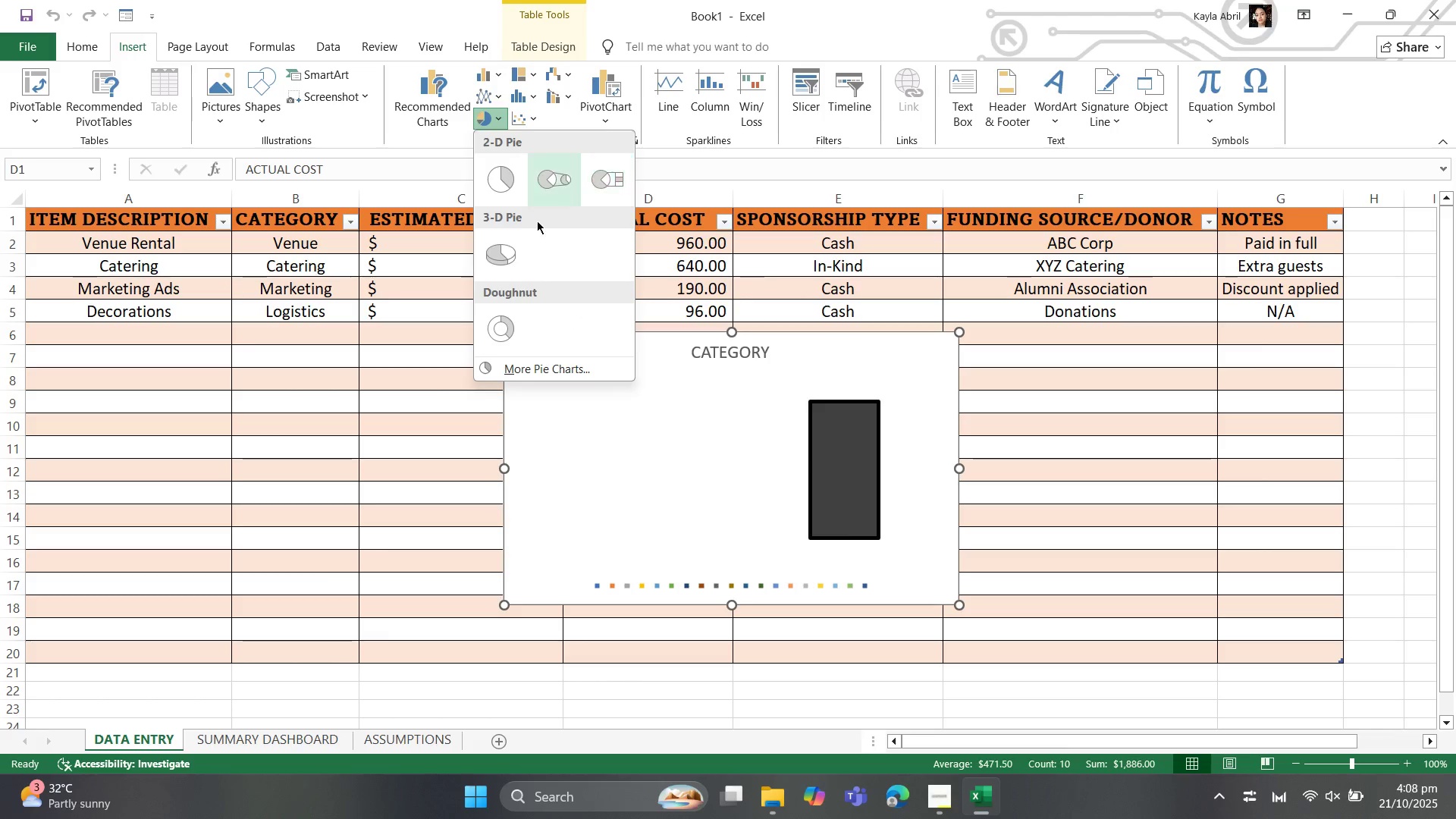 
wait(5.23)
 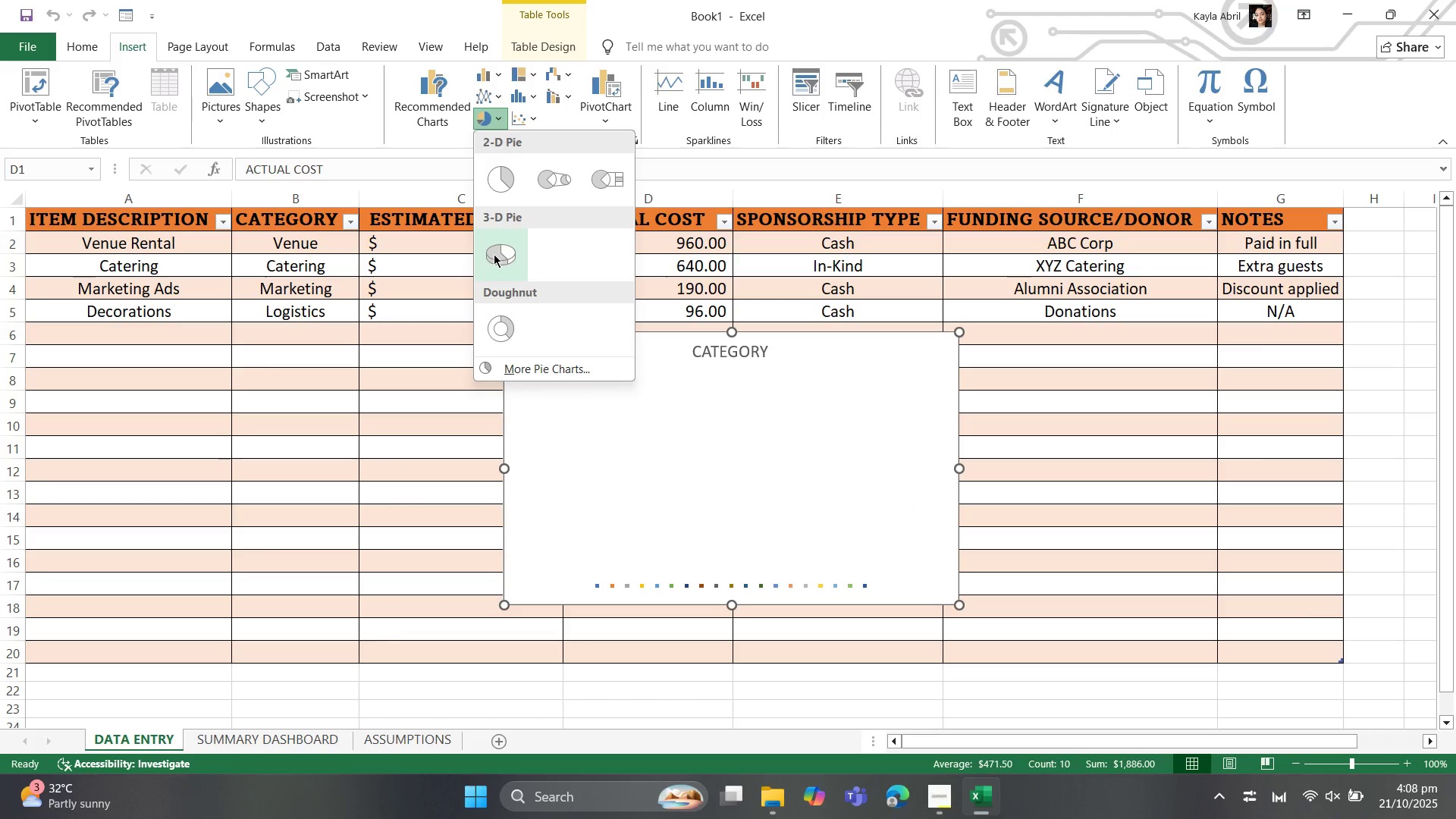 
left_click([311, 378])
 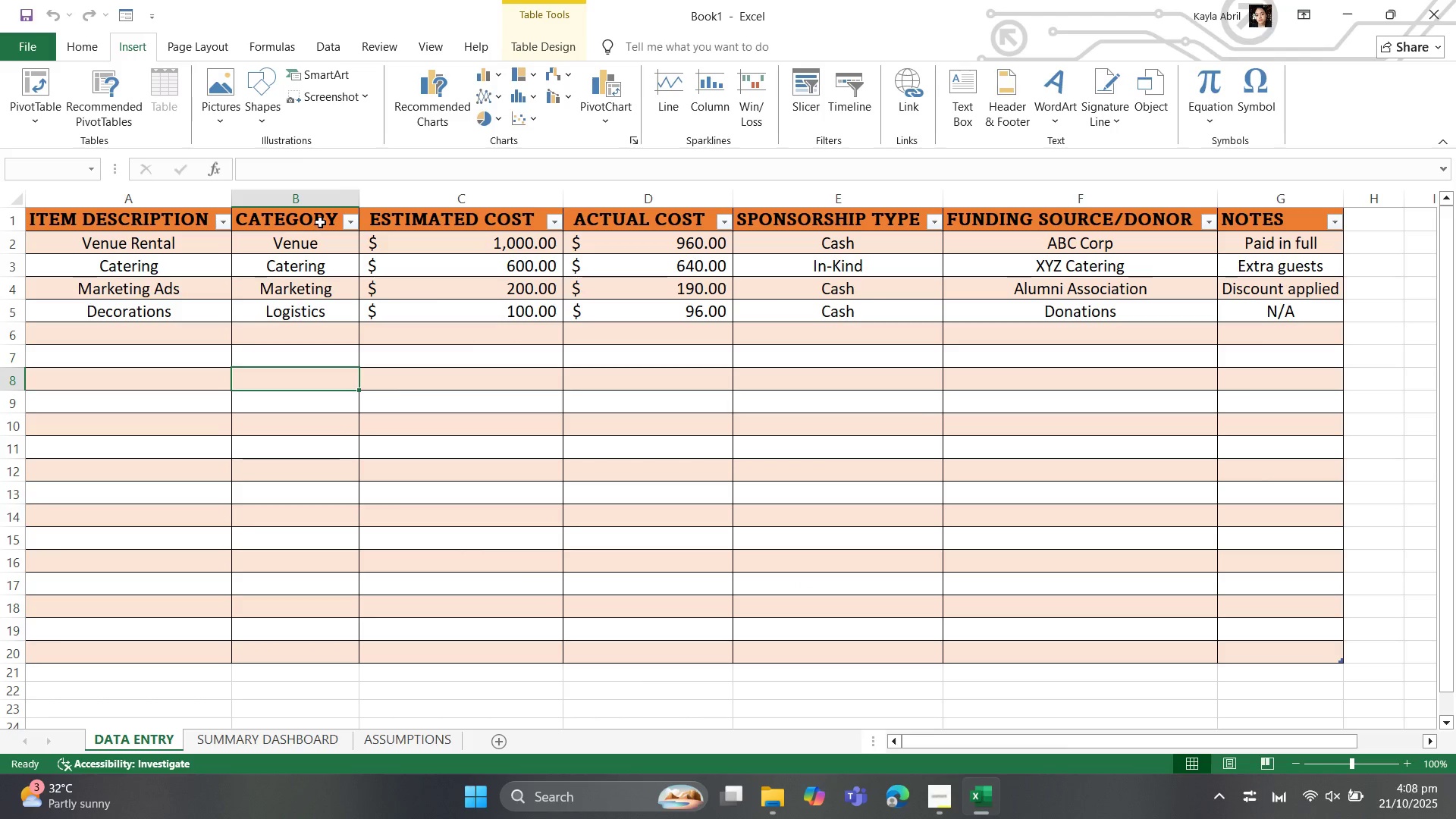 
hold_key(key=ControlLeft, duration=4.62)
left_click_drag(start_coordinate=[318, 221], to_coordinate=[236, 645])
 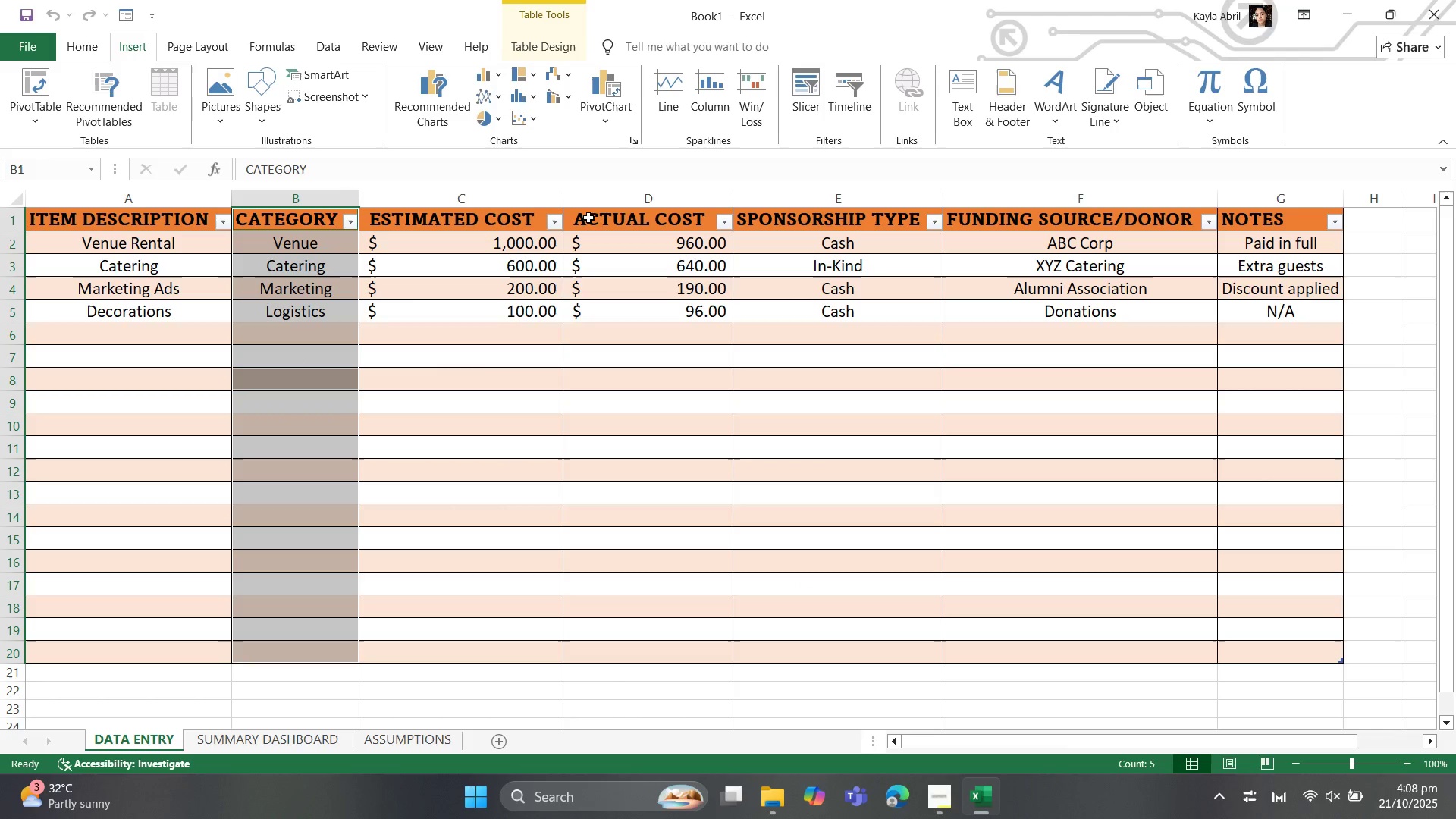 
left_click_drag(start_coordinate=[591, 218], to_coordinate=[617, 656])
 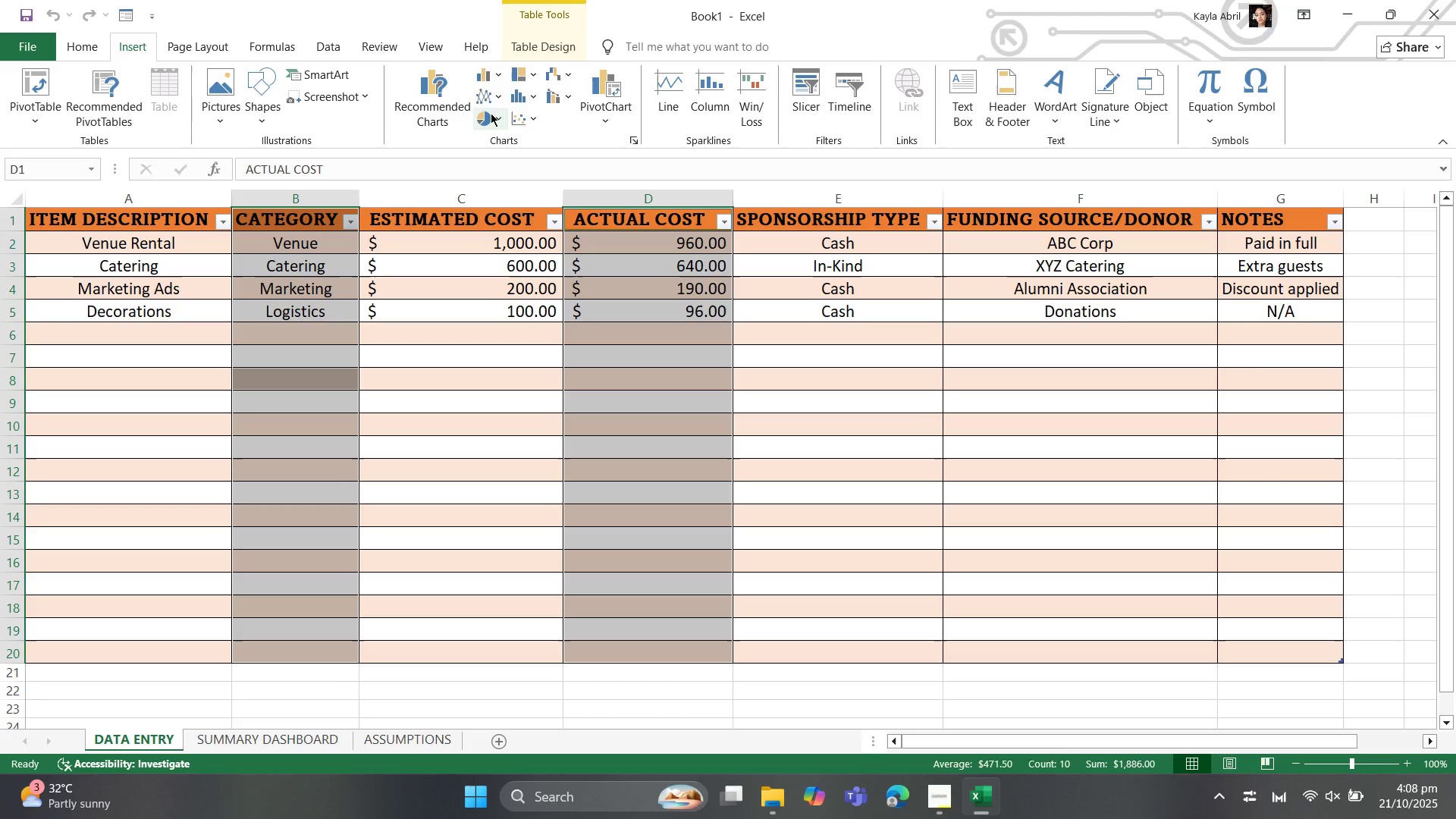 
left_click([489, 113])
 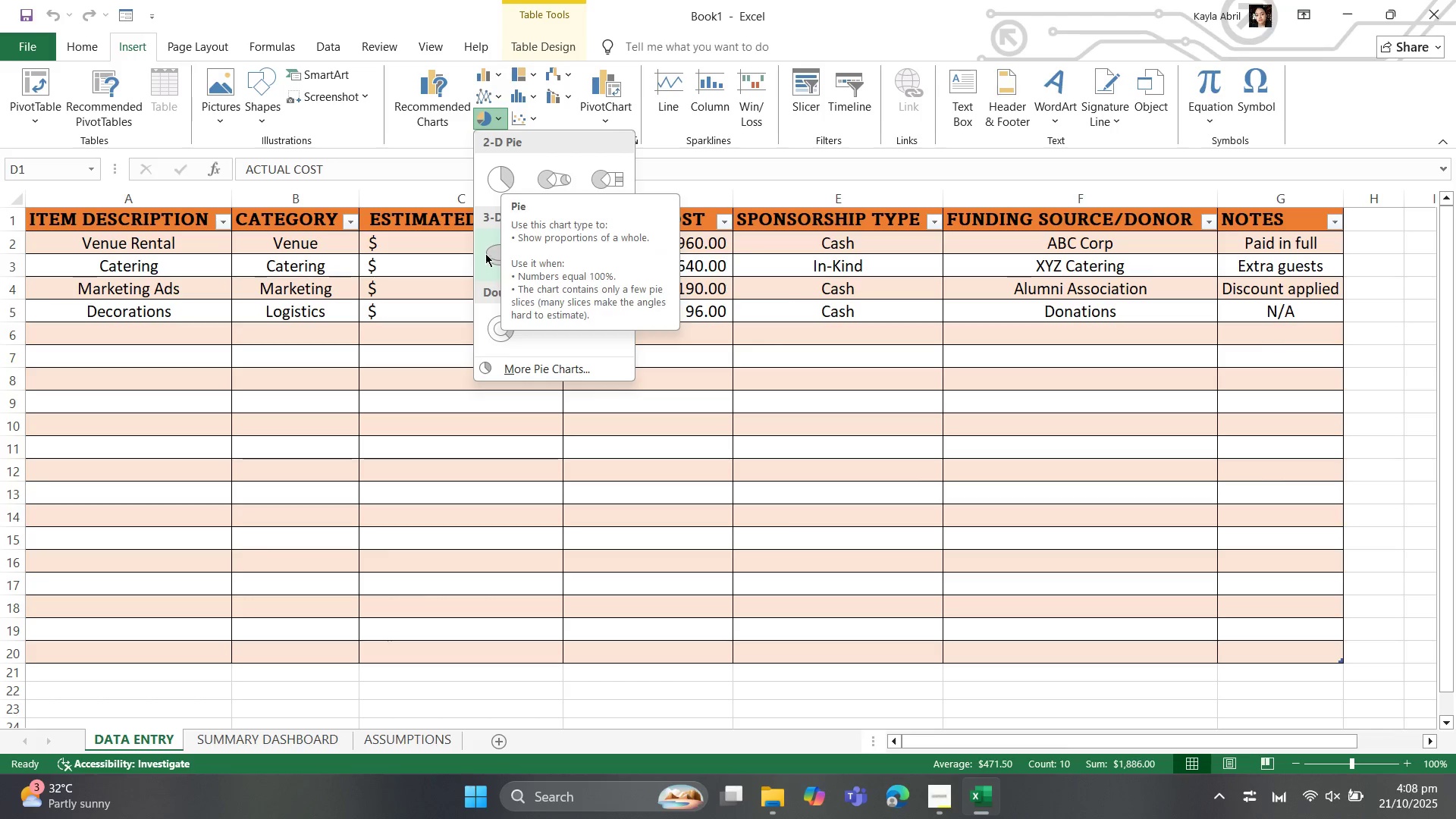 
left_click([493, 258])
 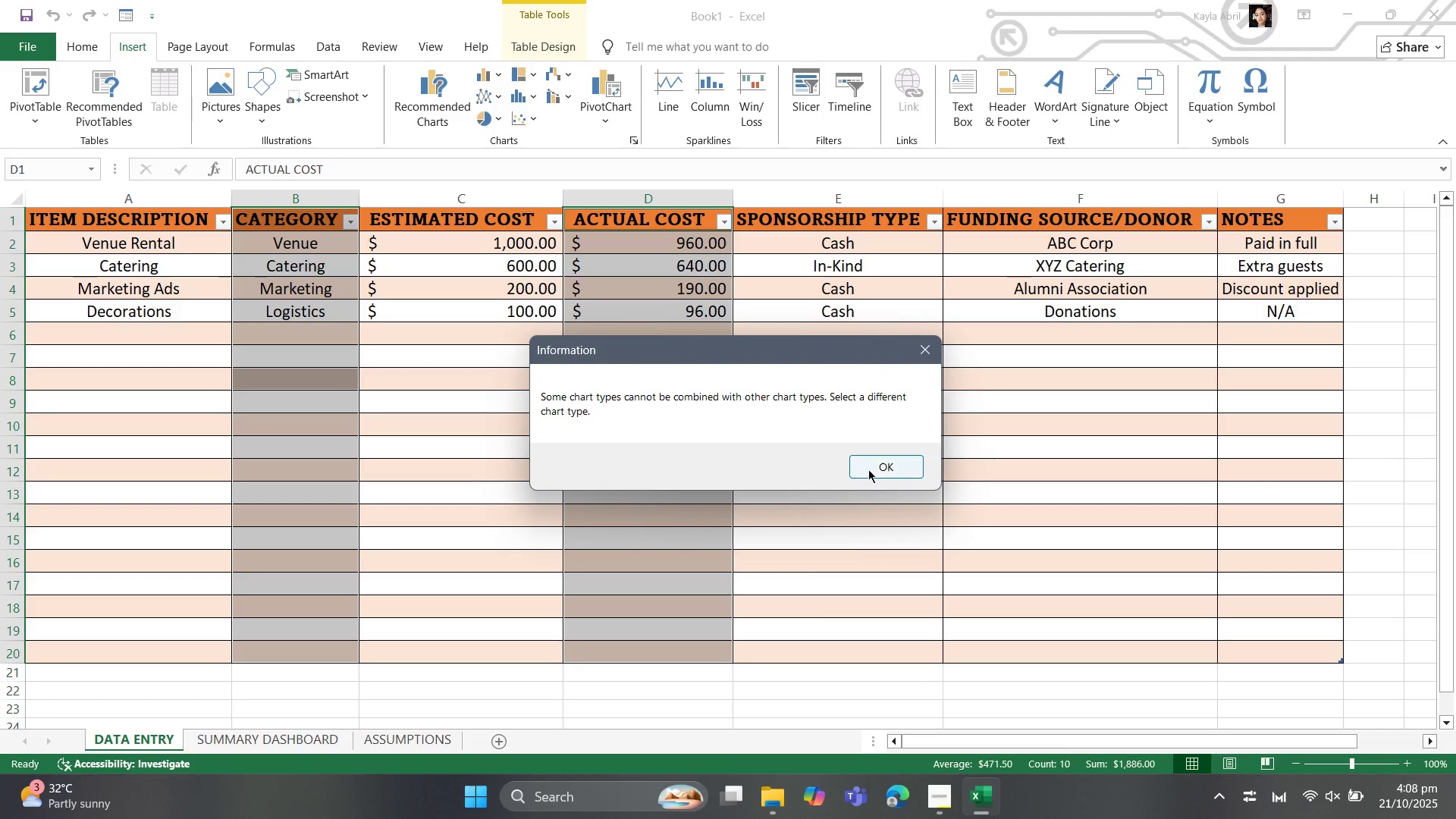 
left_click([871, 467])
 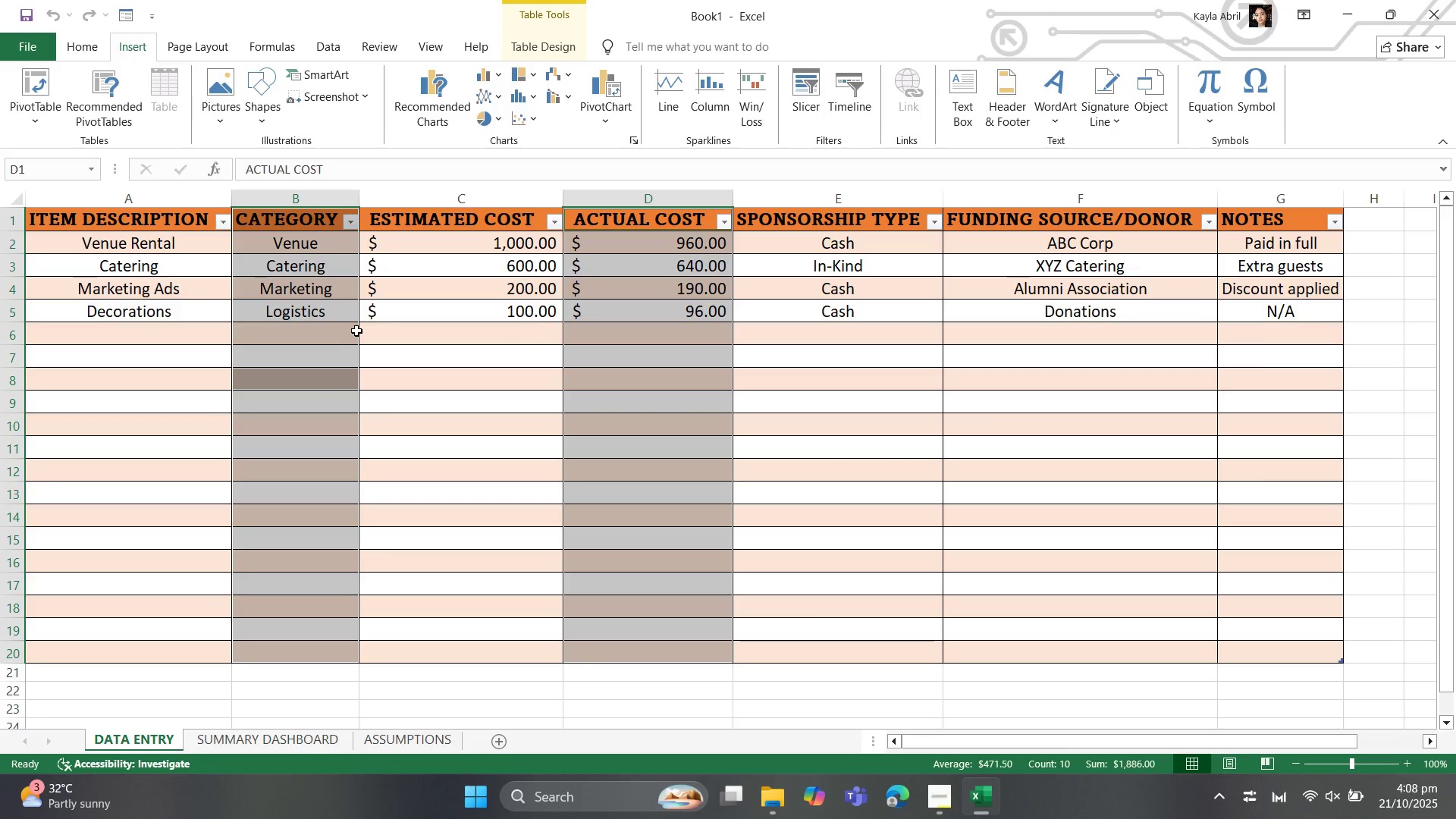 
left_click([356, 327])
 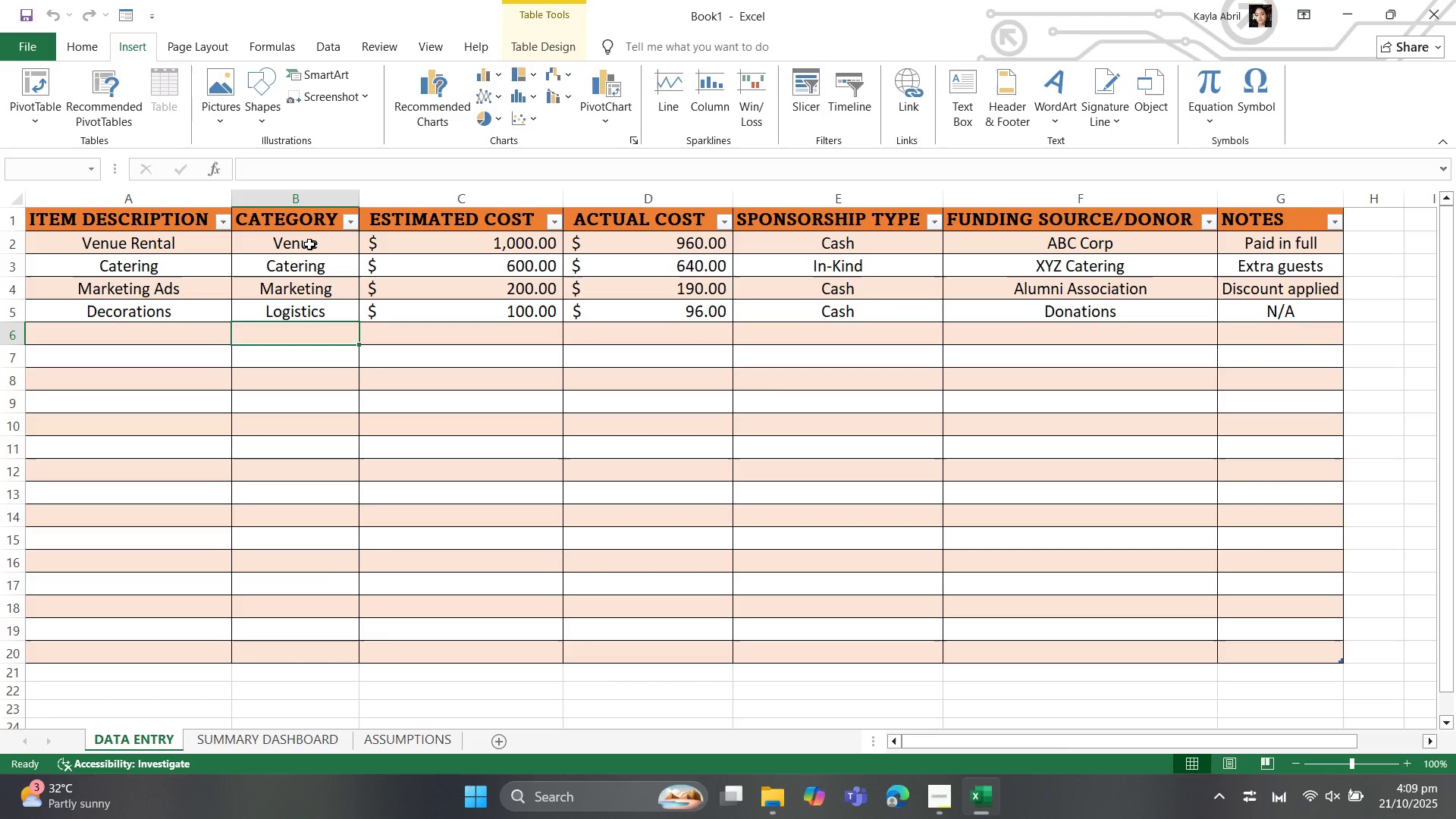 
wait(17.83)
 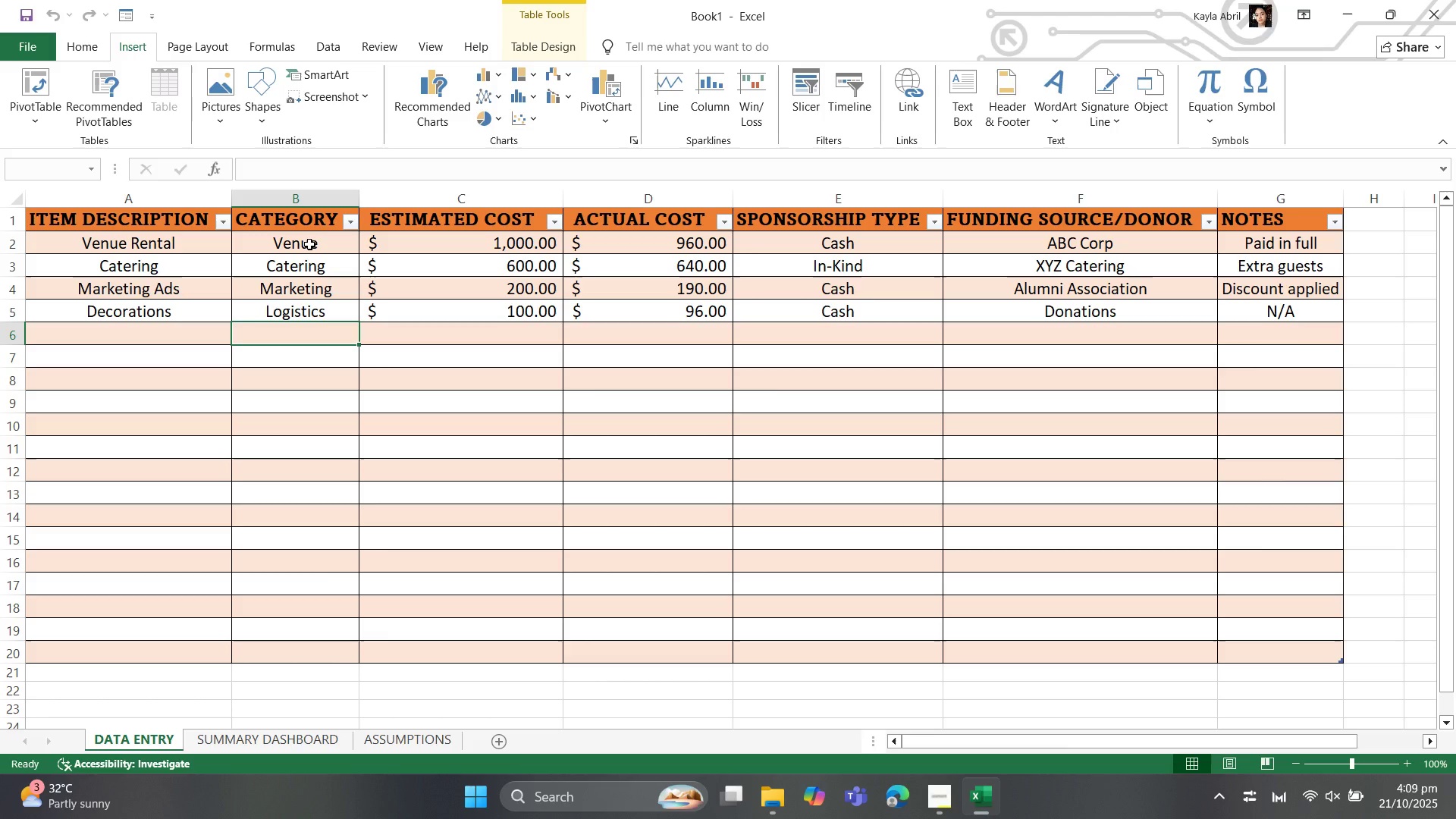 
left_click([353, 220])
 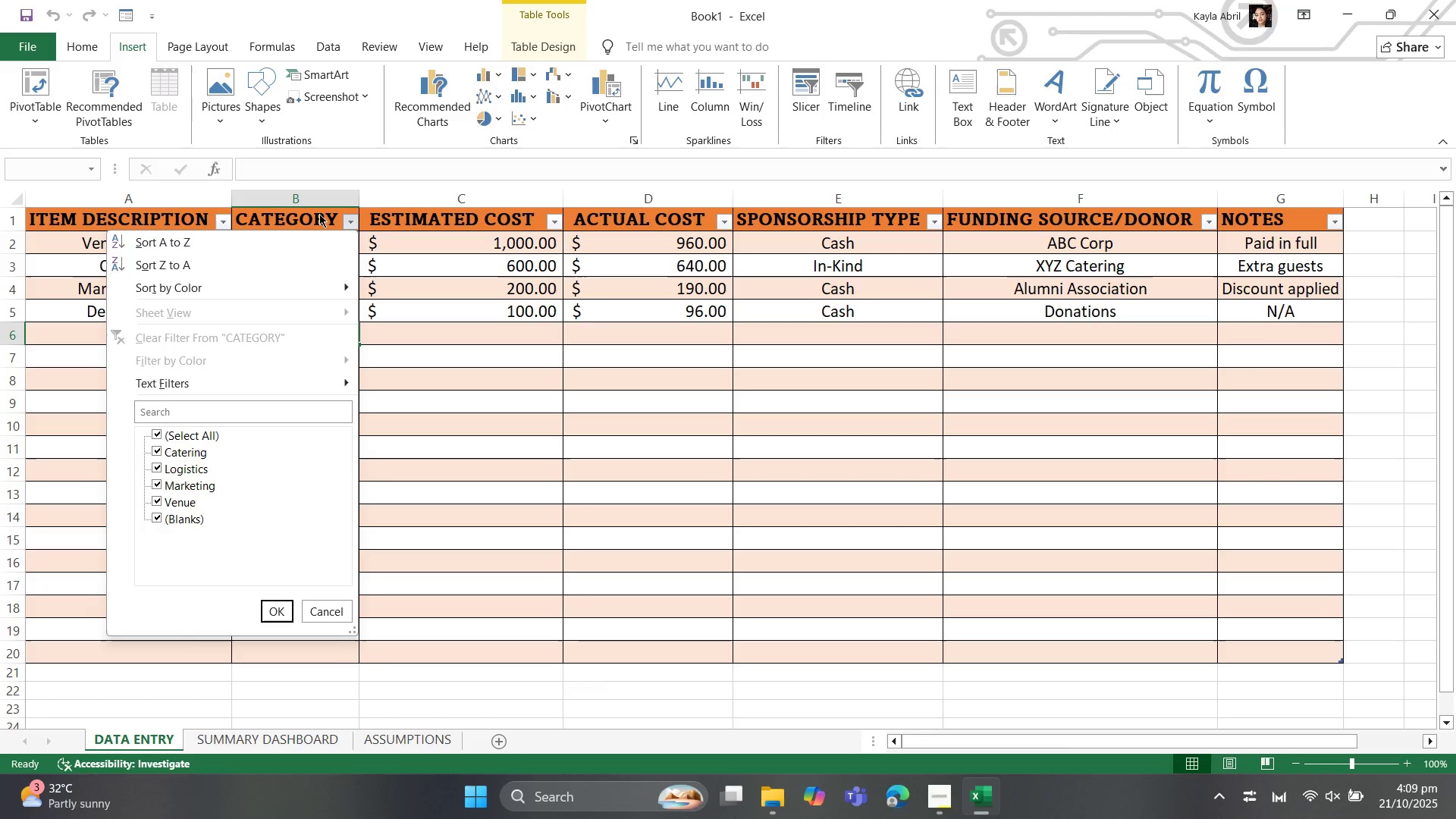 
left_click([296, 212])
 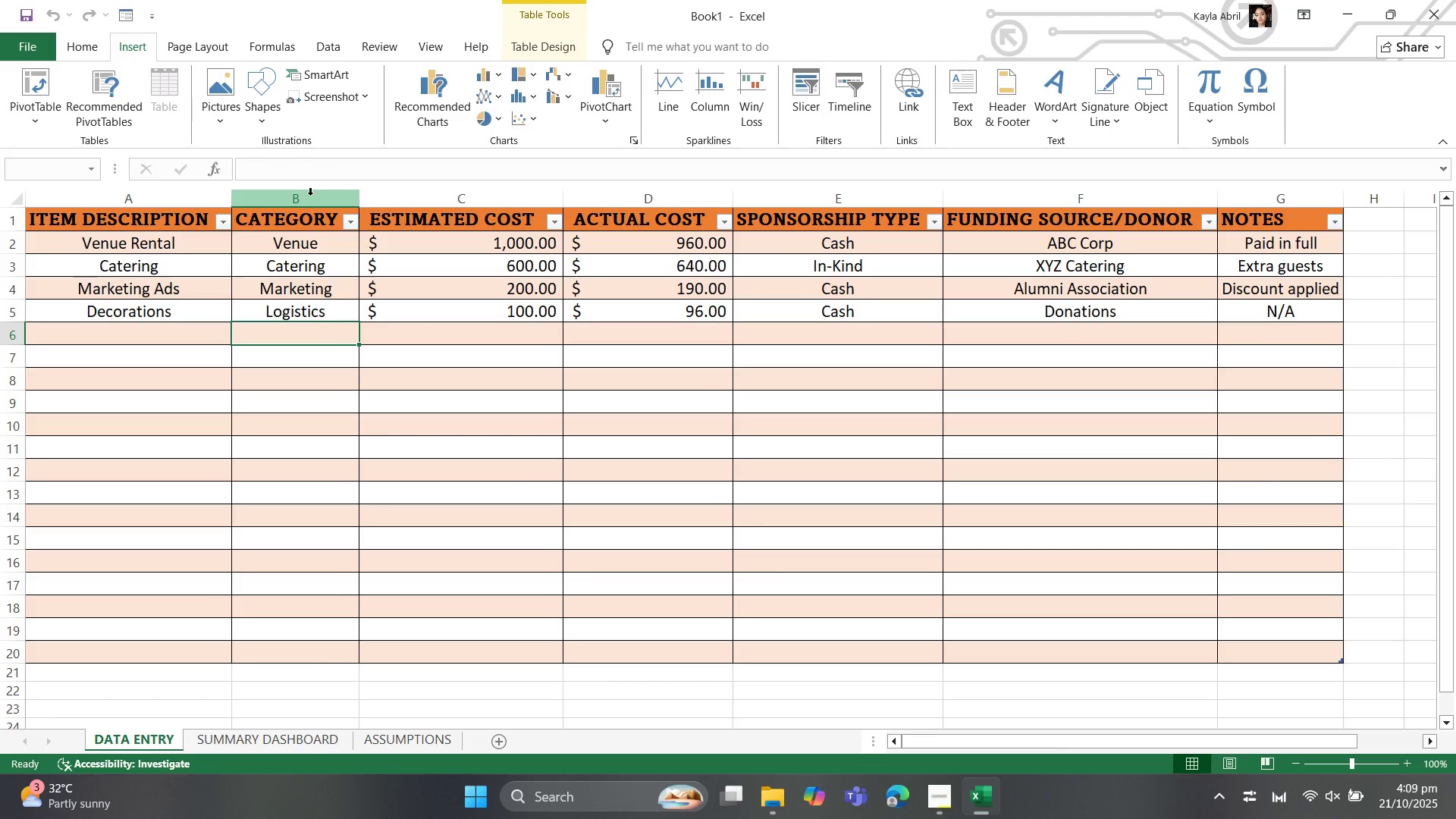 
left_click([310, 195])
 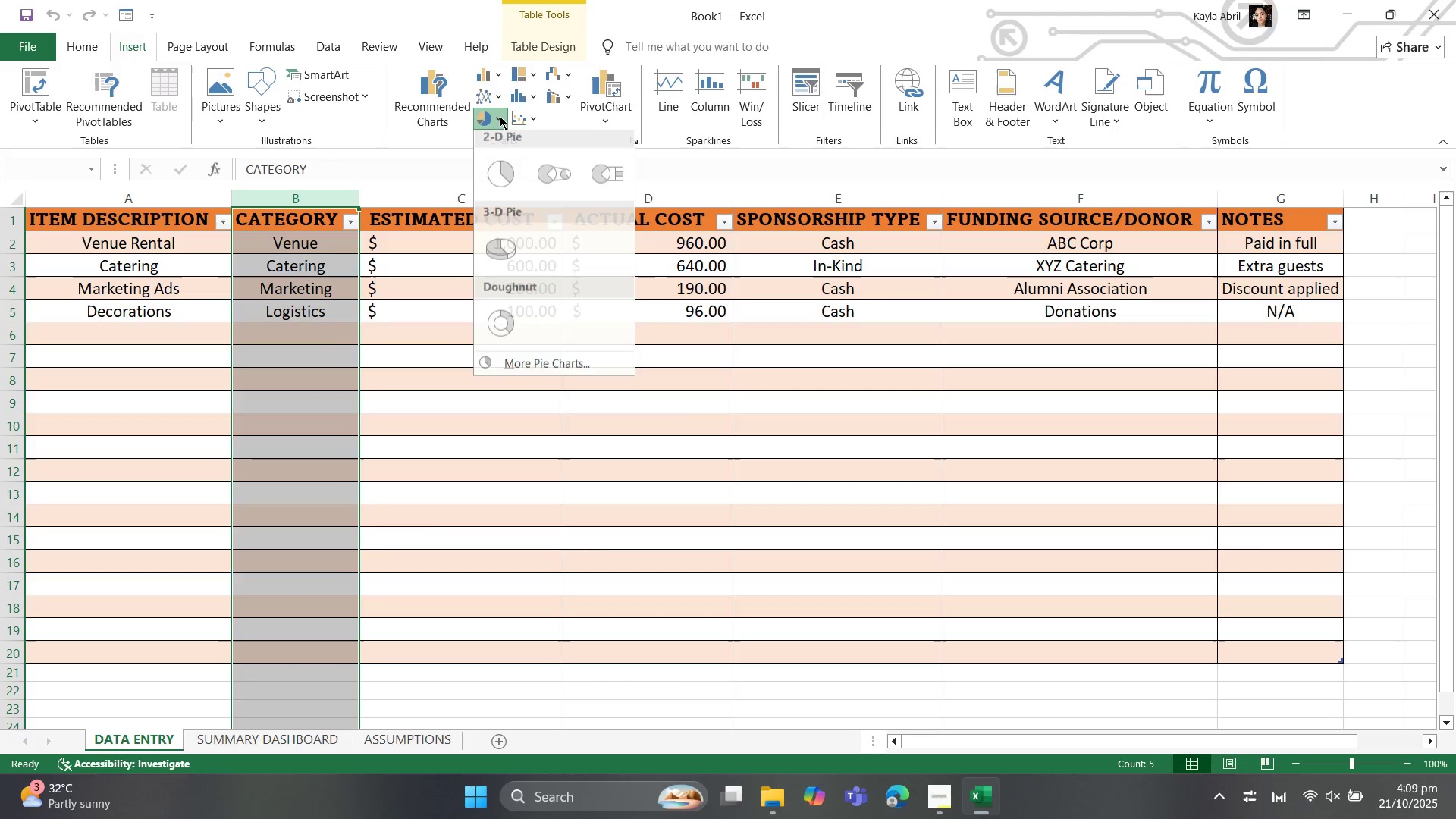 
mouse_move([497, 219])
 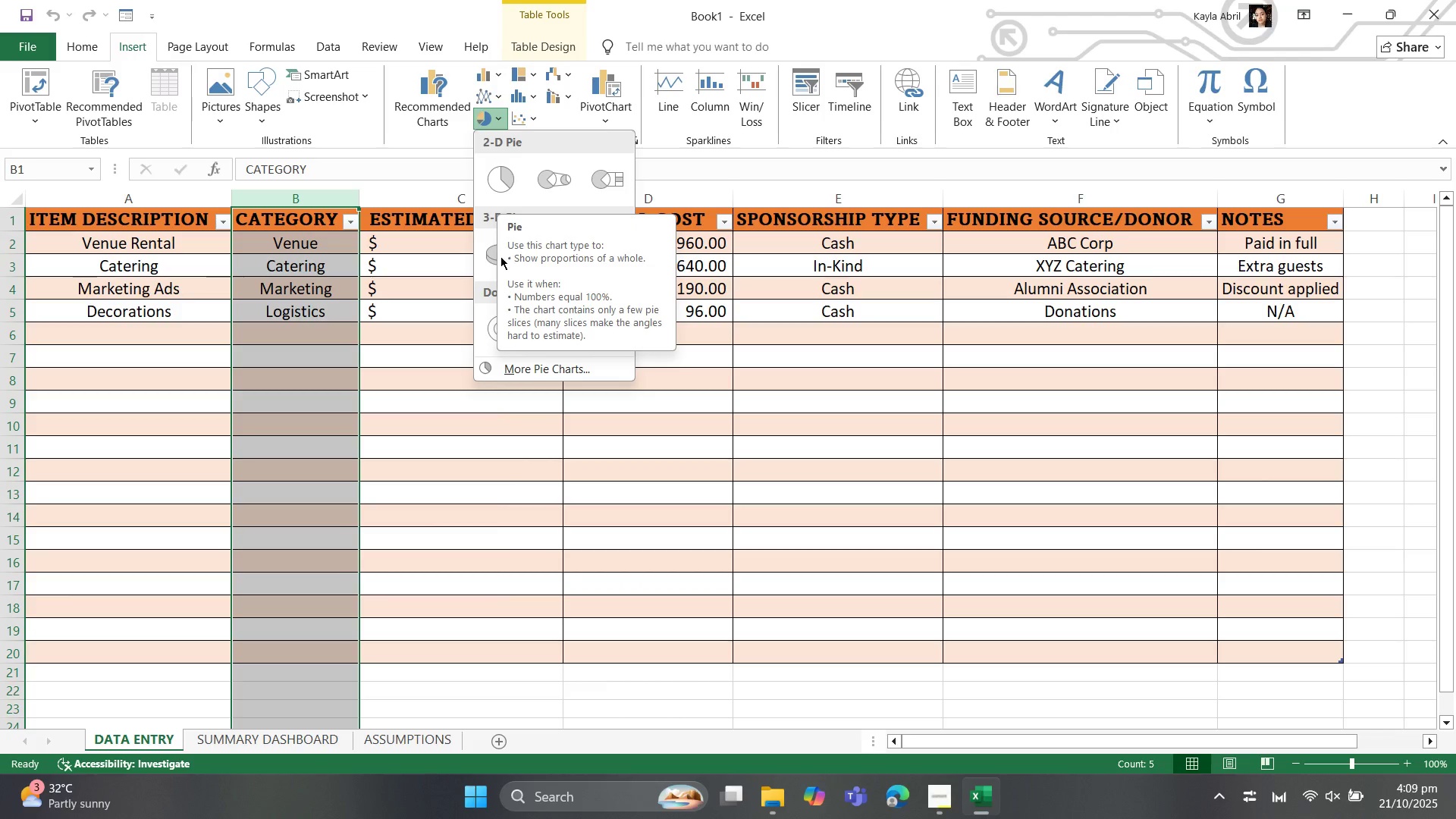 
mouse_move([494, 268])
 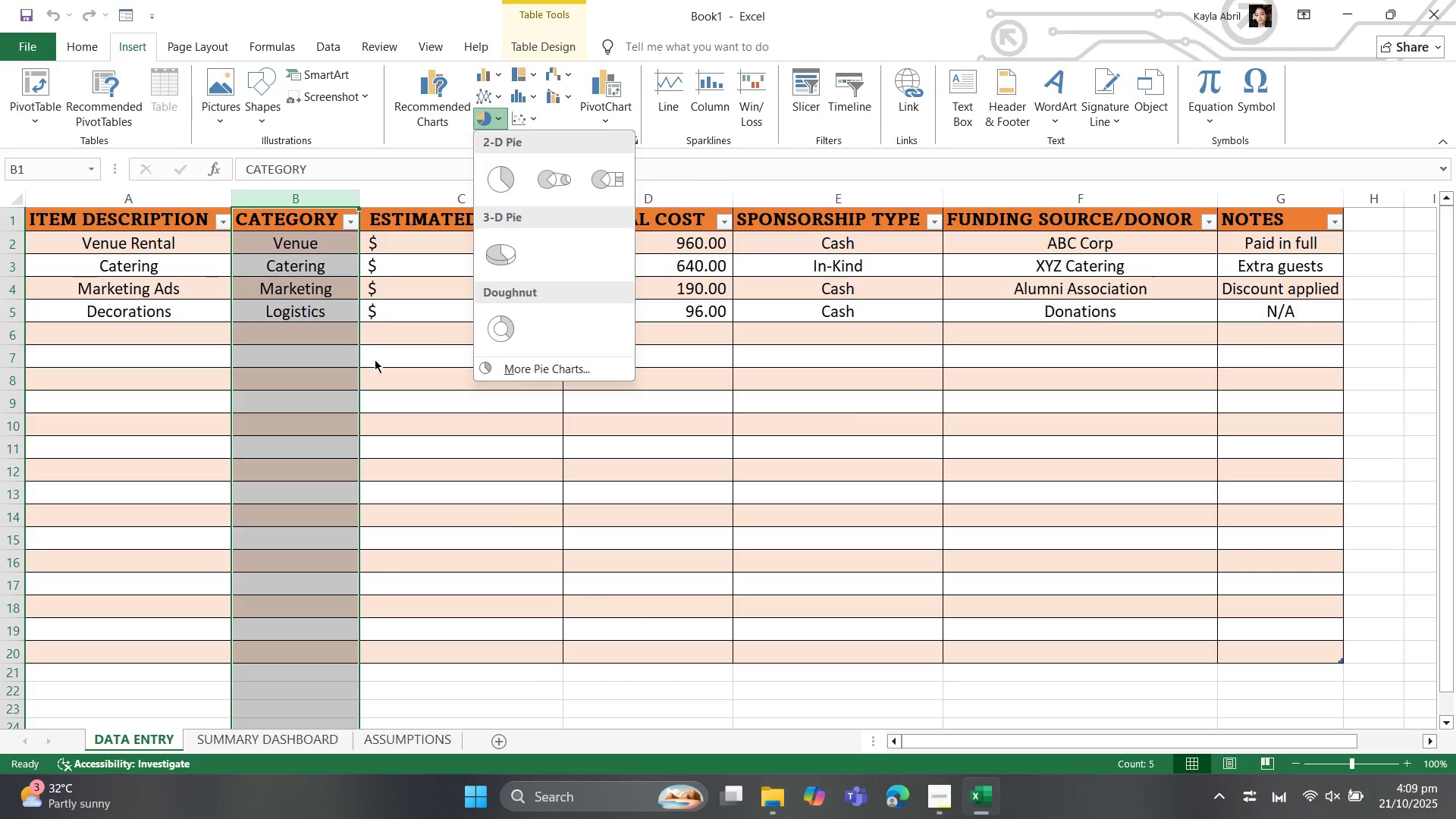 
wait(5.33)
 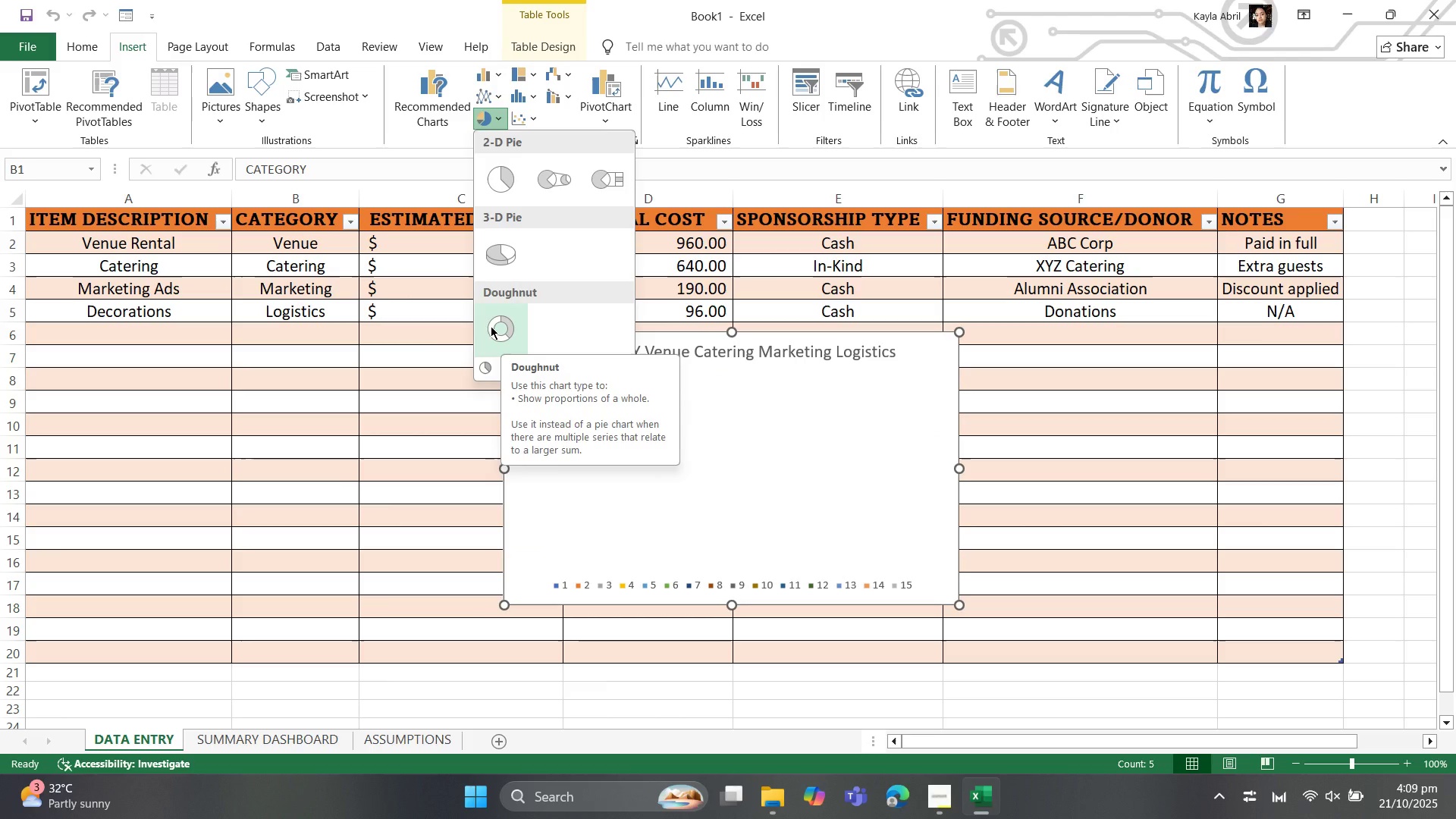 
left_click([383, 352])
 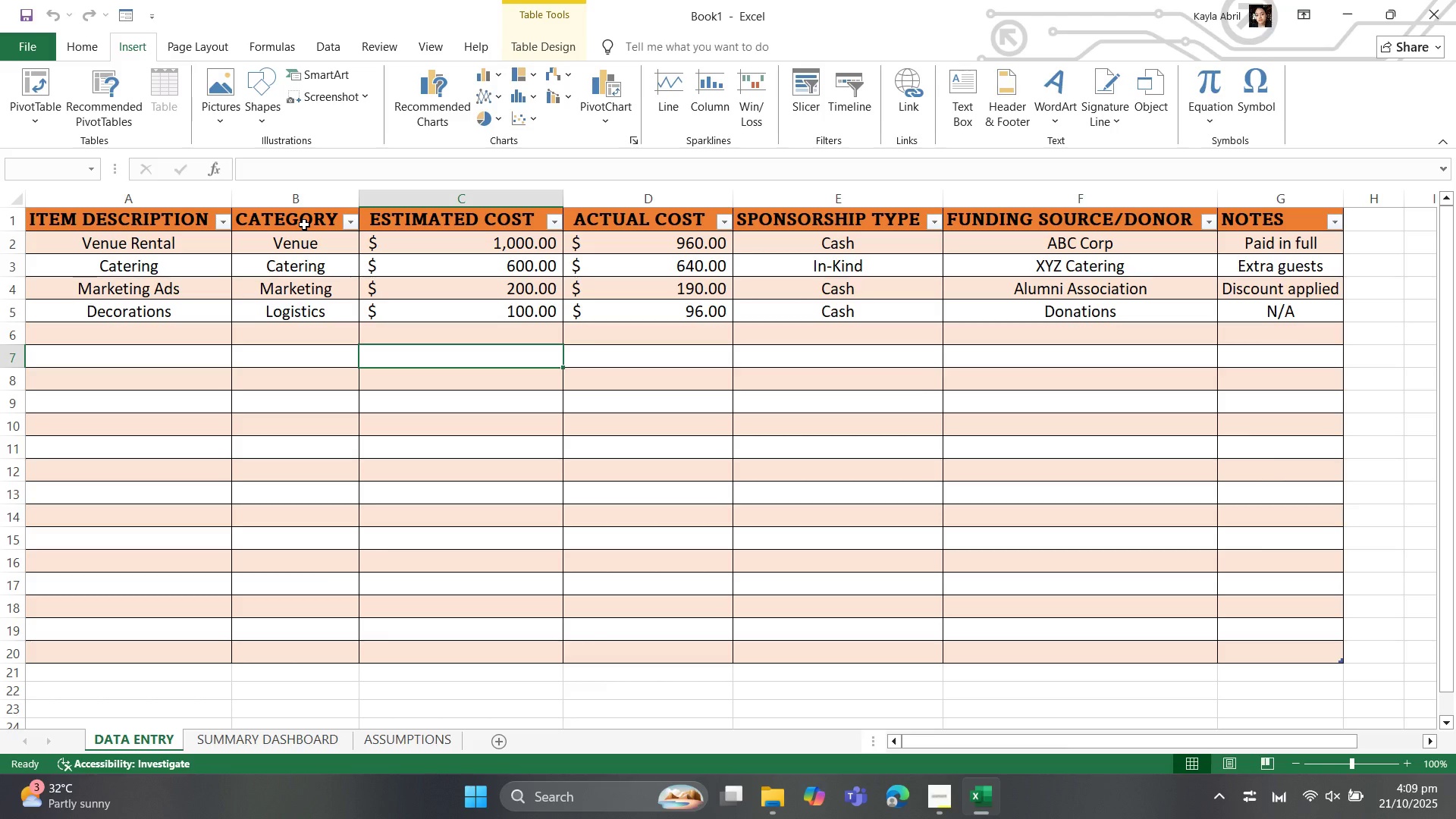 
wait(9.73)
 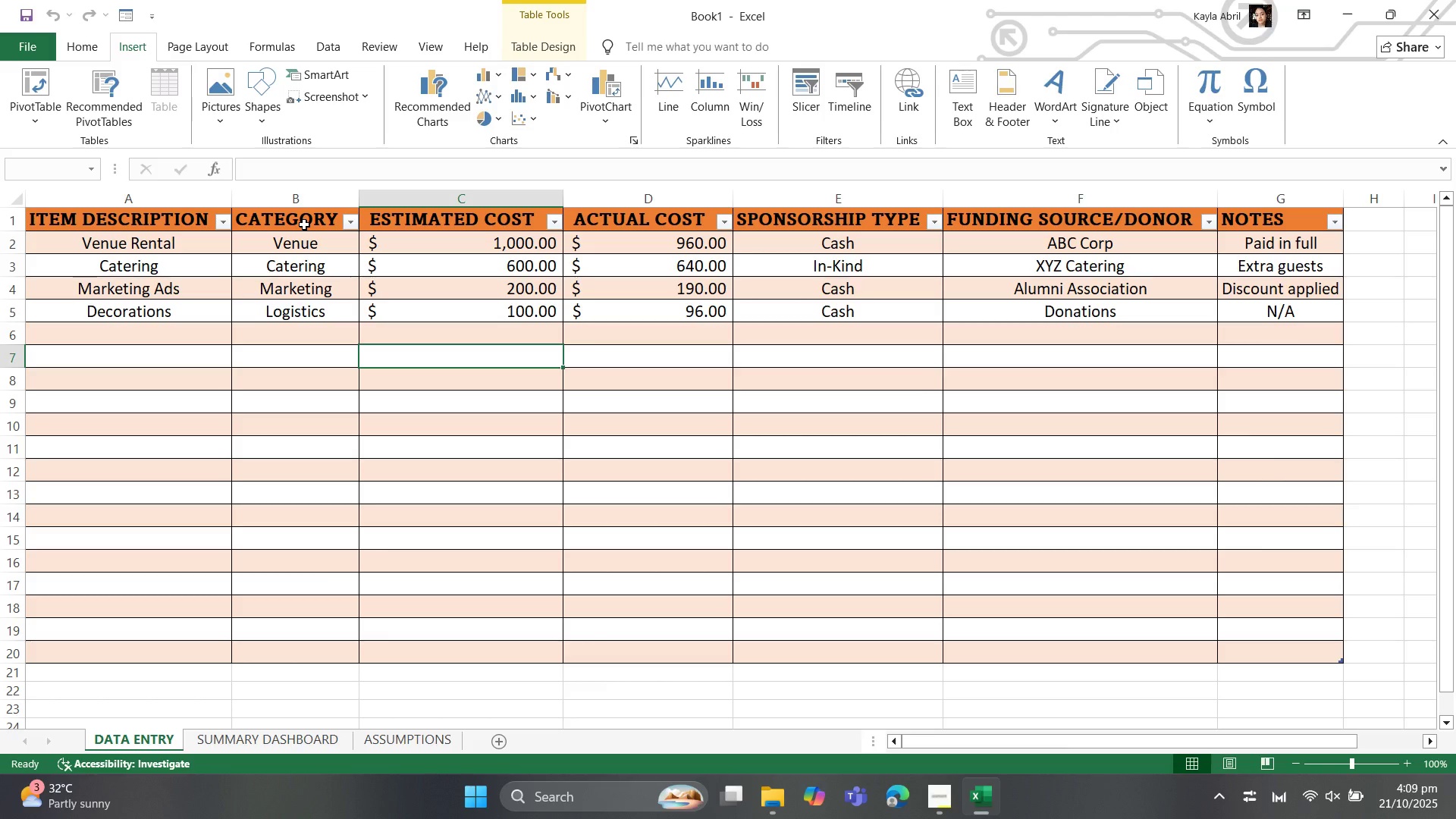 
left_click([317, 196])
 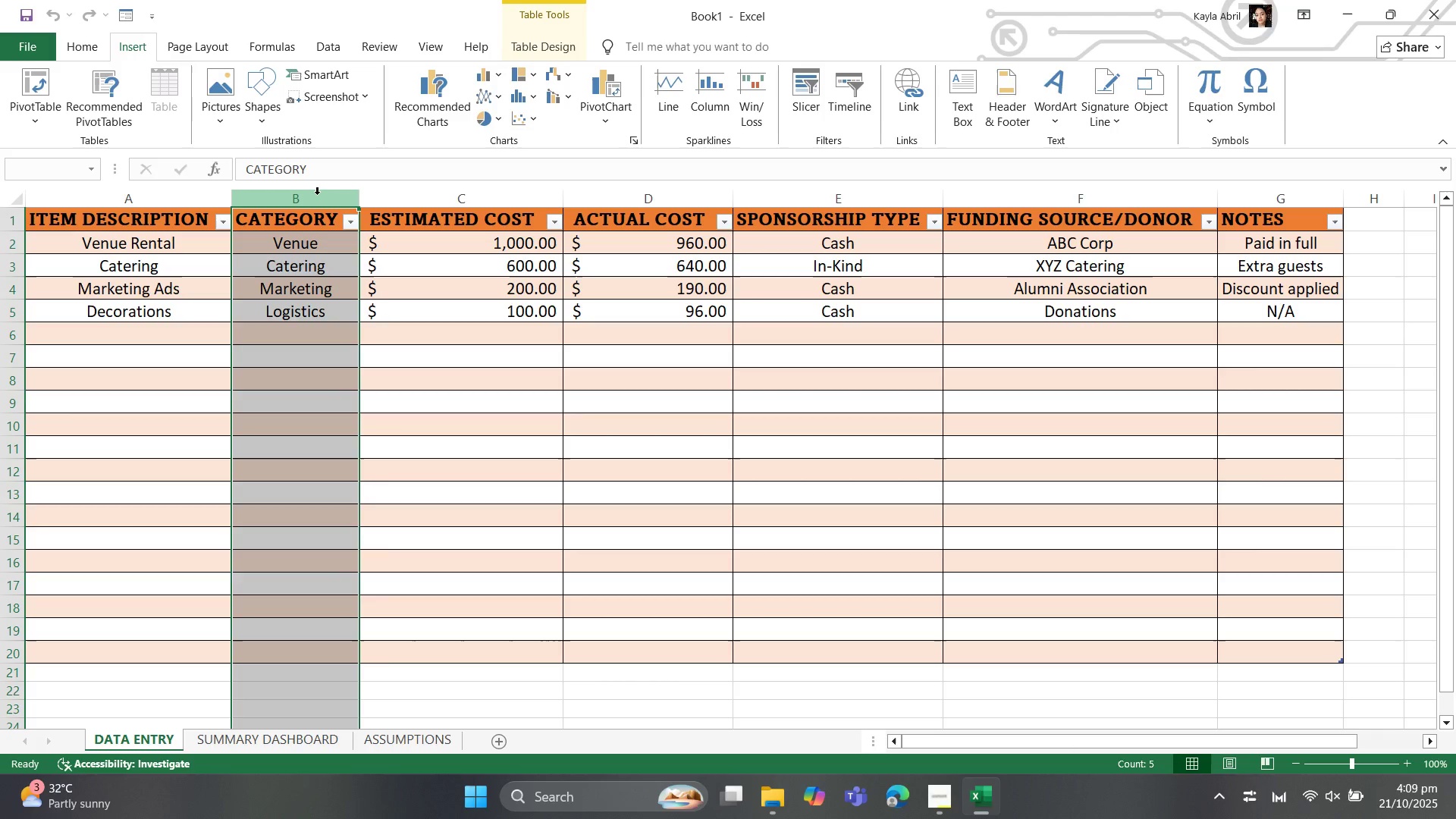 
right_click([316, 194])
 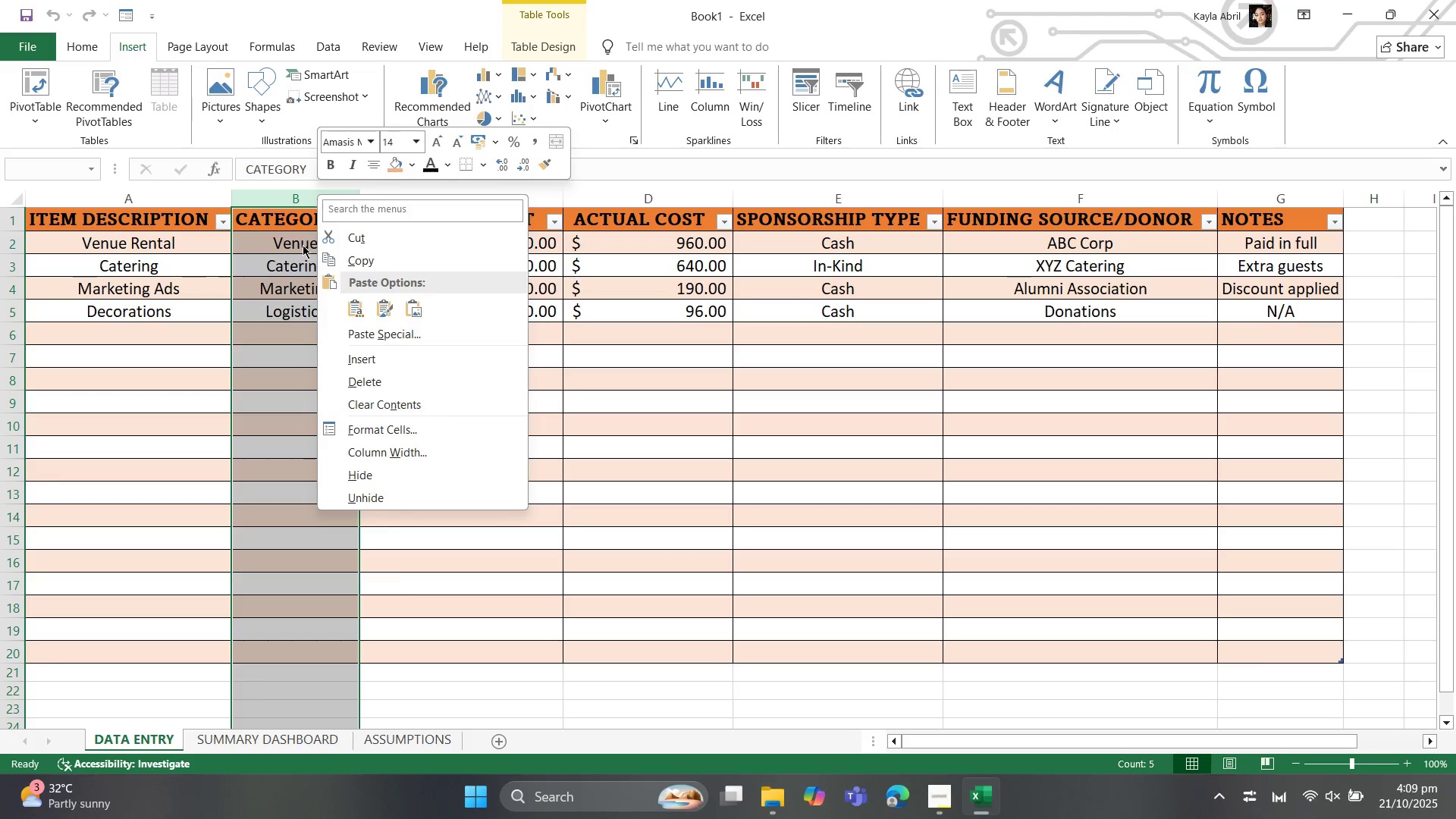 
left_click([353, 361])
 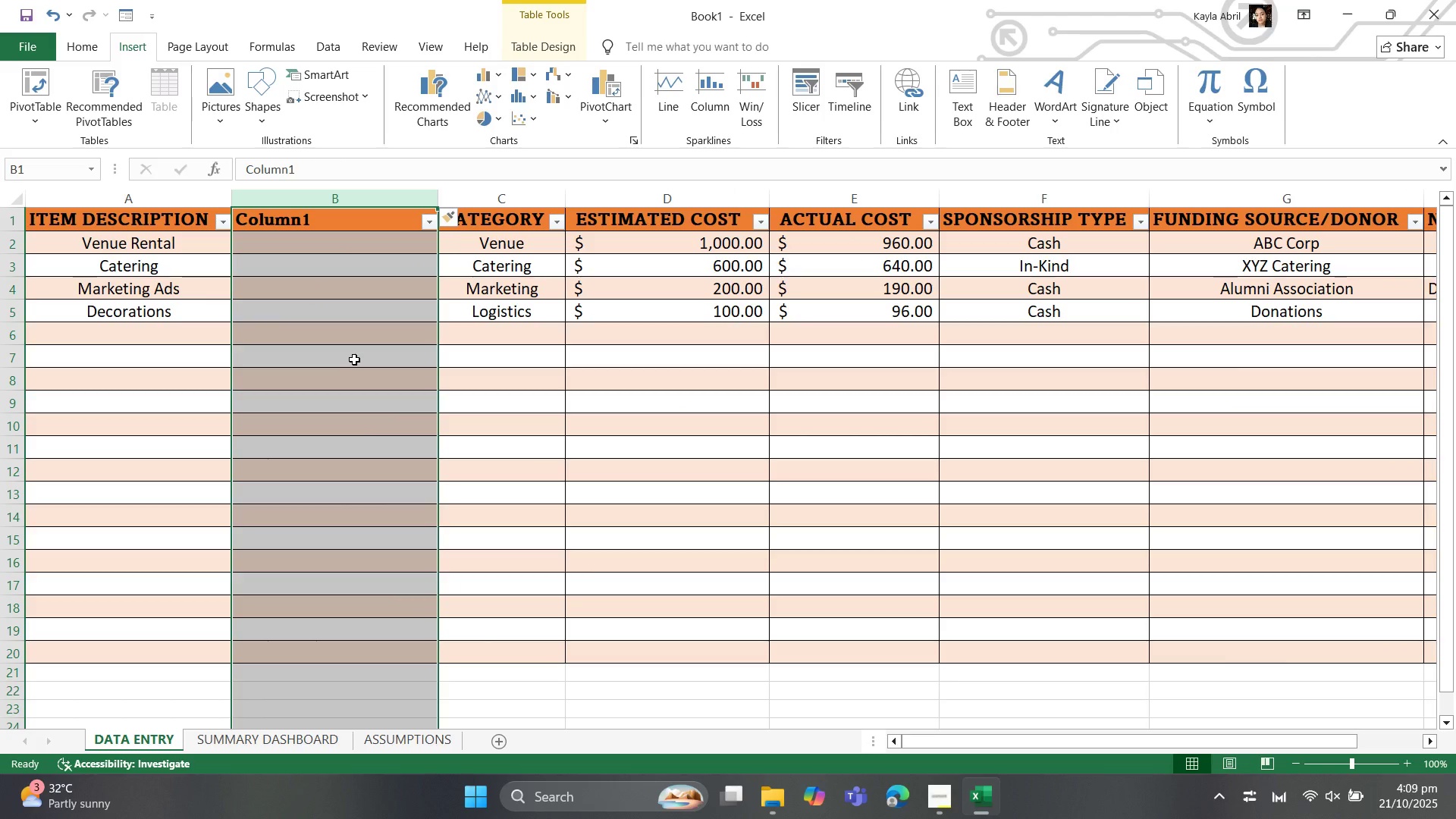 
key(Control+Z)
 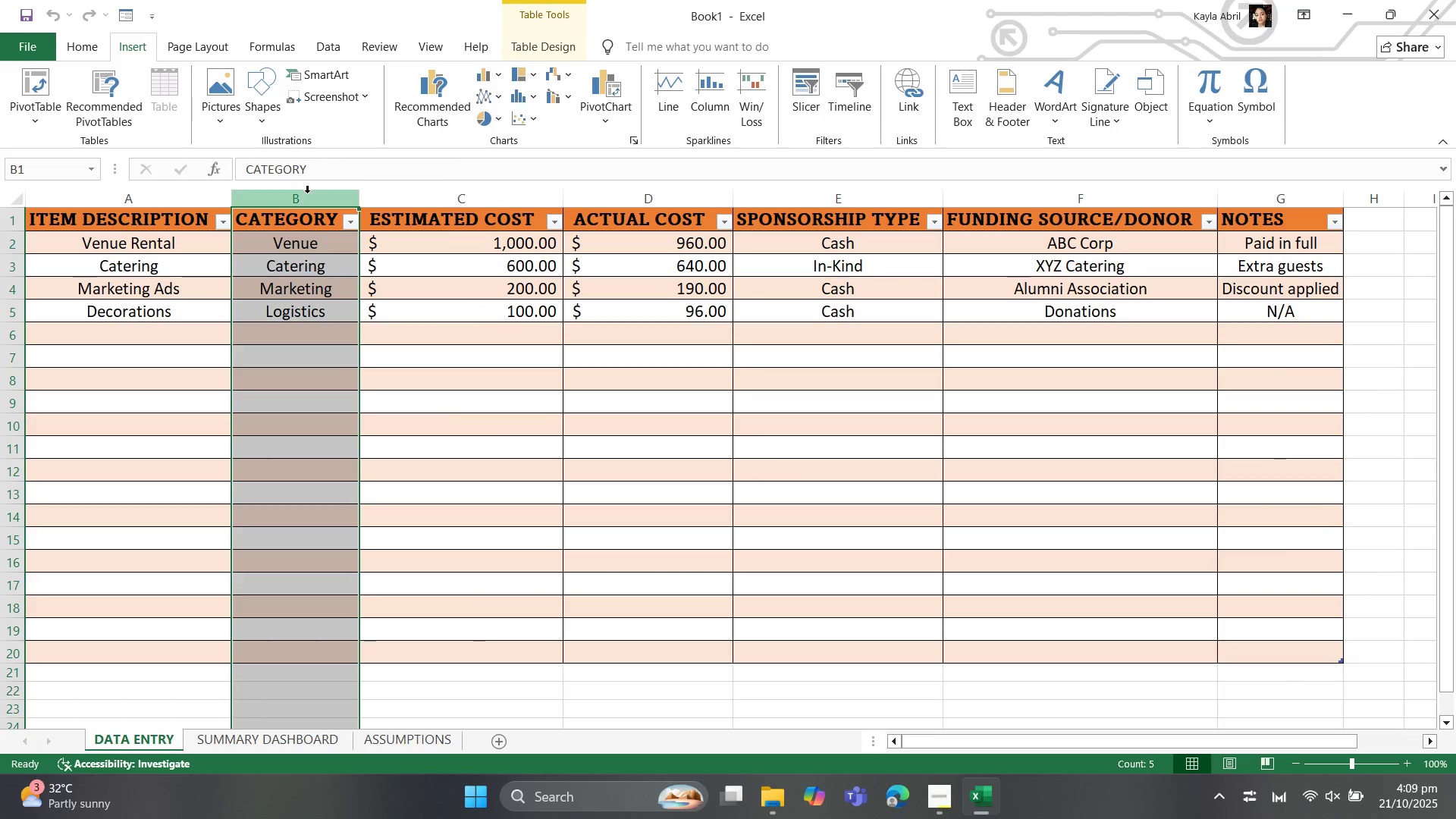 
left_click_drag(start_coordinate=[307, 193], to_coordinate=[587, 208])
 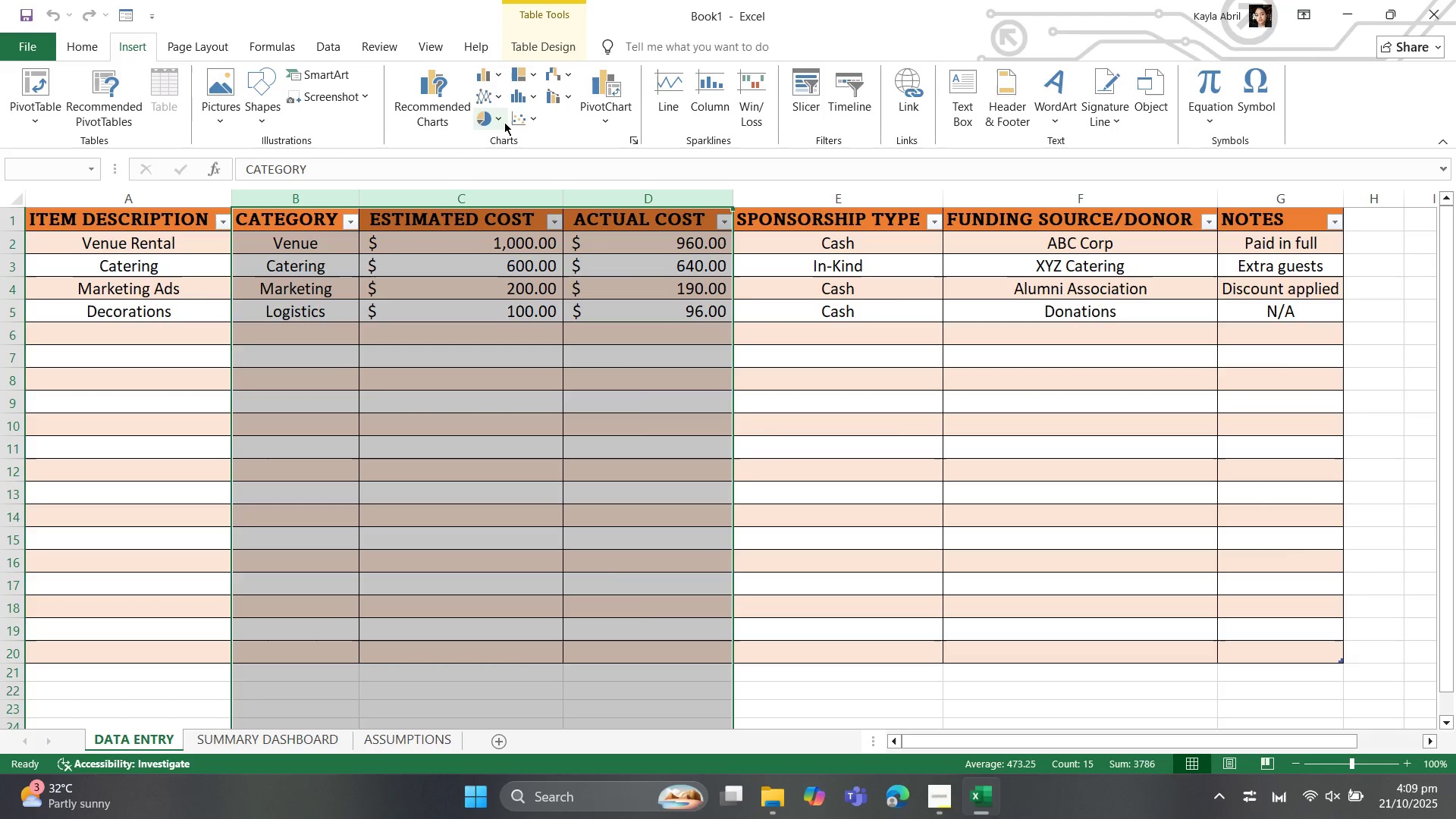 
left_click([504, 121])
 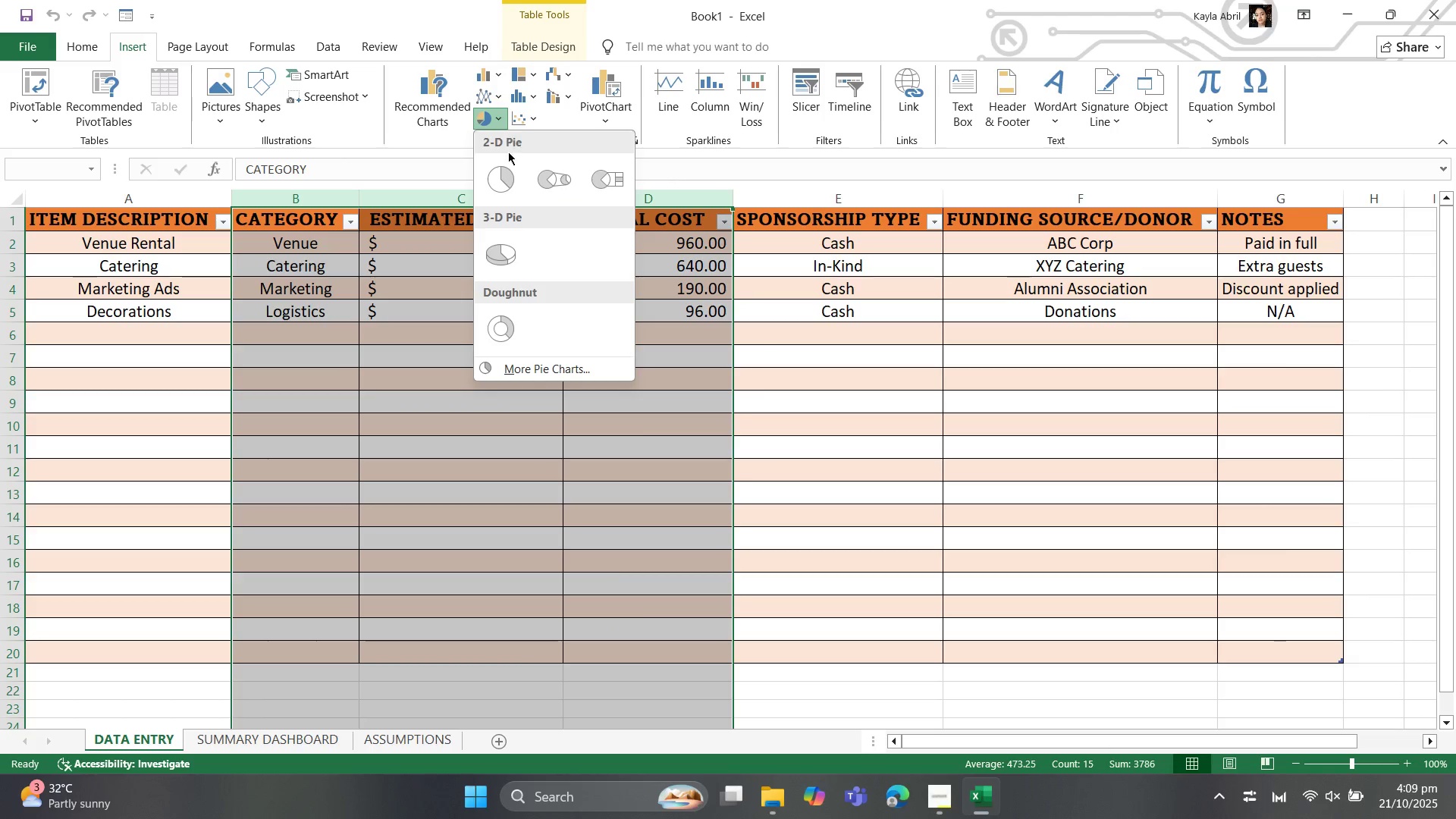 
mouse_move([490, 166])
 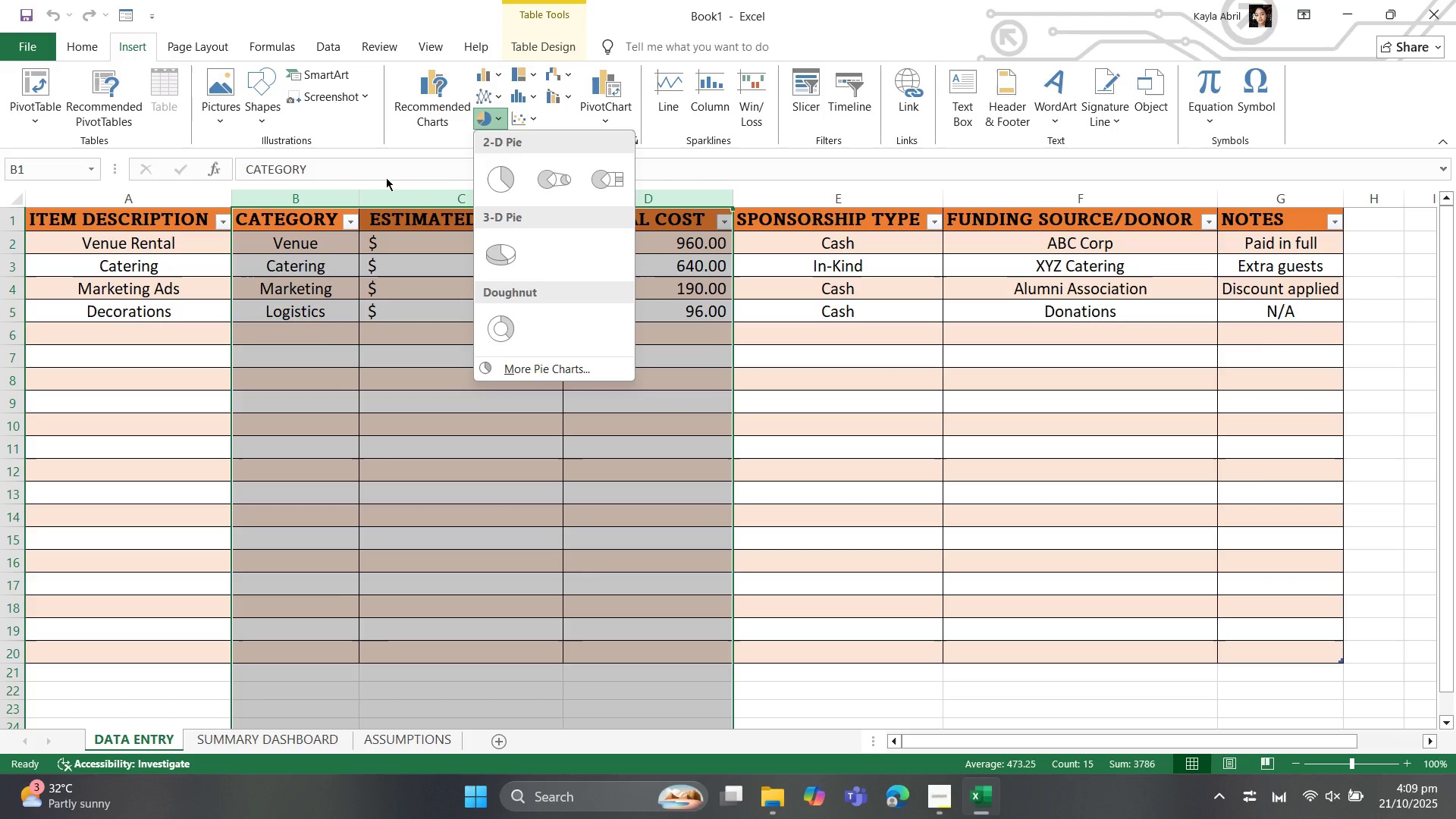 
left_click([386, 177])
 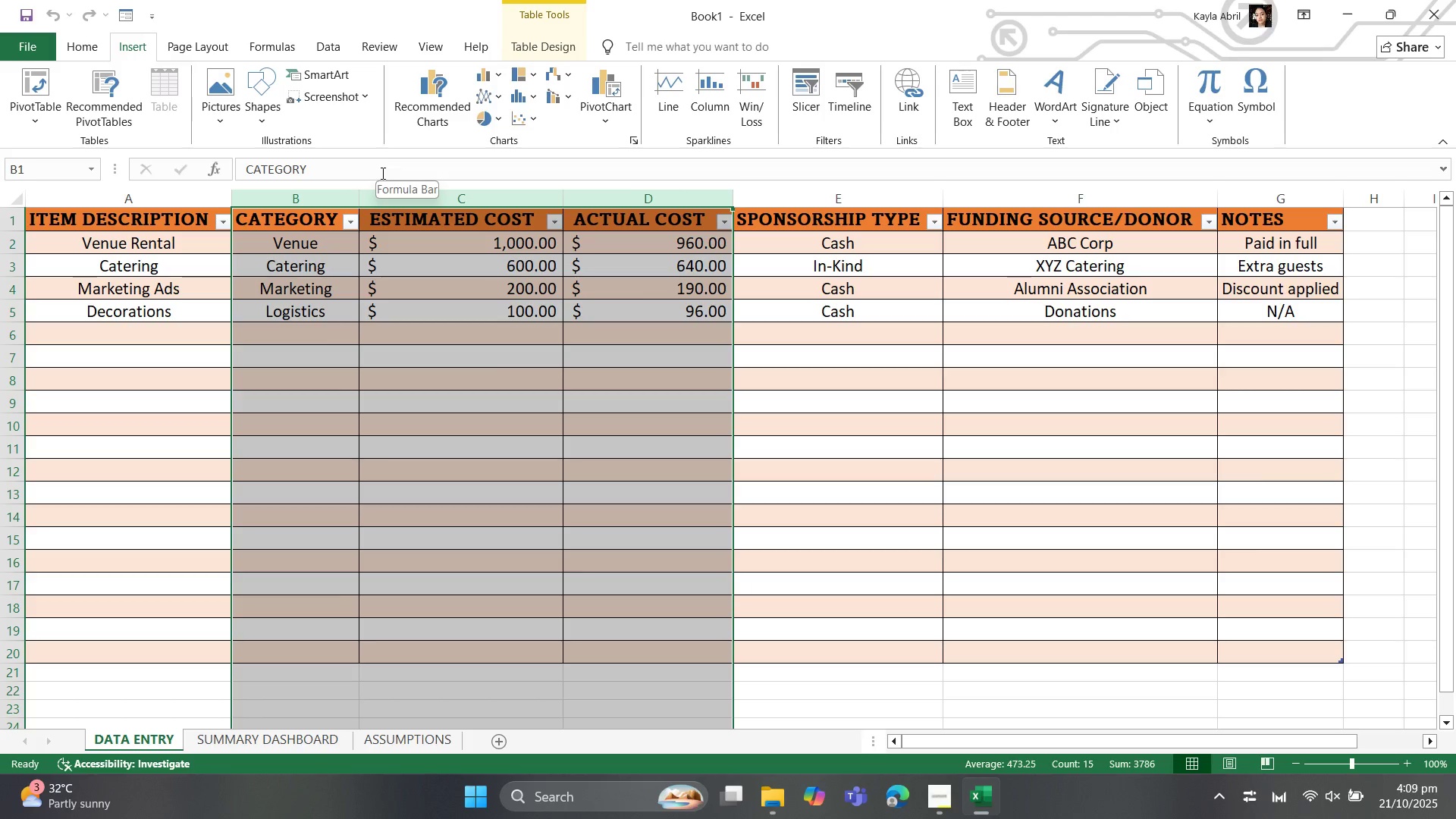 
left_click([381, 173])
 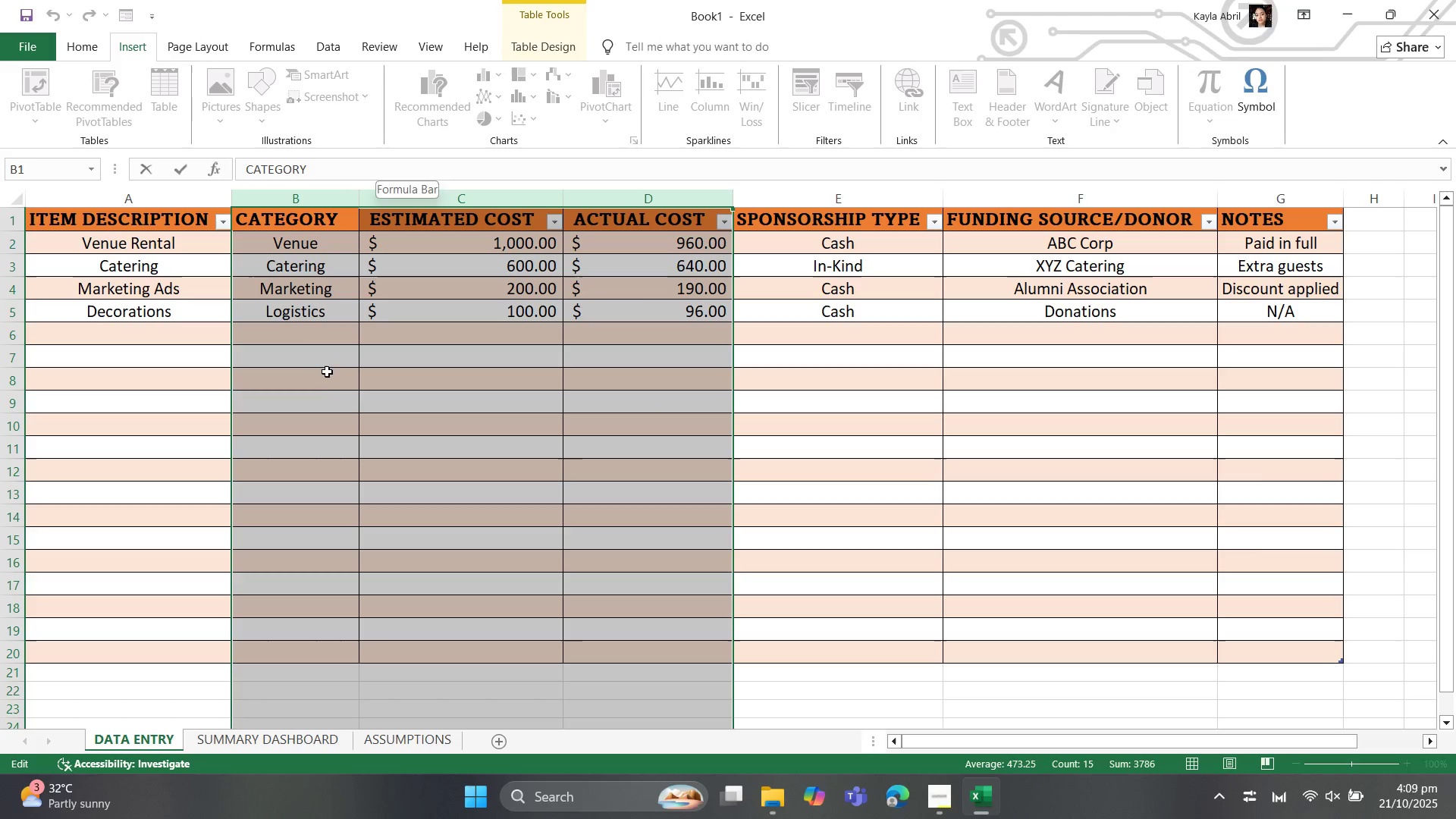 
left_click([321, 400])
 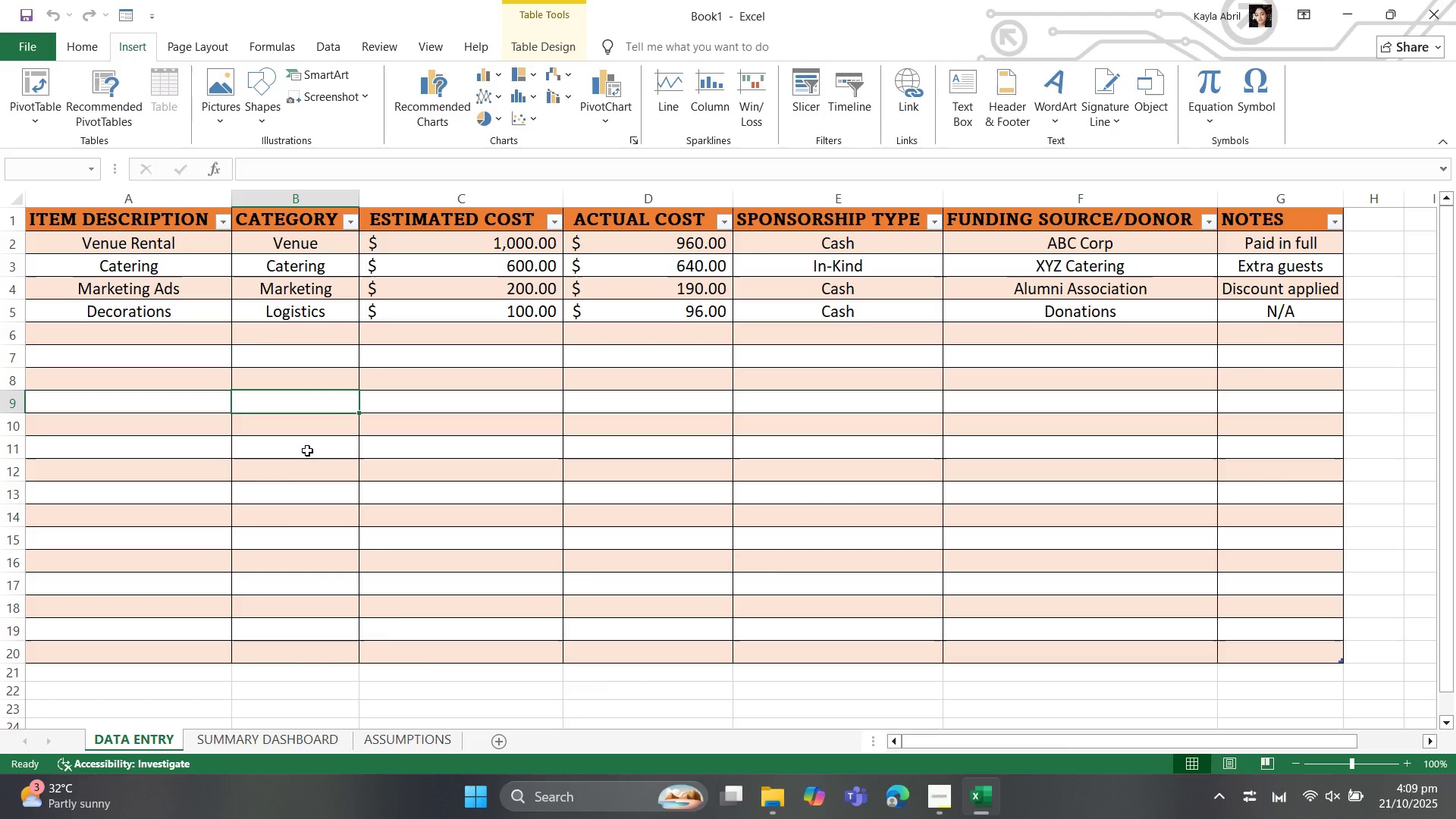 
wait(19.54)
 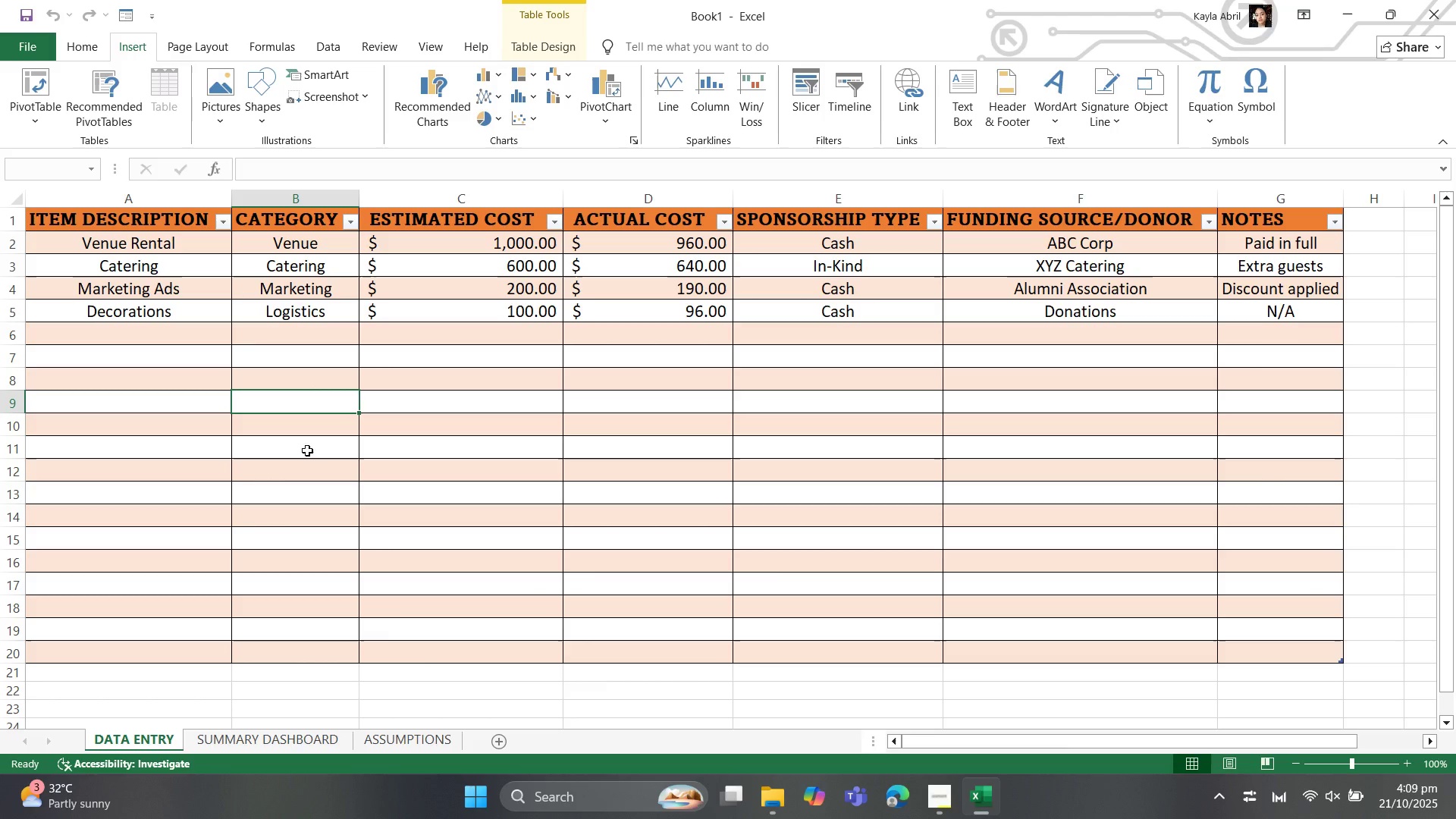 
left_click([325, 736])
 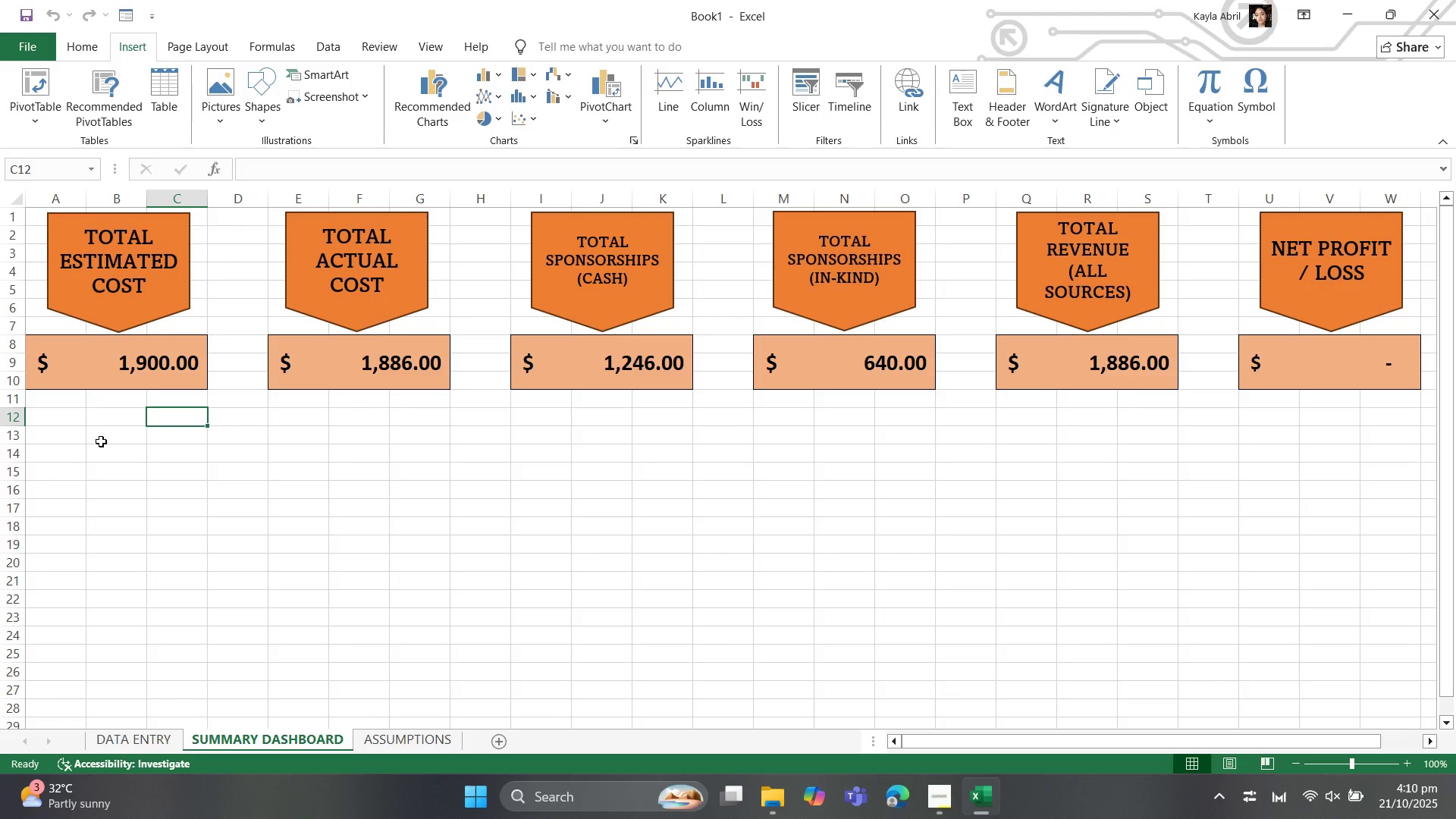 
left_click([101, 441])
 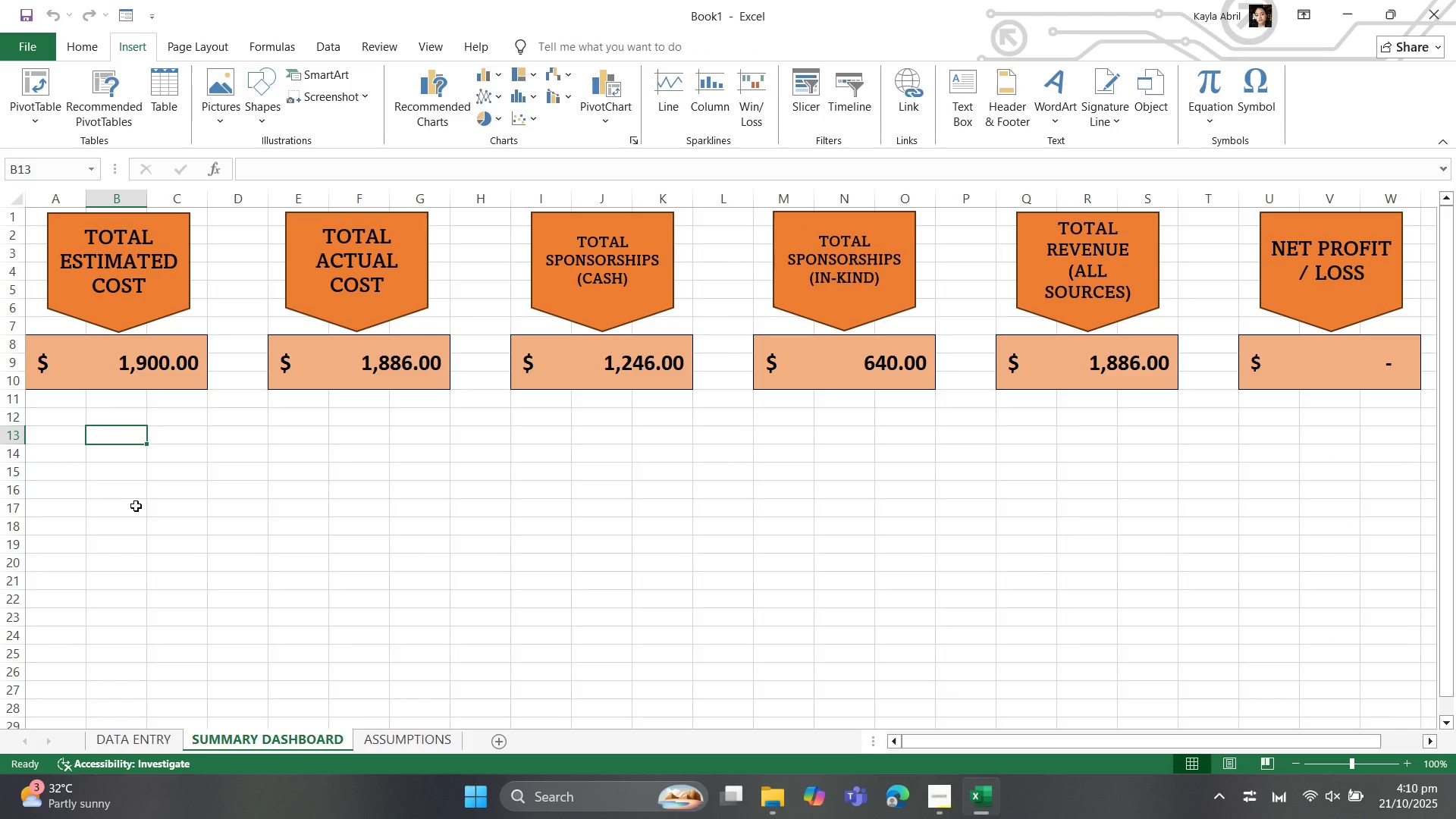 
left_click([143, 505])
 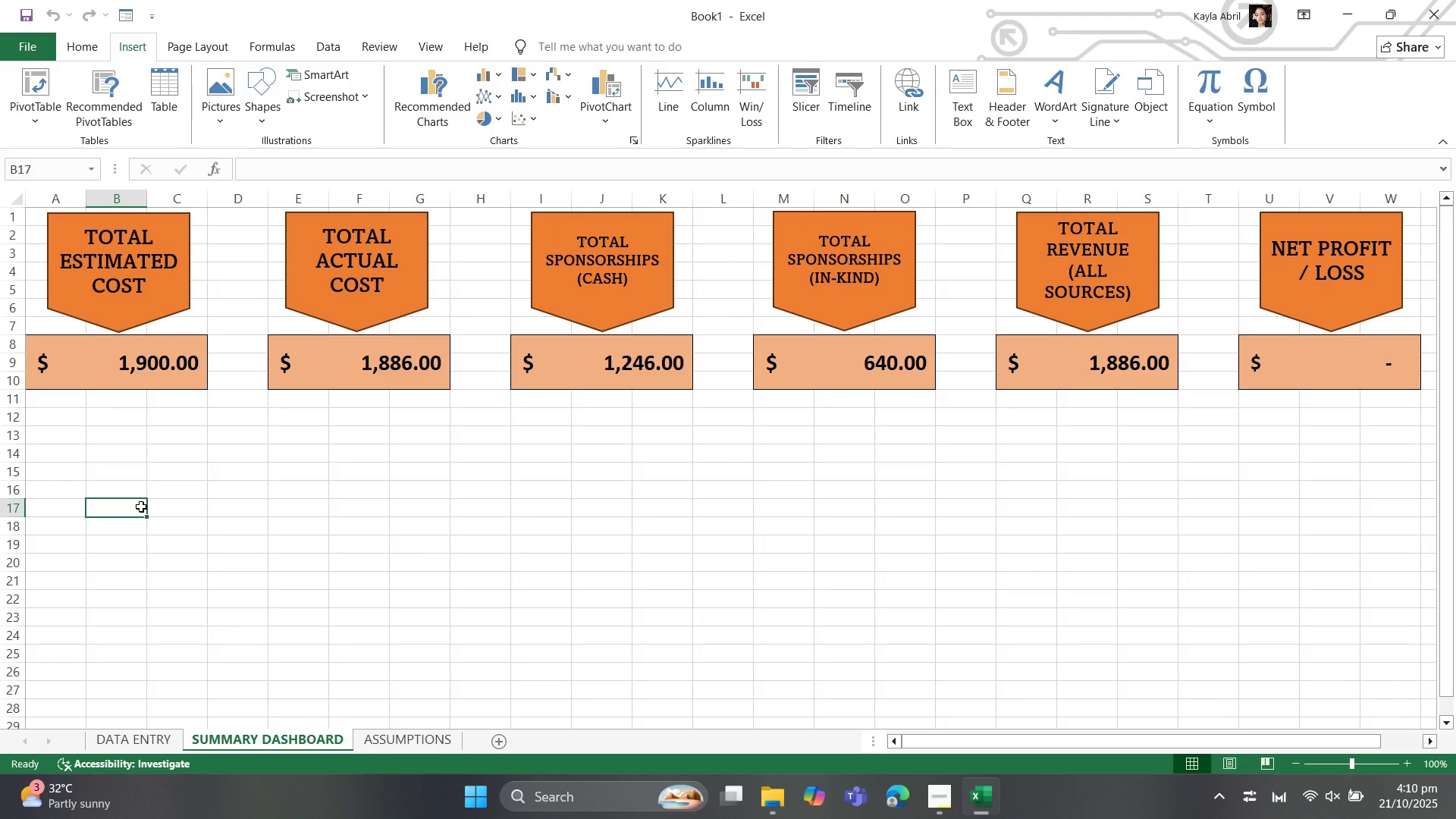 
key(Equal)
 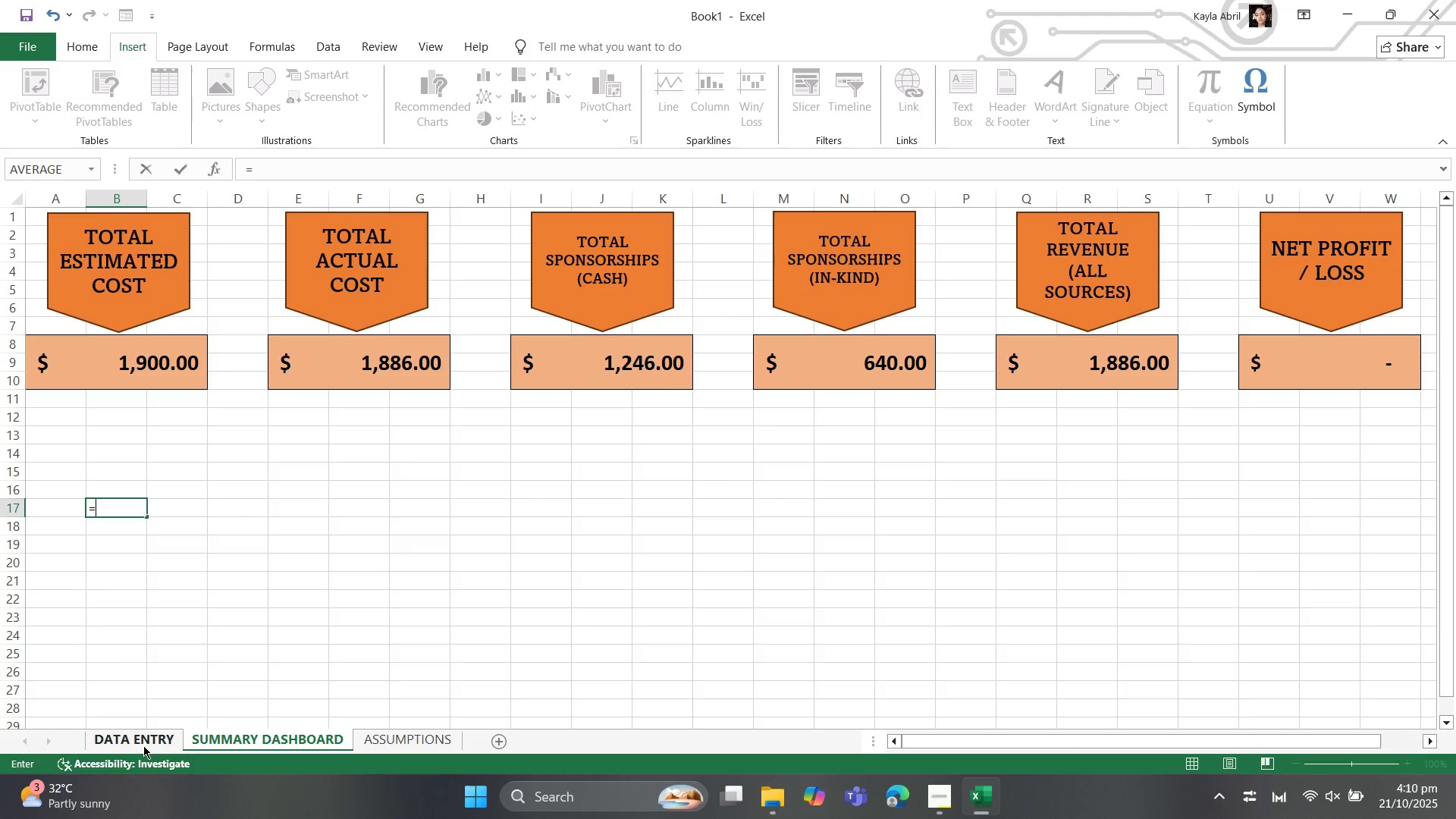 
wait(7.57)
 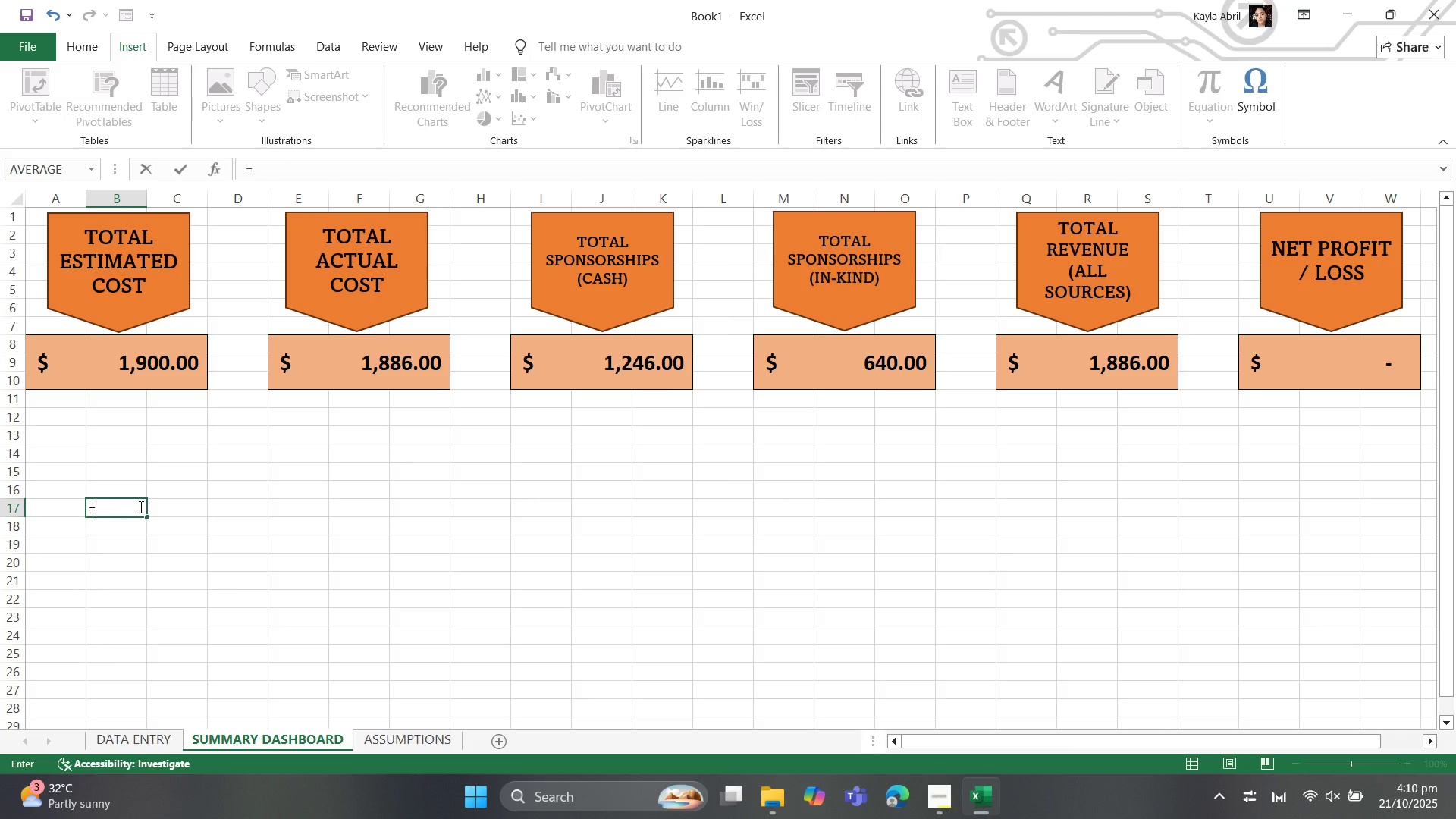 
left_click([304, 196])
 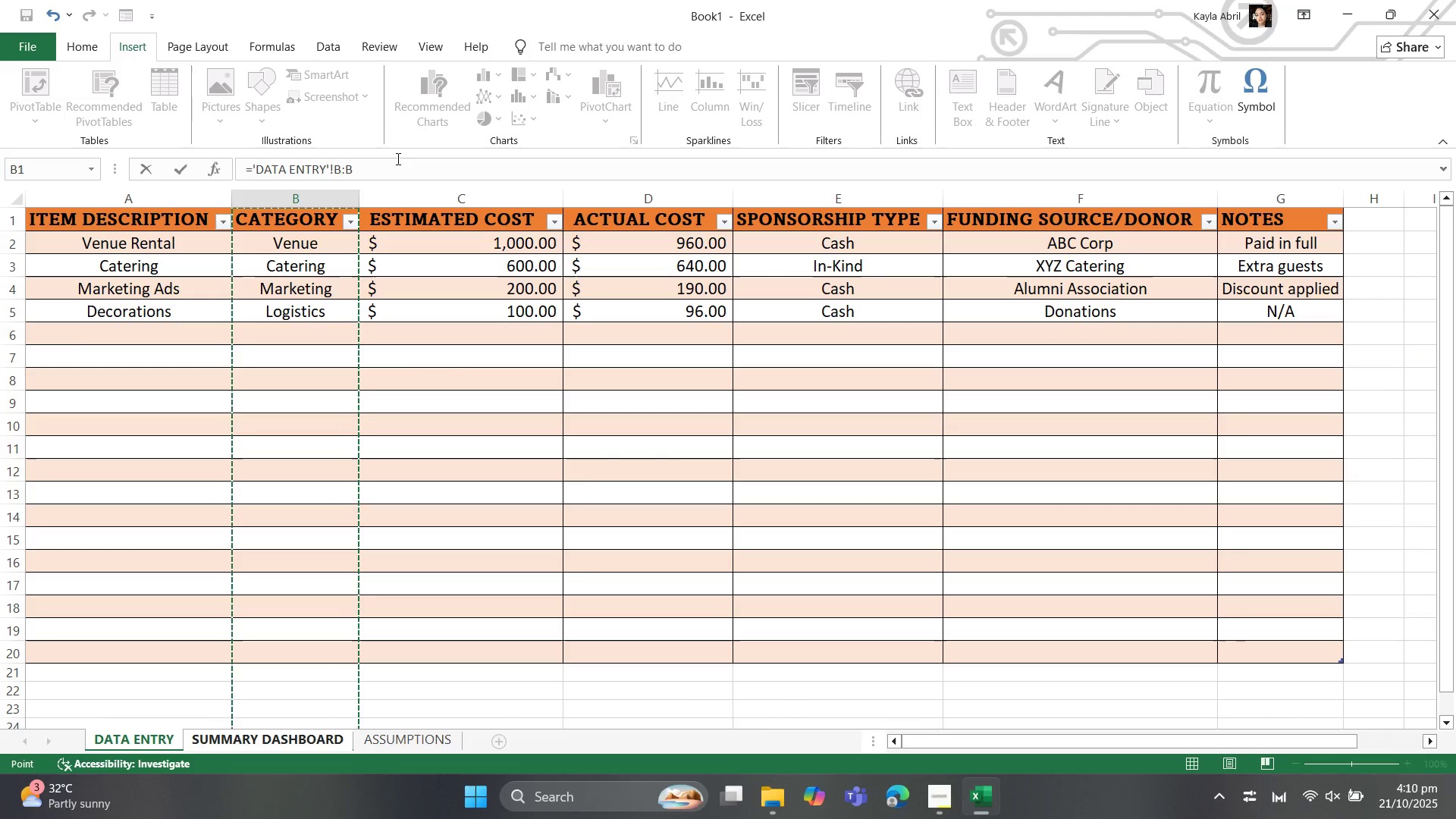 
left_click([386, 171])
 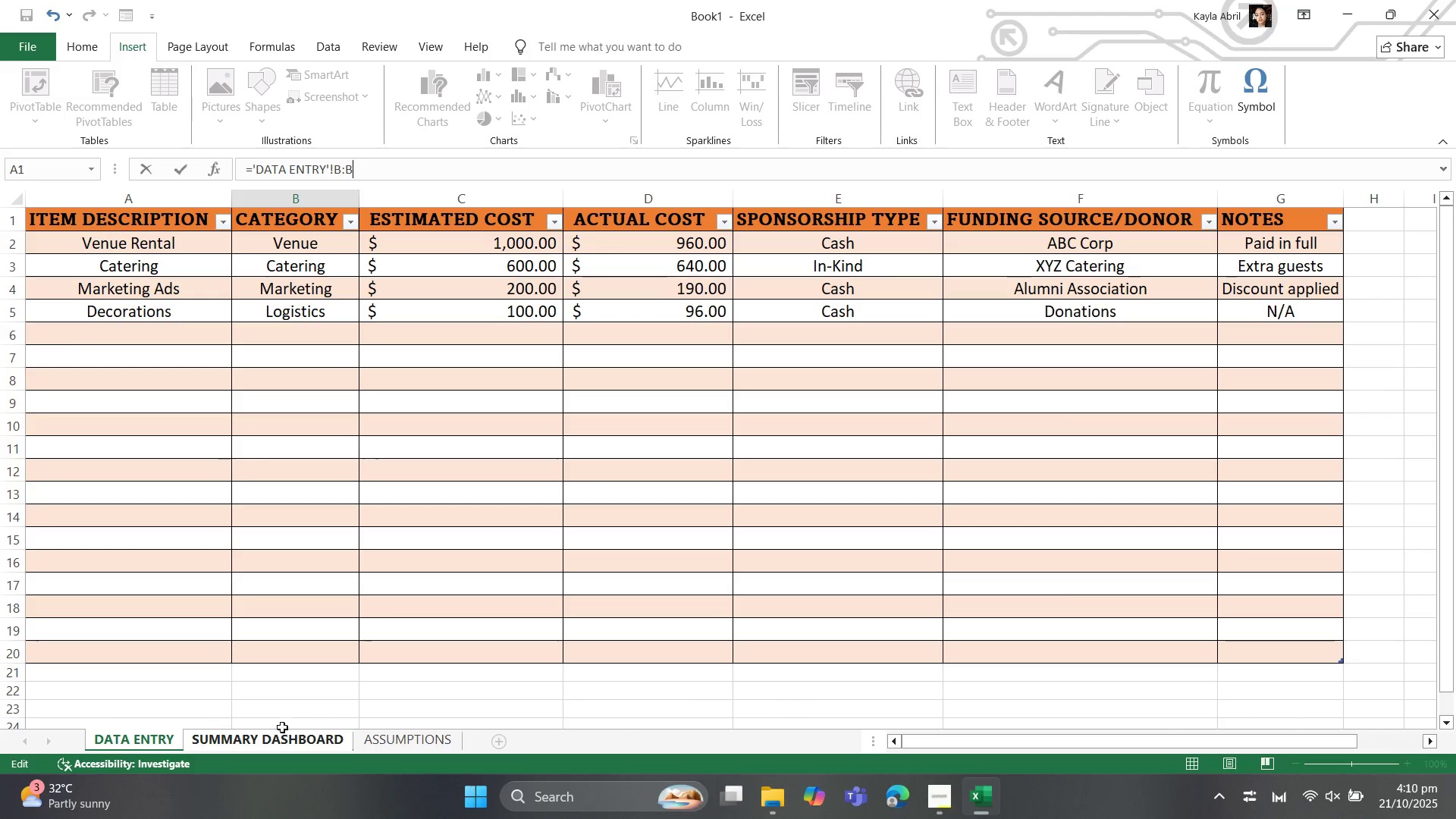 
left_click([278, 739])
 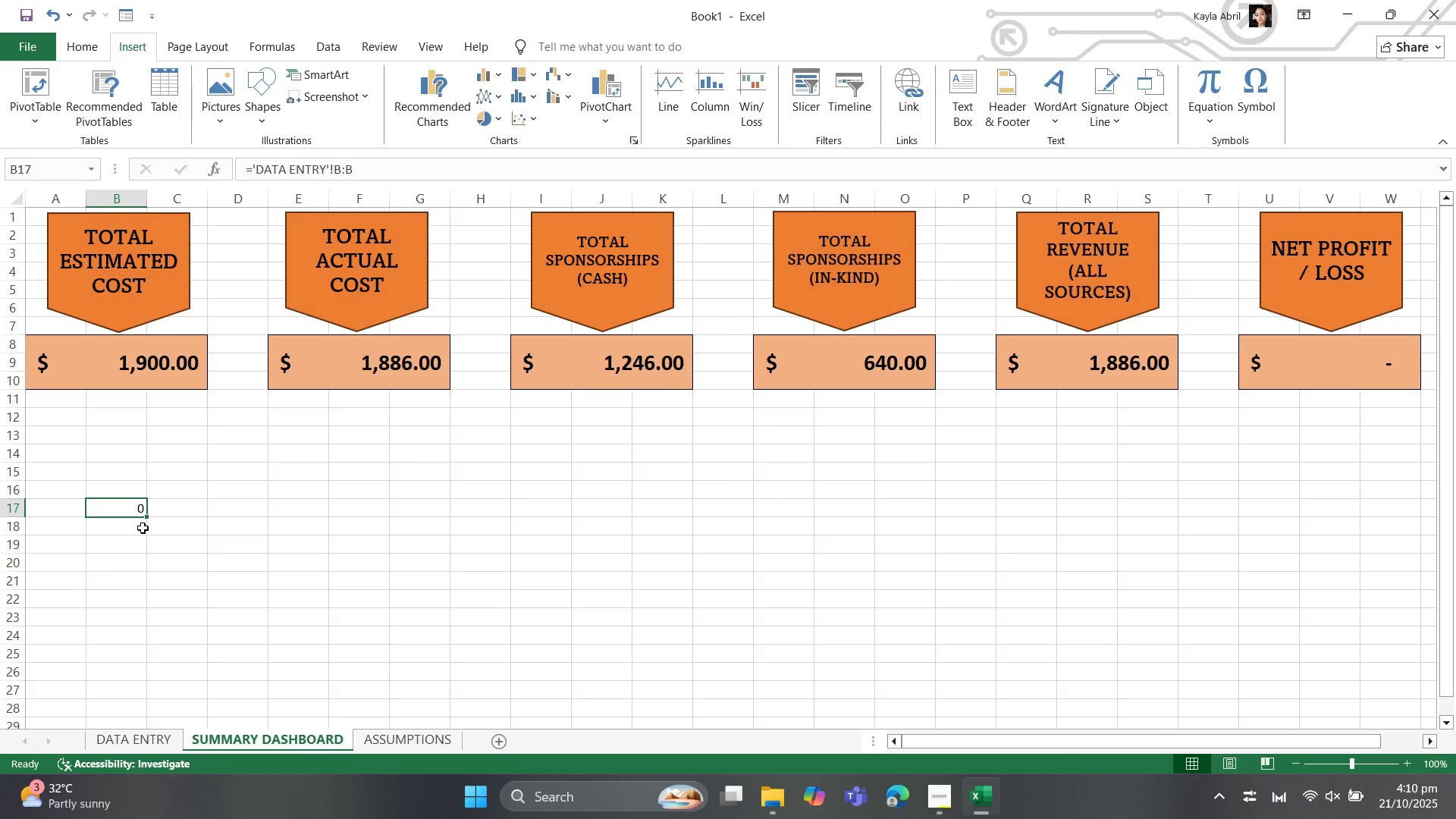 
wait(5.66)
 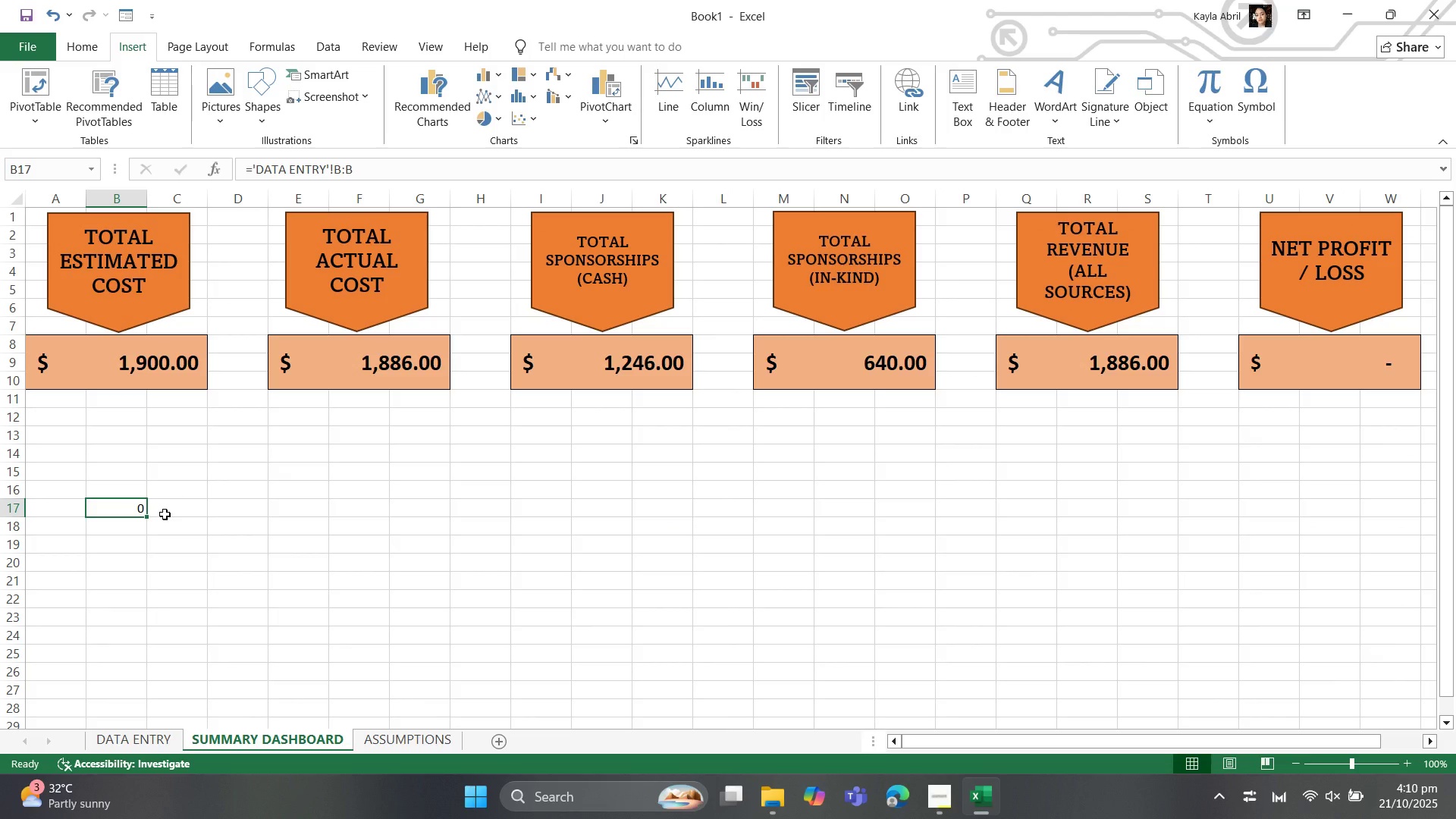 
right_click([140, 507])
 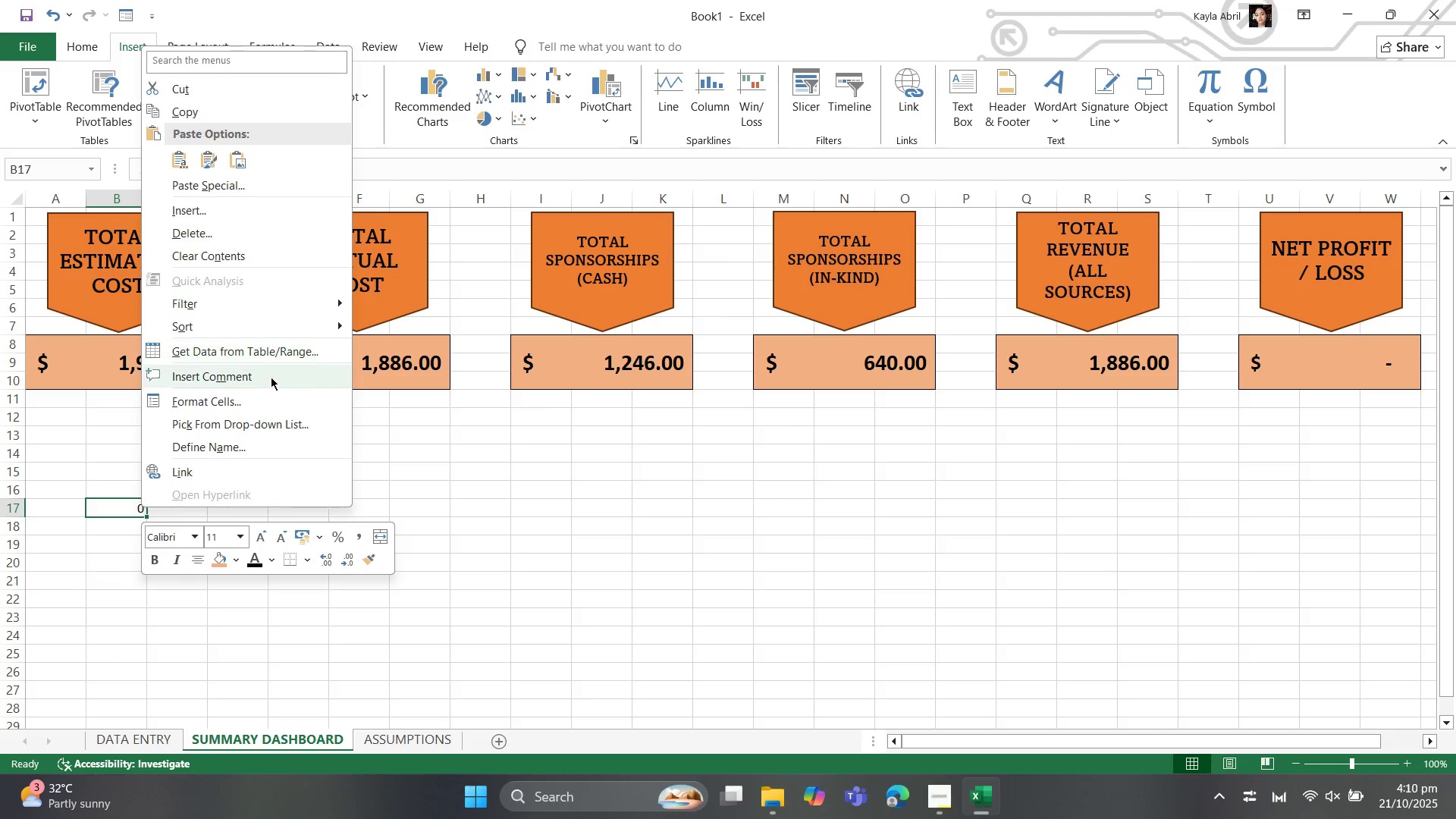 
wait(8.13)
 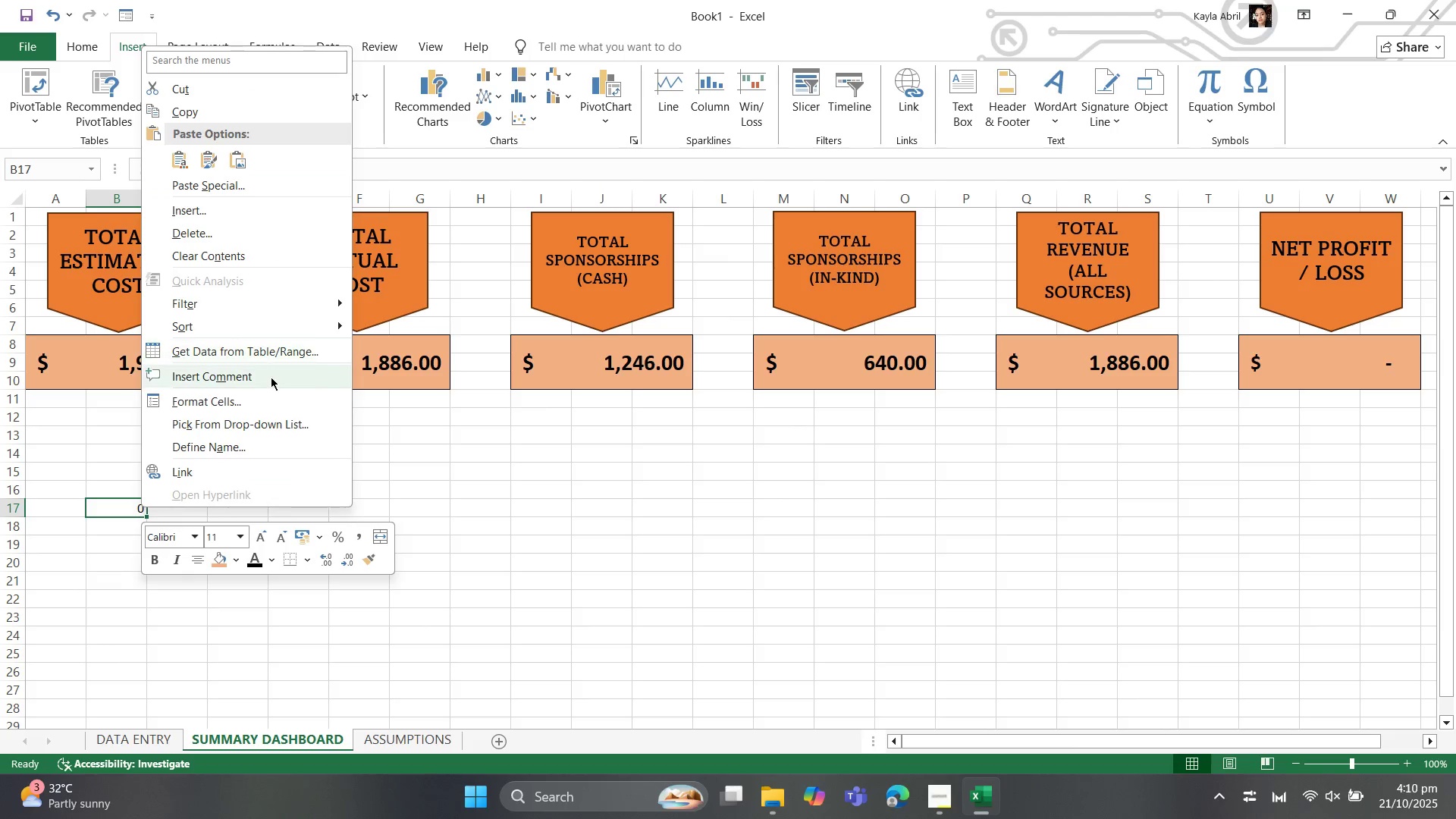 
left_click([52, 339])
 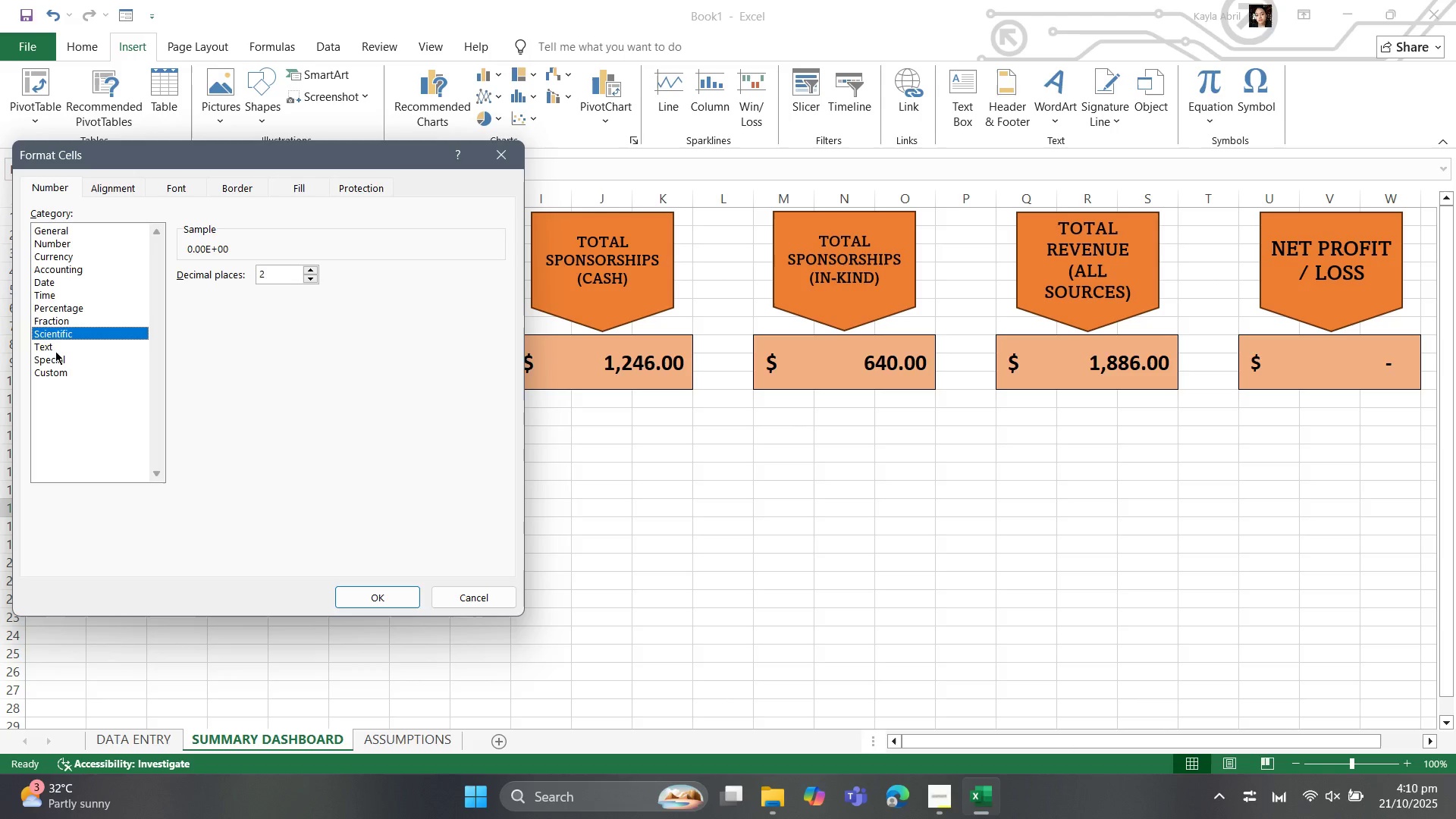 
left_click([55, 351])
 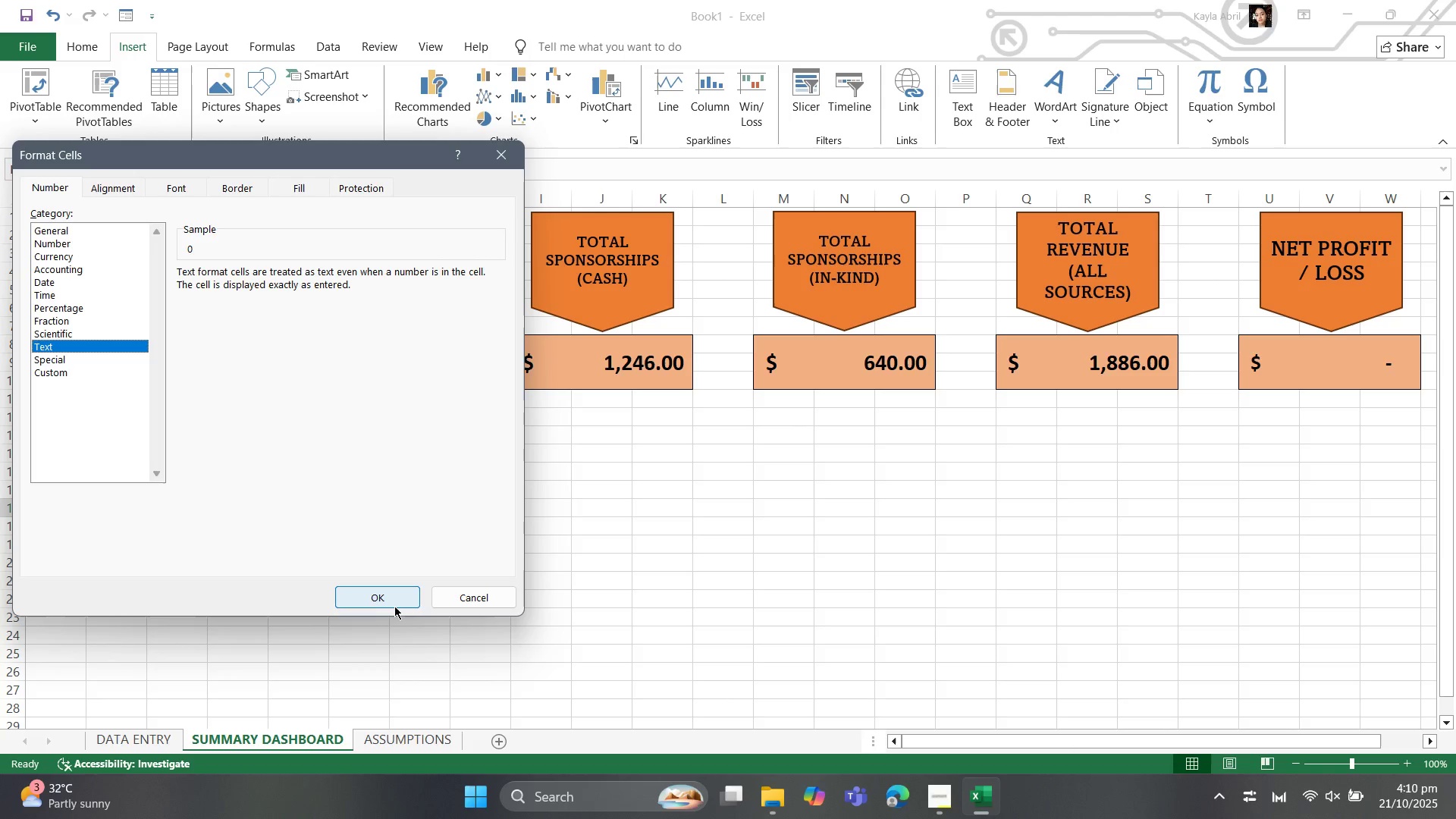 
left_click([392, 596])
 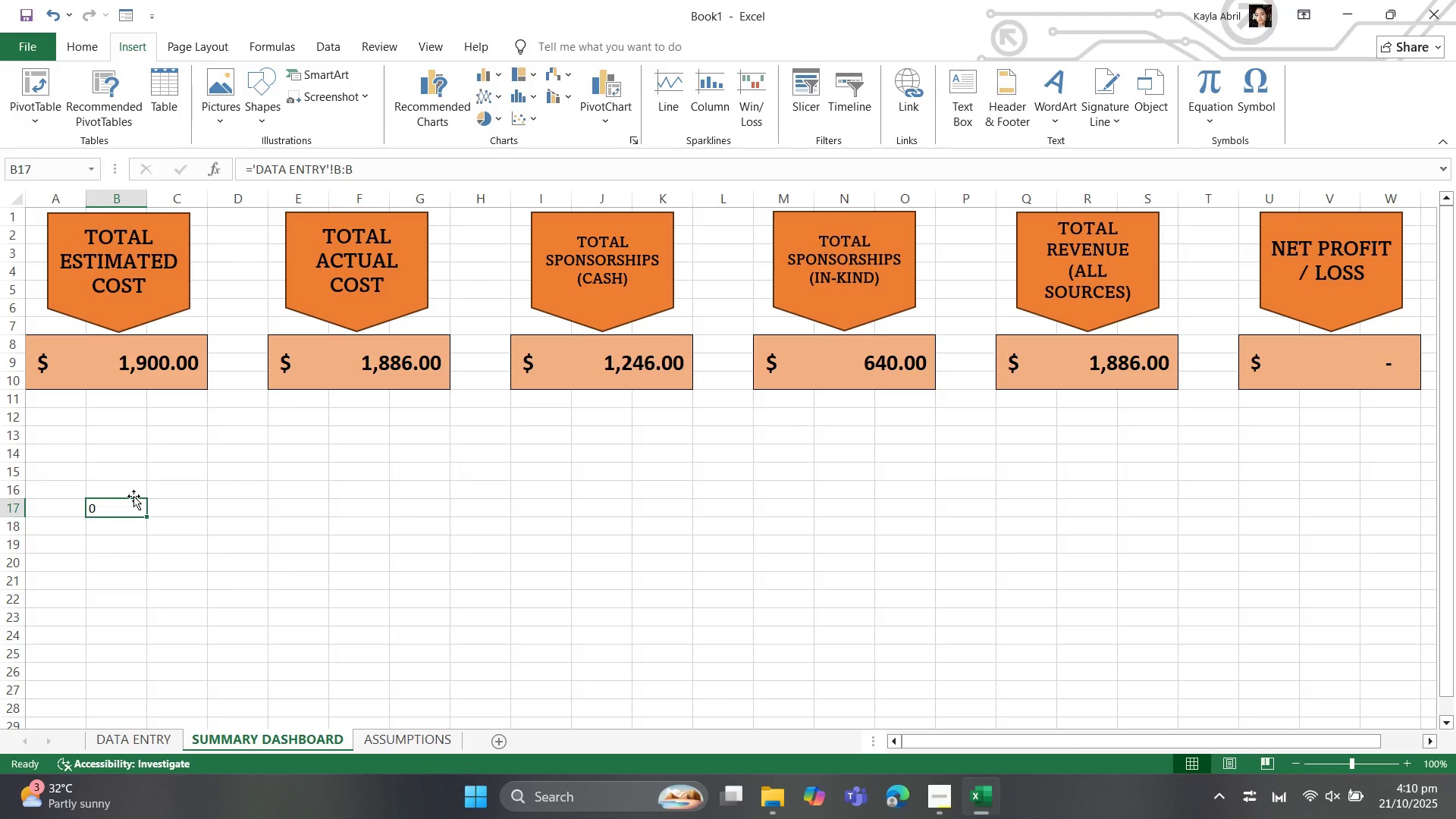 
key(Backspace)
 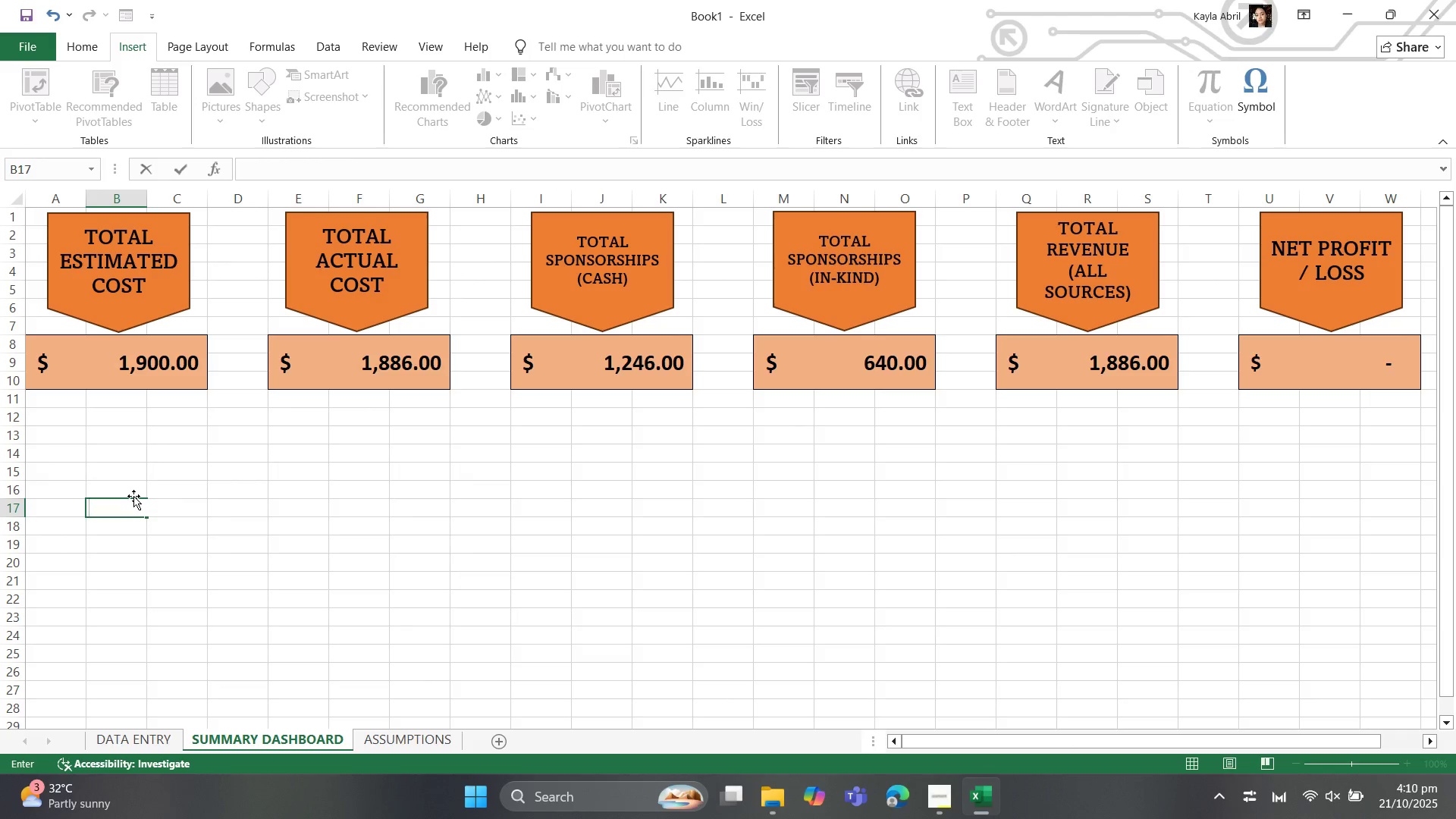 
key(Minus)
 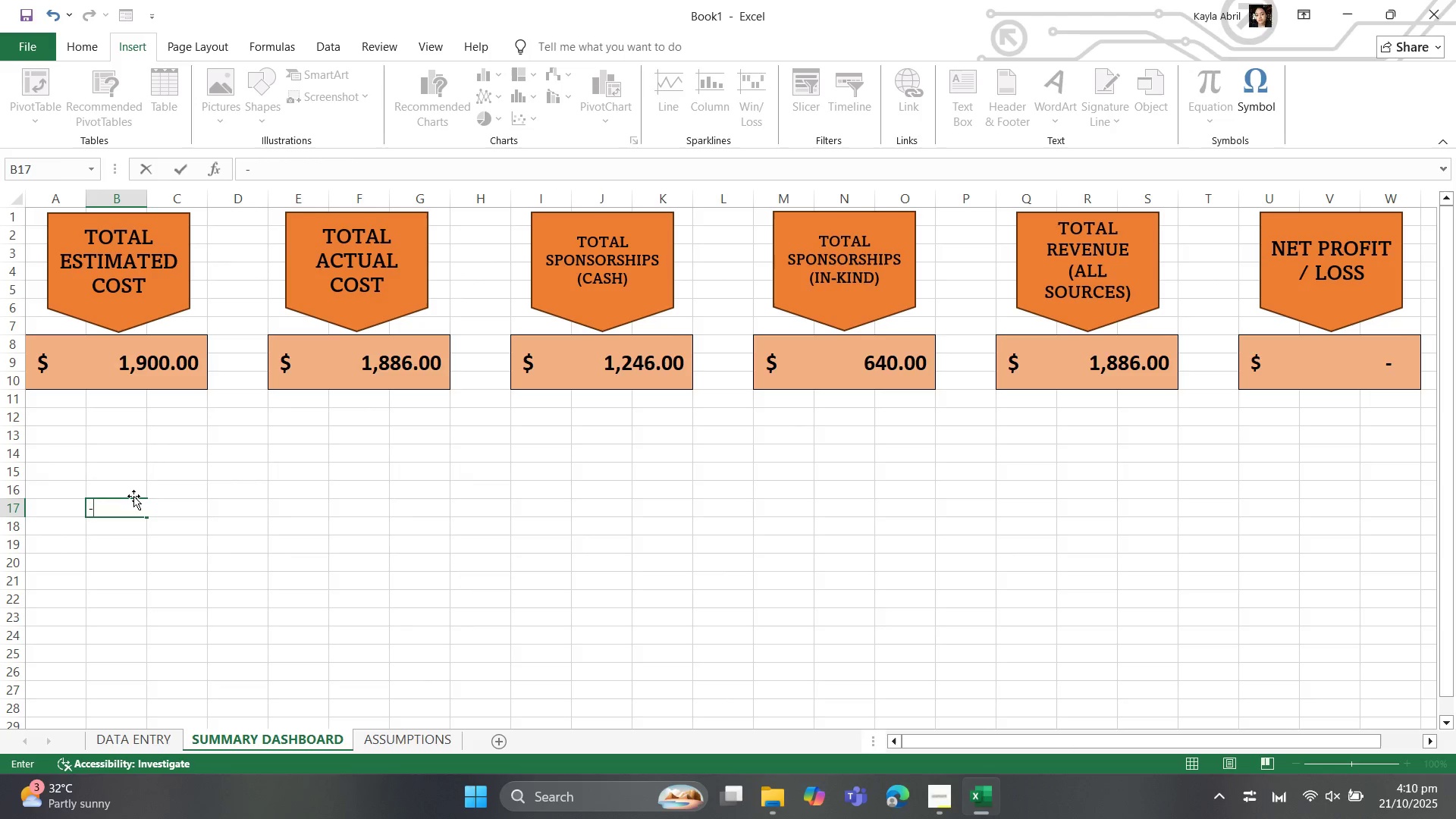 
key(Backspace)
 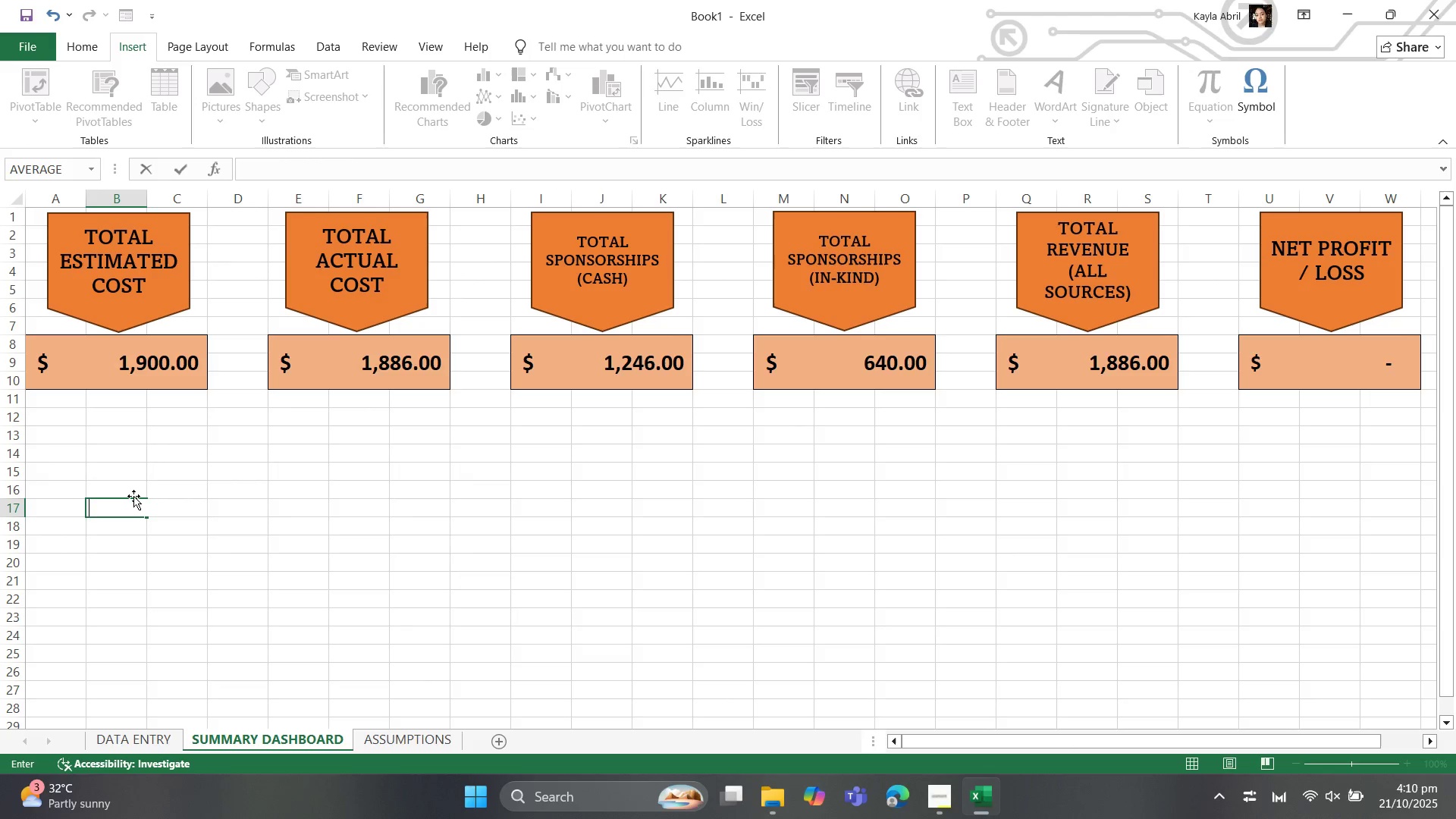 
key(Equal)
 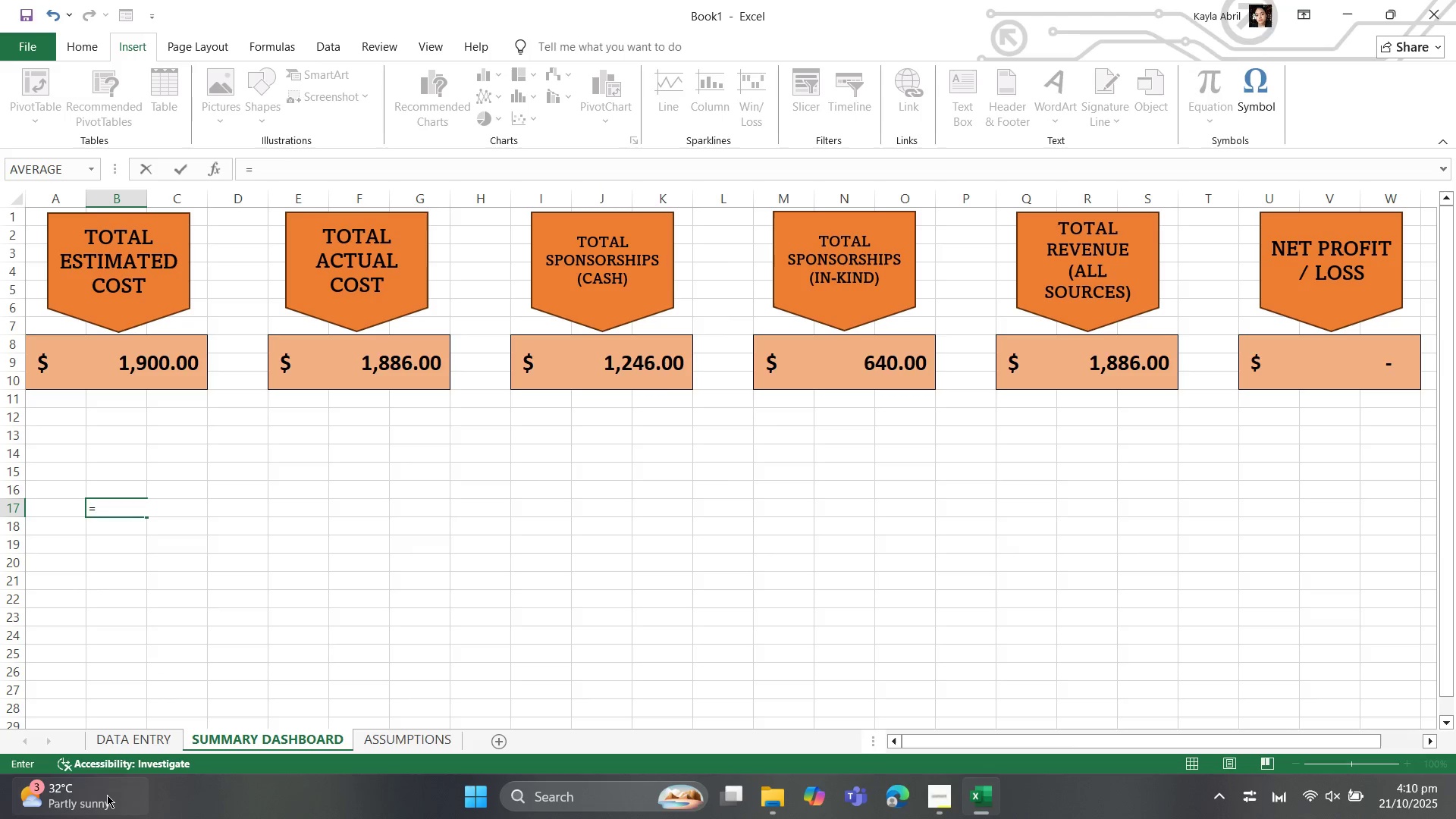 
left_click([121, 742])
 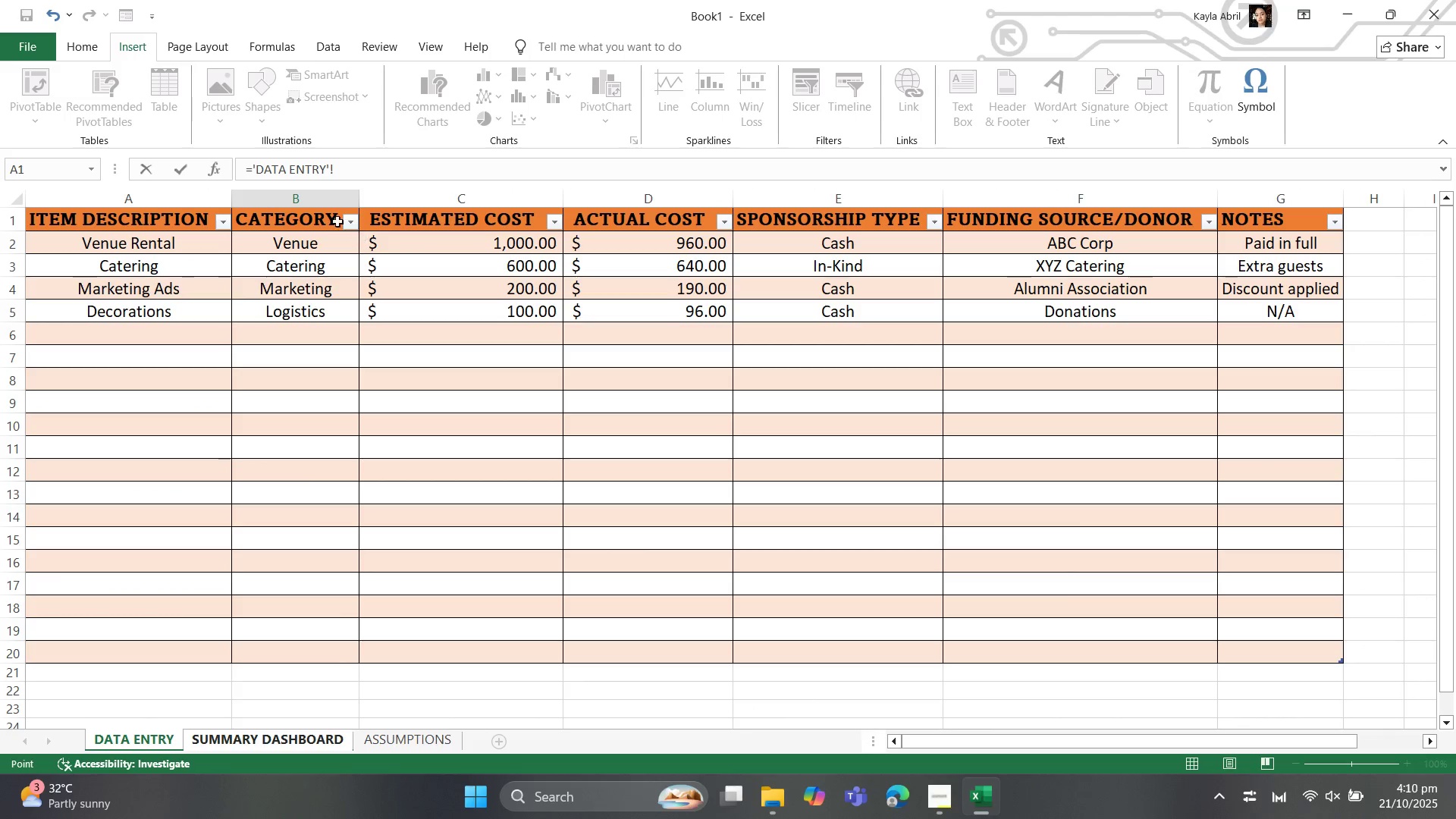 
left_click([307, 202])
 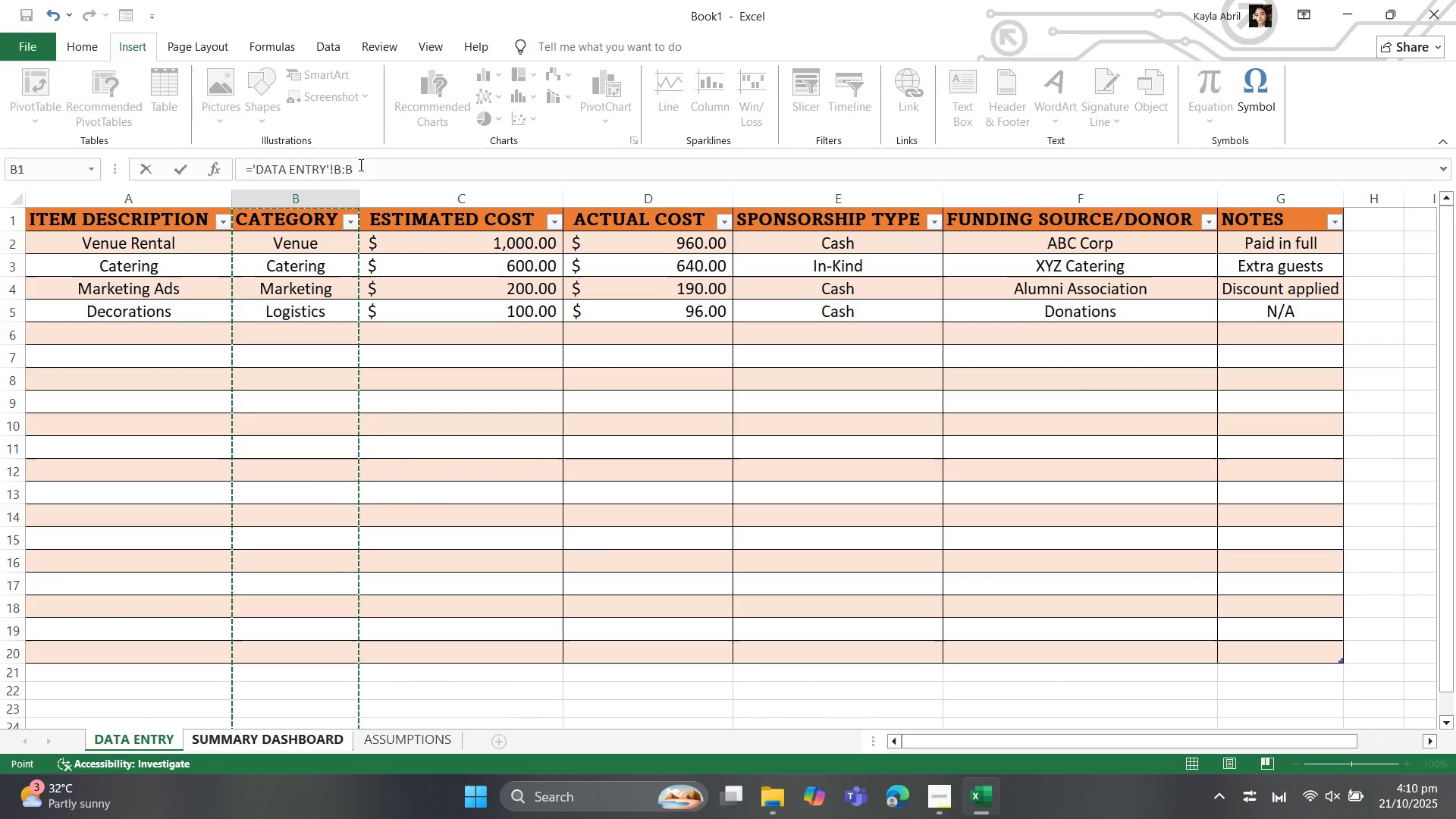 
left_click([359, 165])
 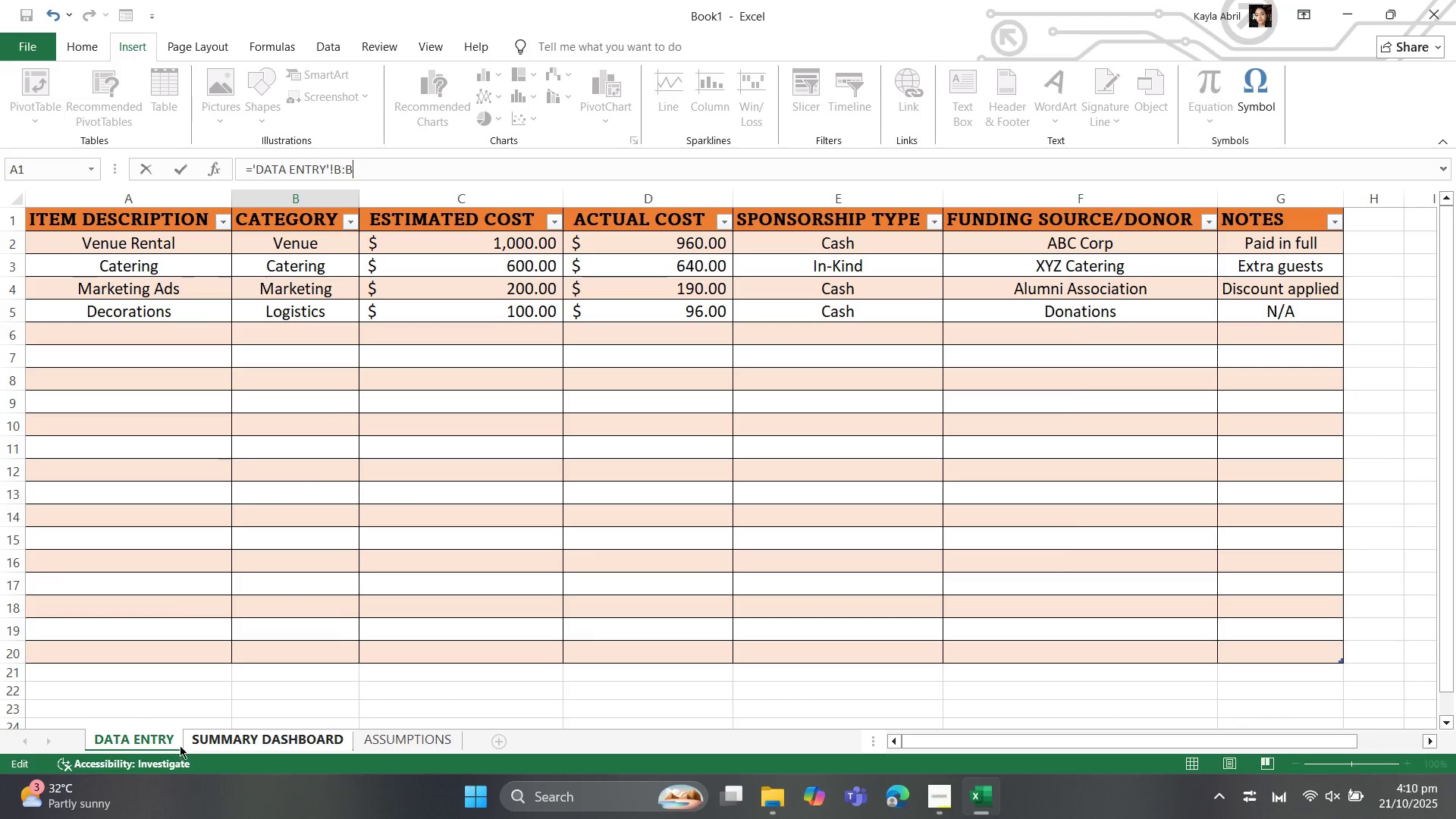 
left_click([226, 733])
 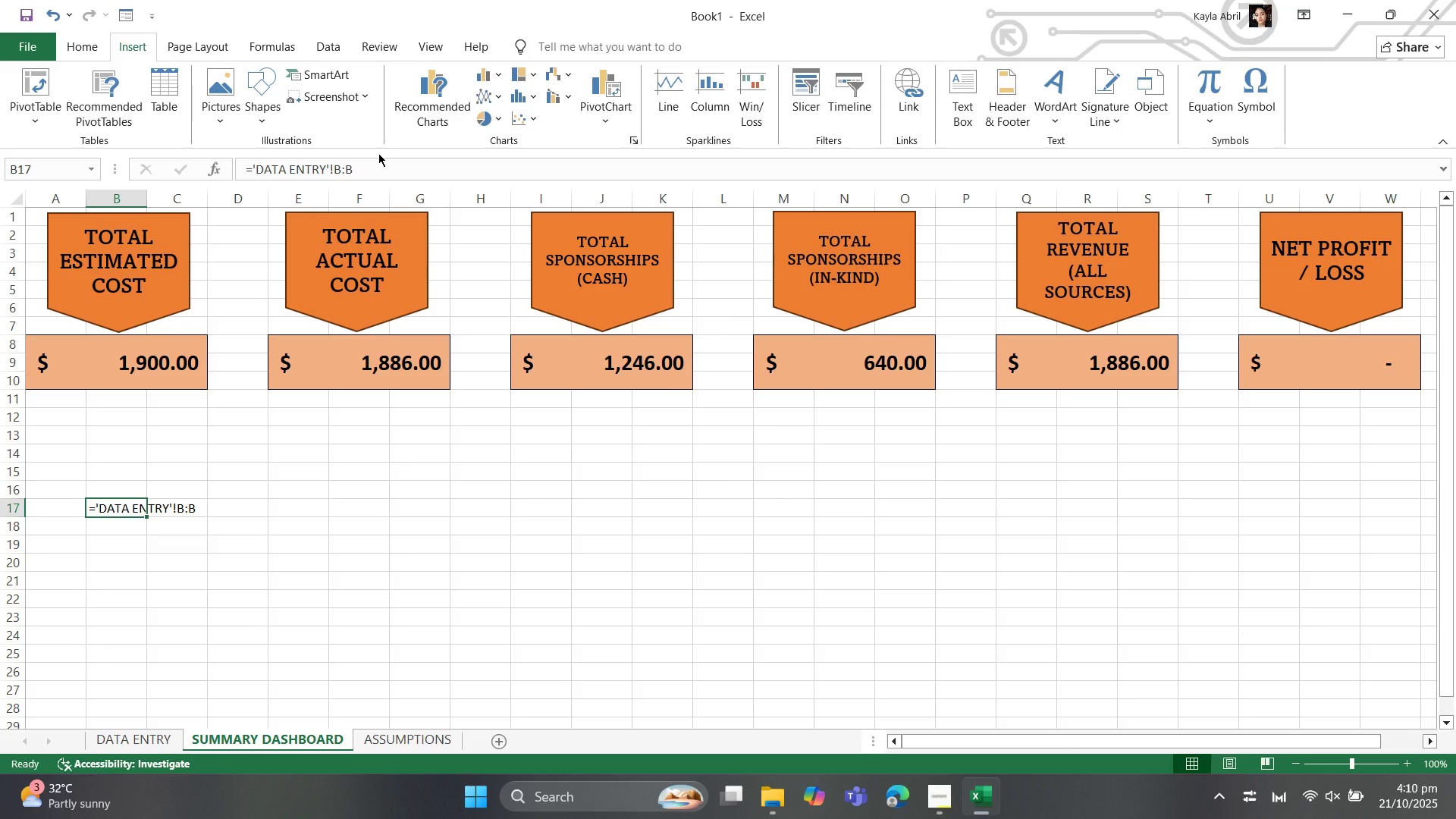 
wait(5.24)
 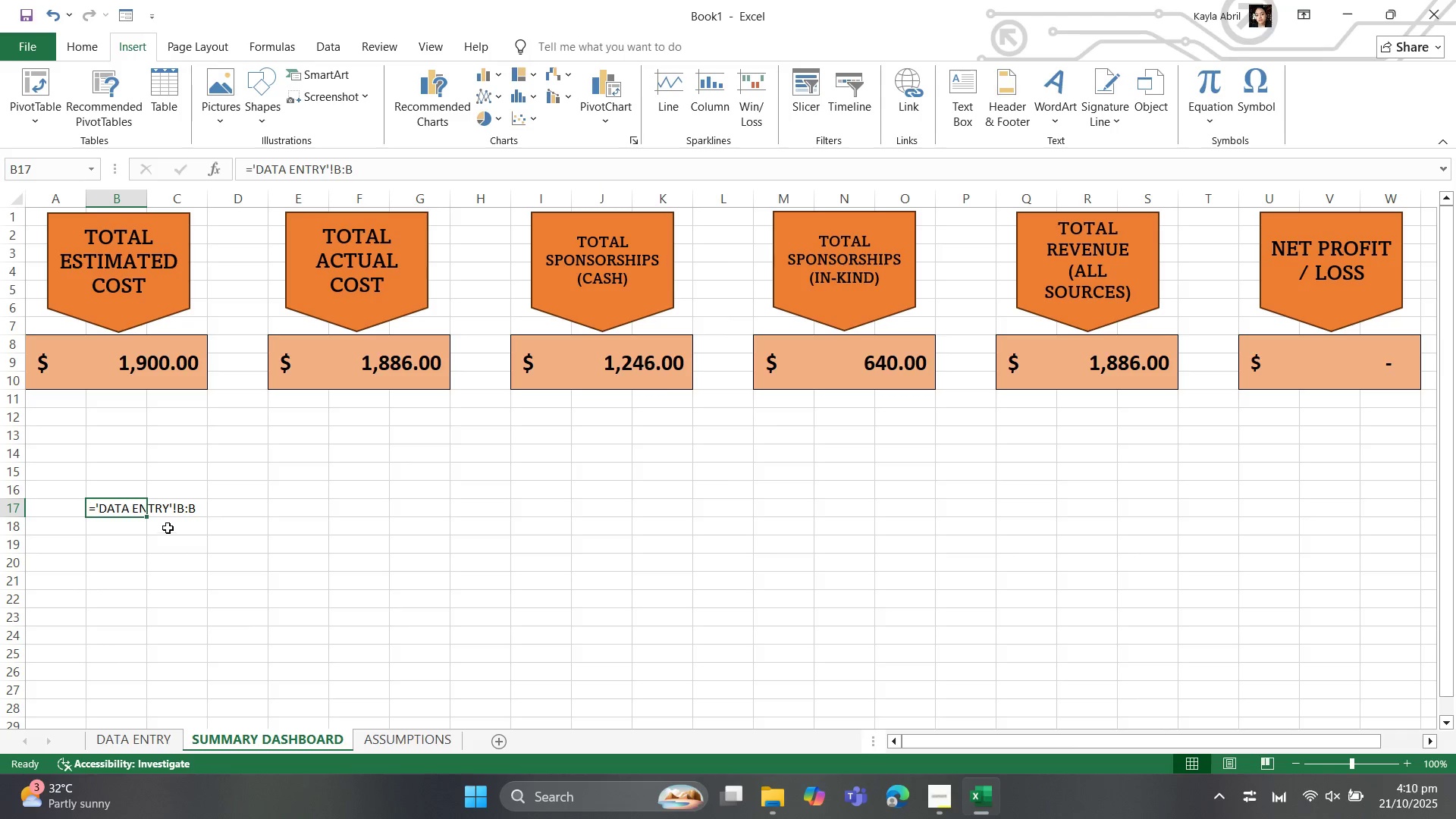 
left_click([358, 170])
 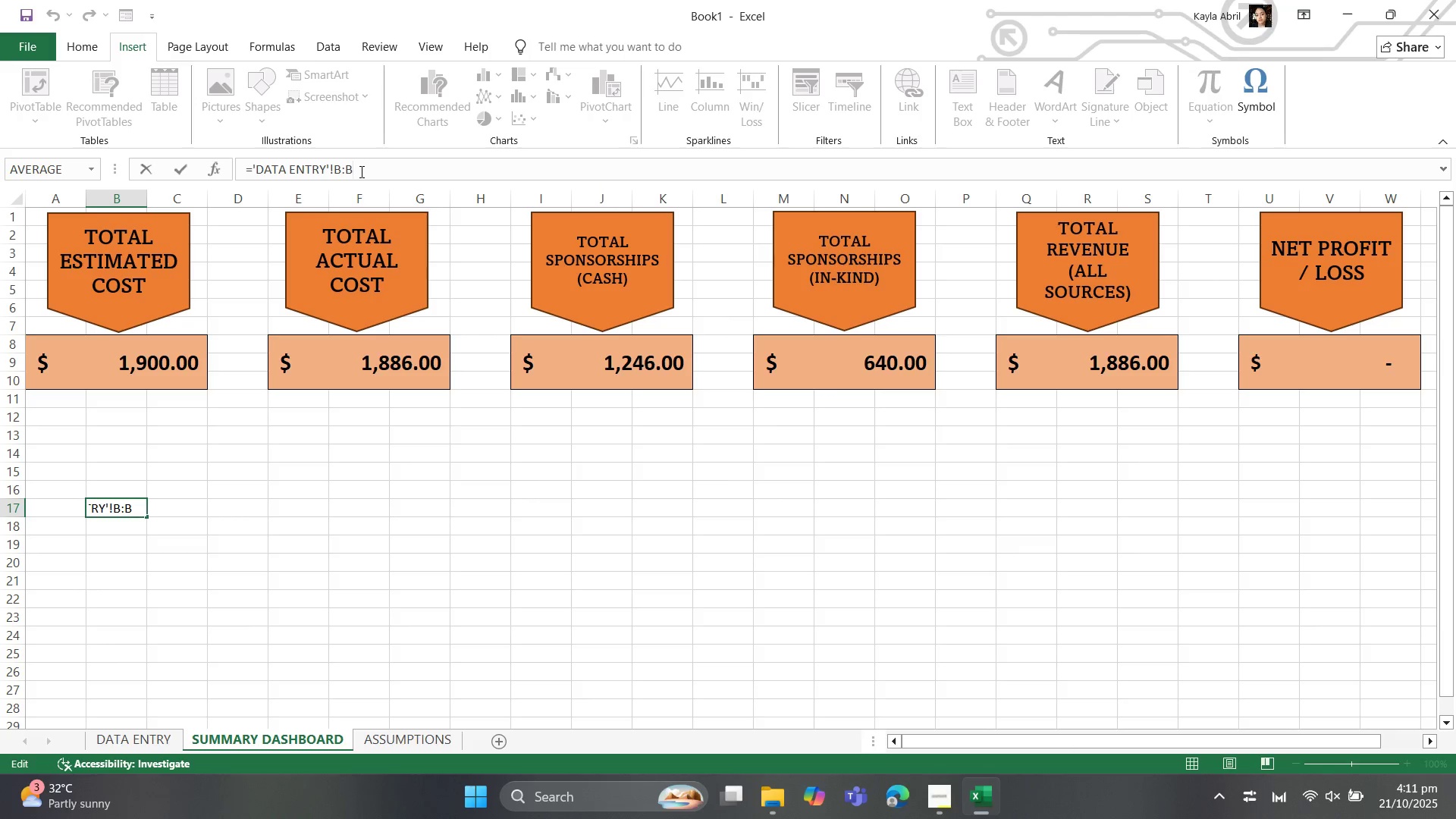 
key(Shift+0)
 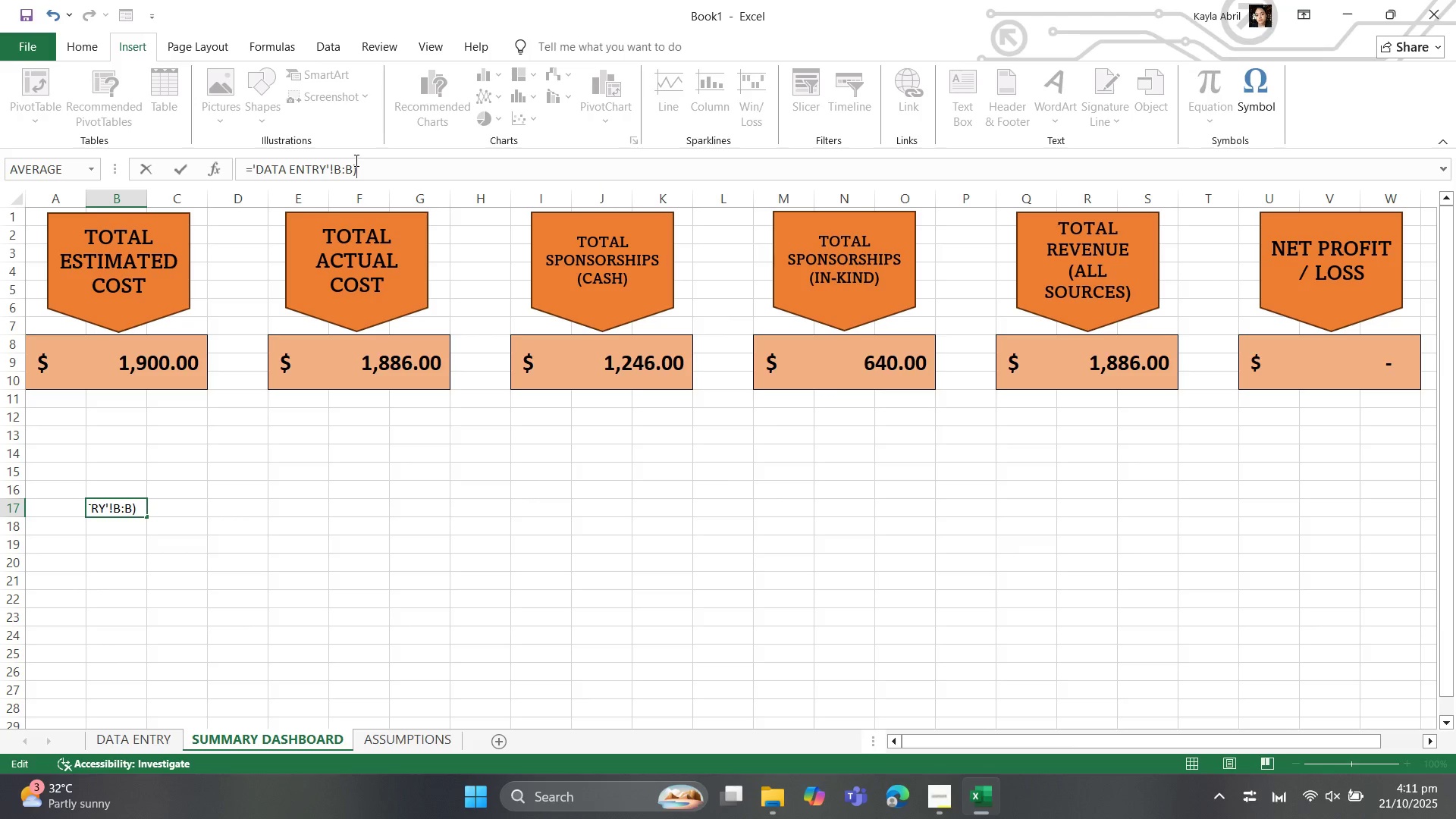 
key(Enter)
 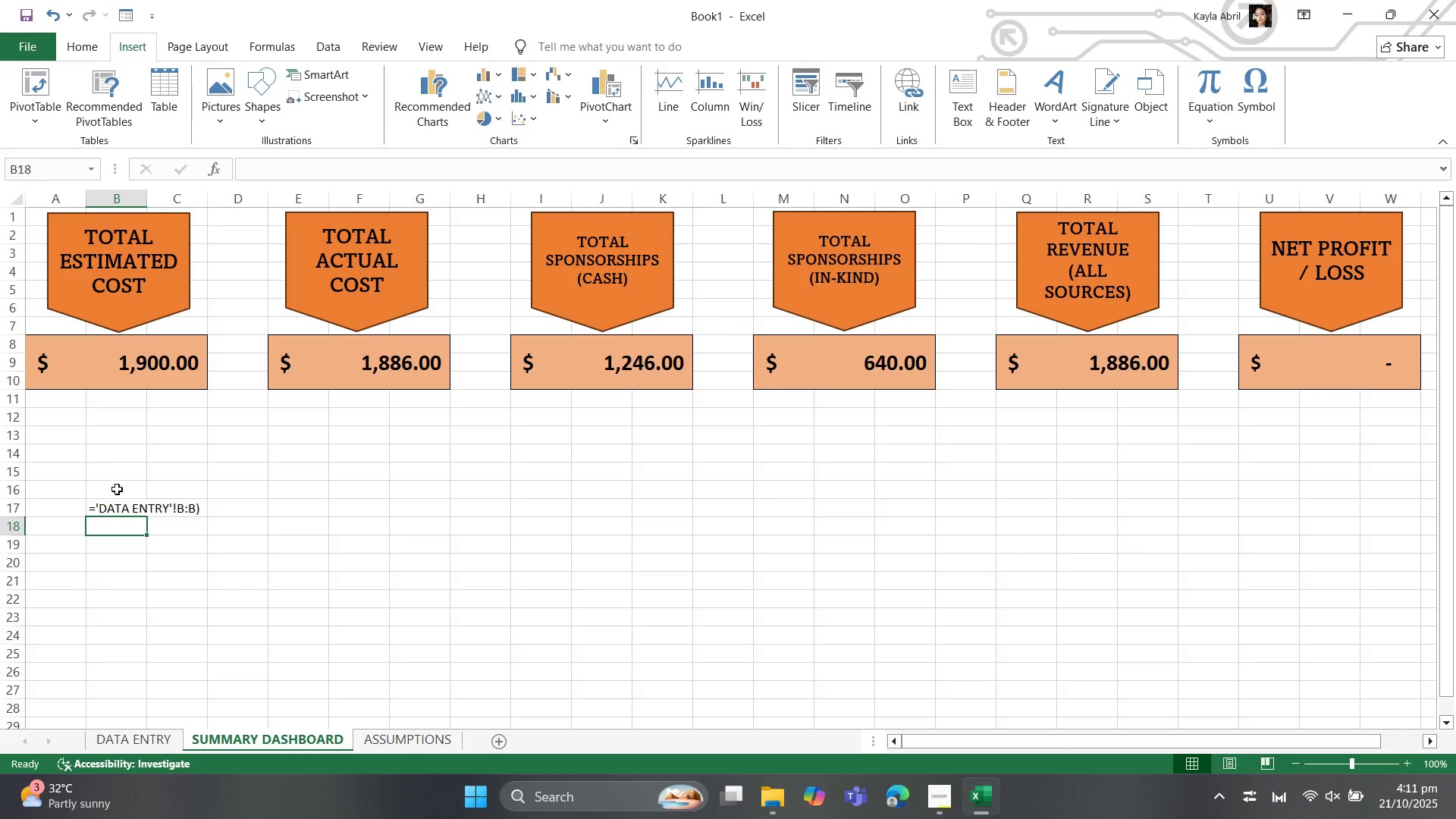 
left_click([112, 506])
 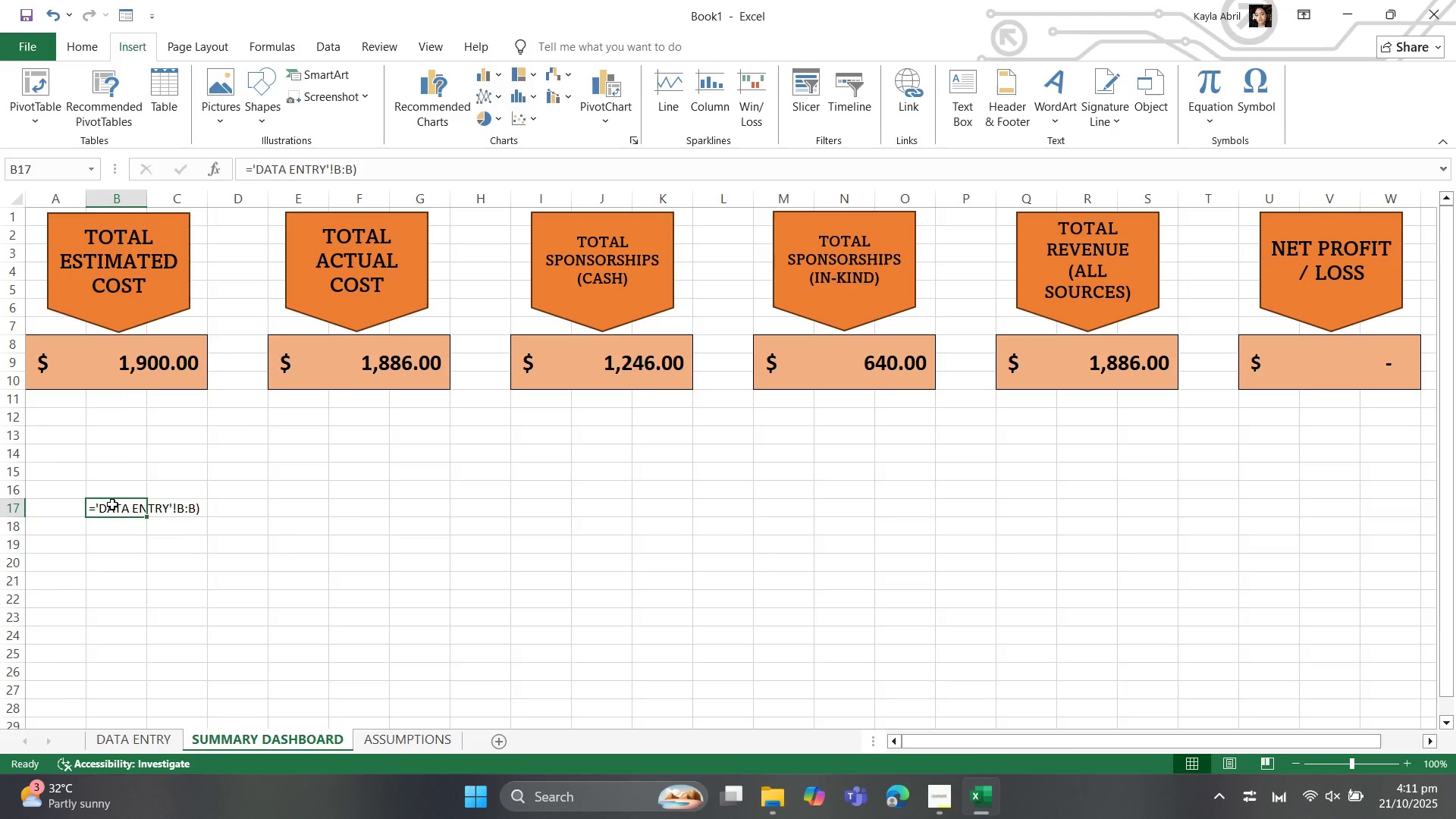 
right_click([112, 504])
 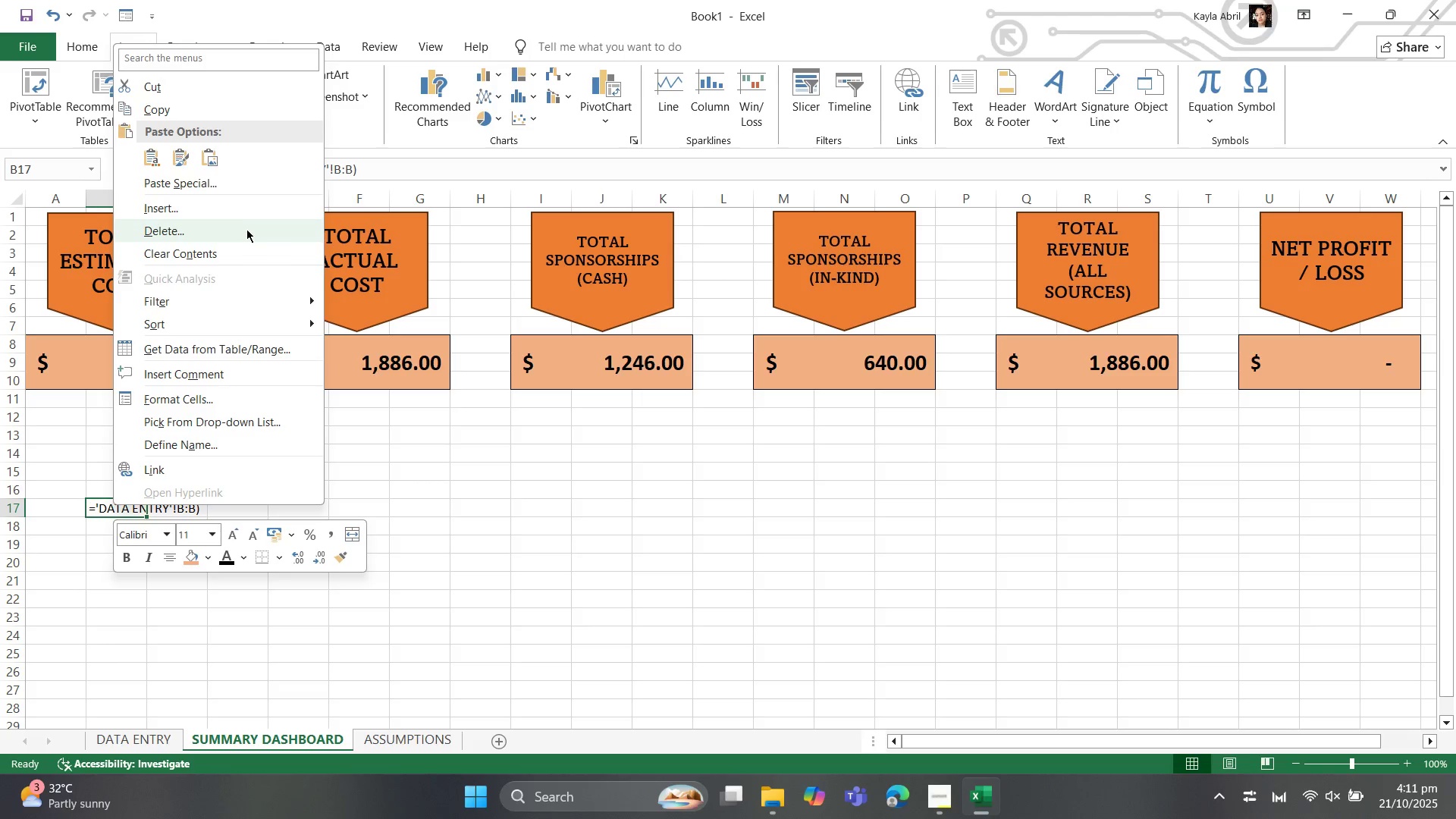 
wait(6.07)
 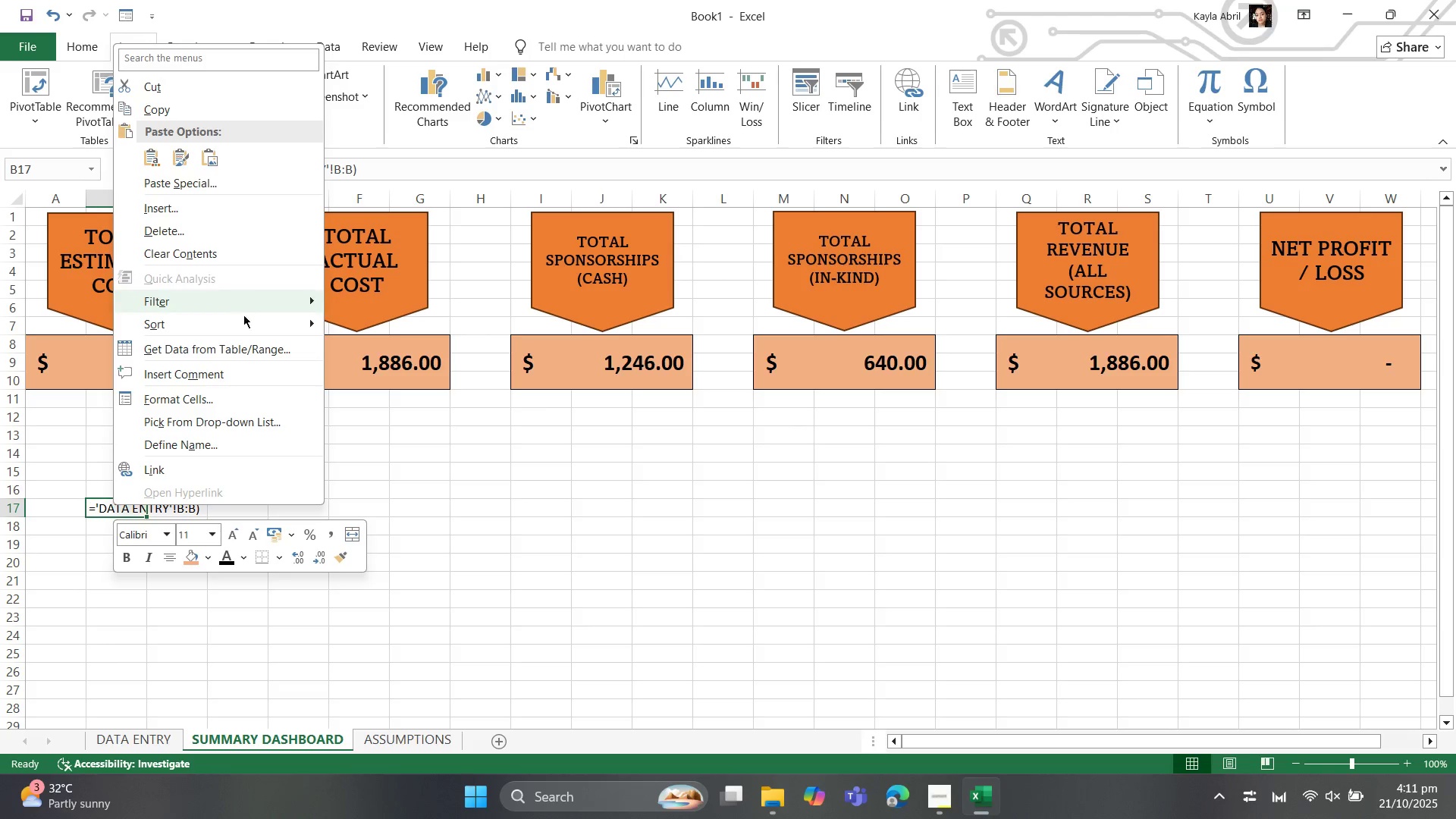 
left_click([228, 398])
 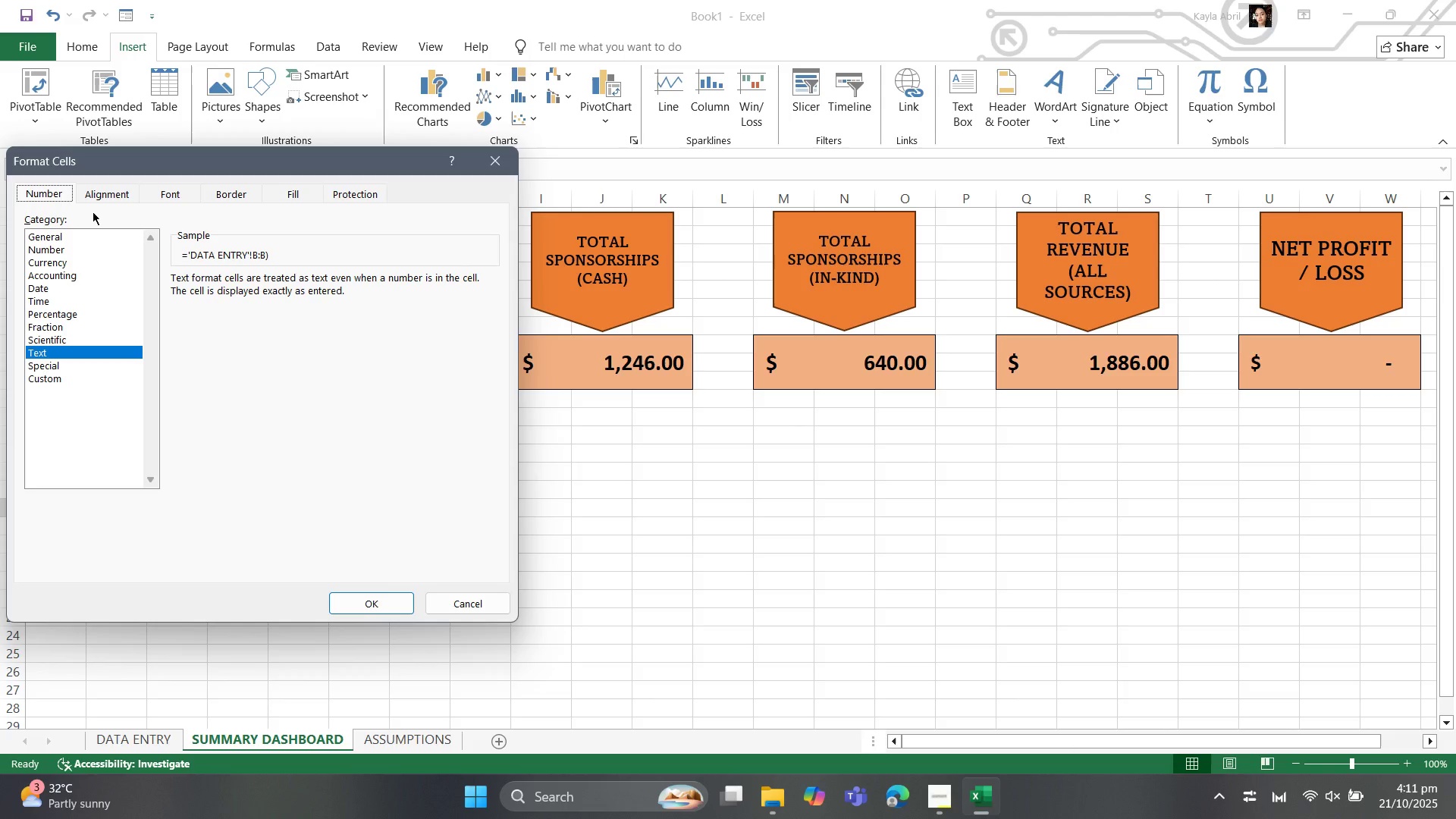 
wait(7.49)
 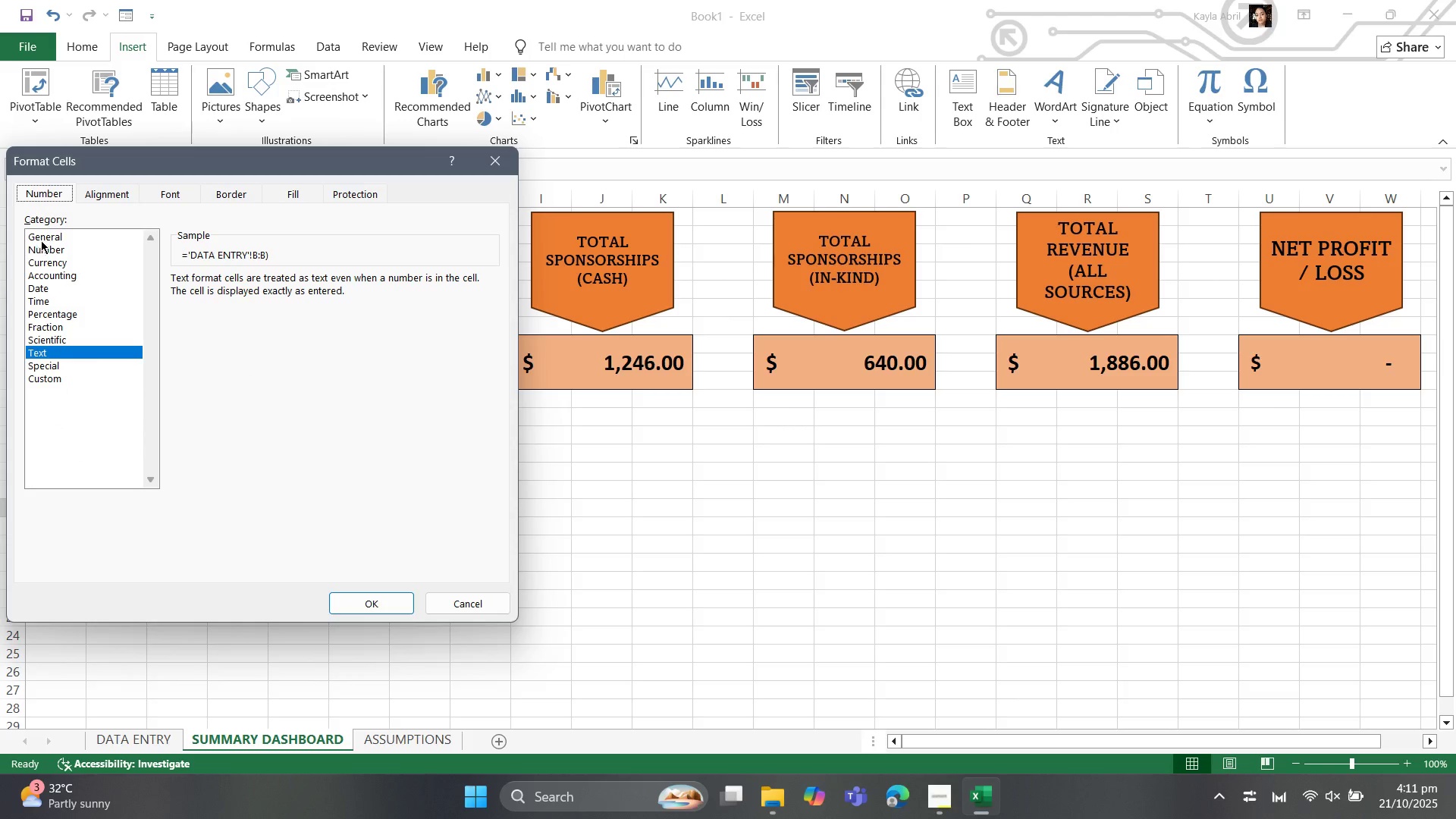 
left_click([62, 270])
 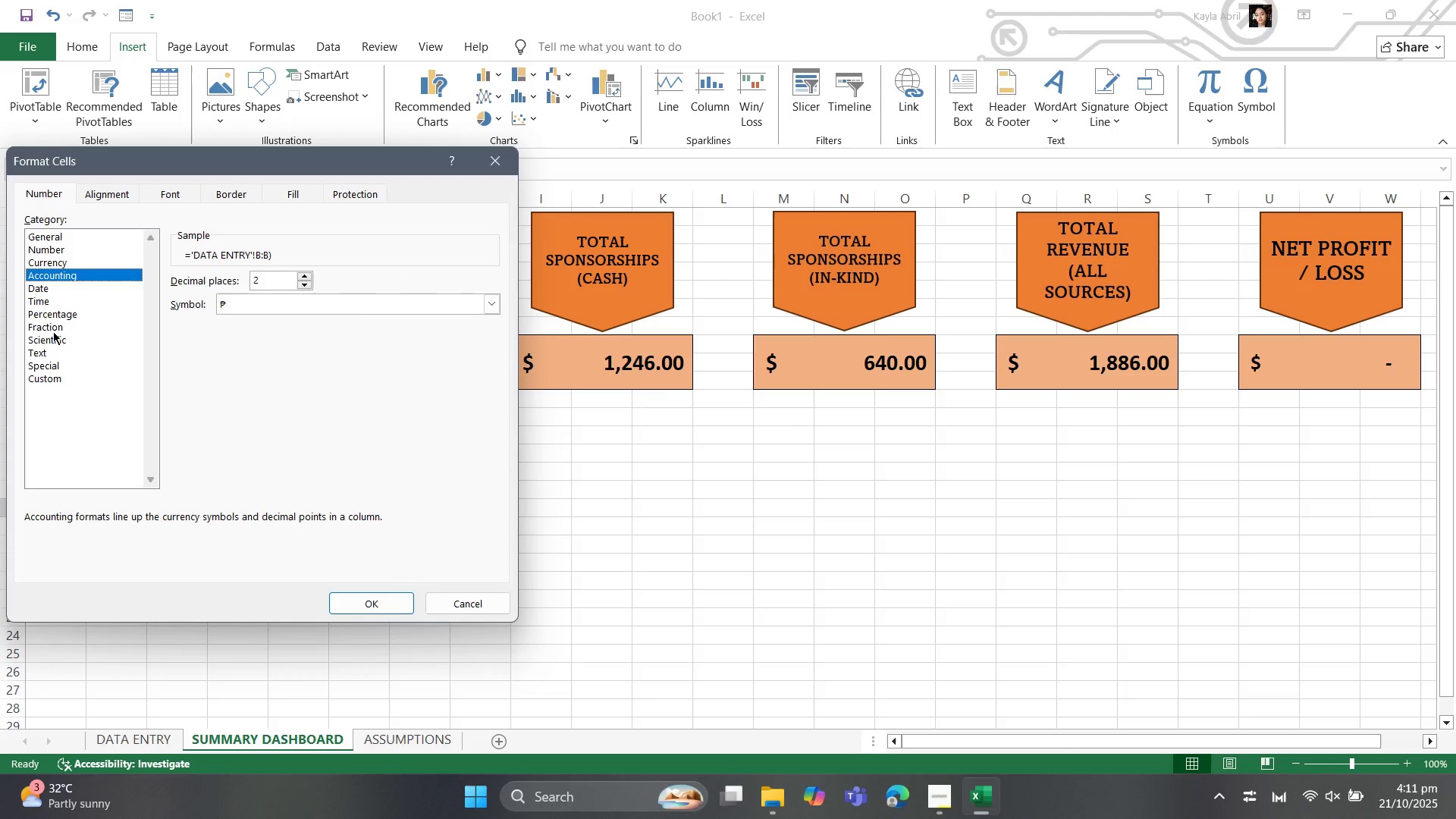 
wait(5.71)
 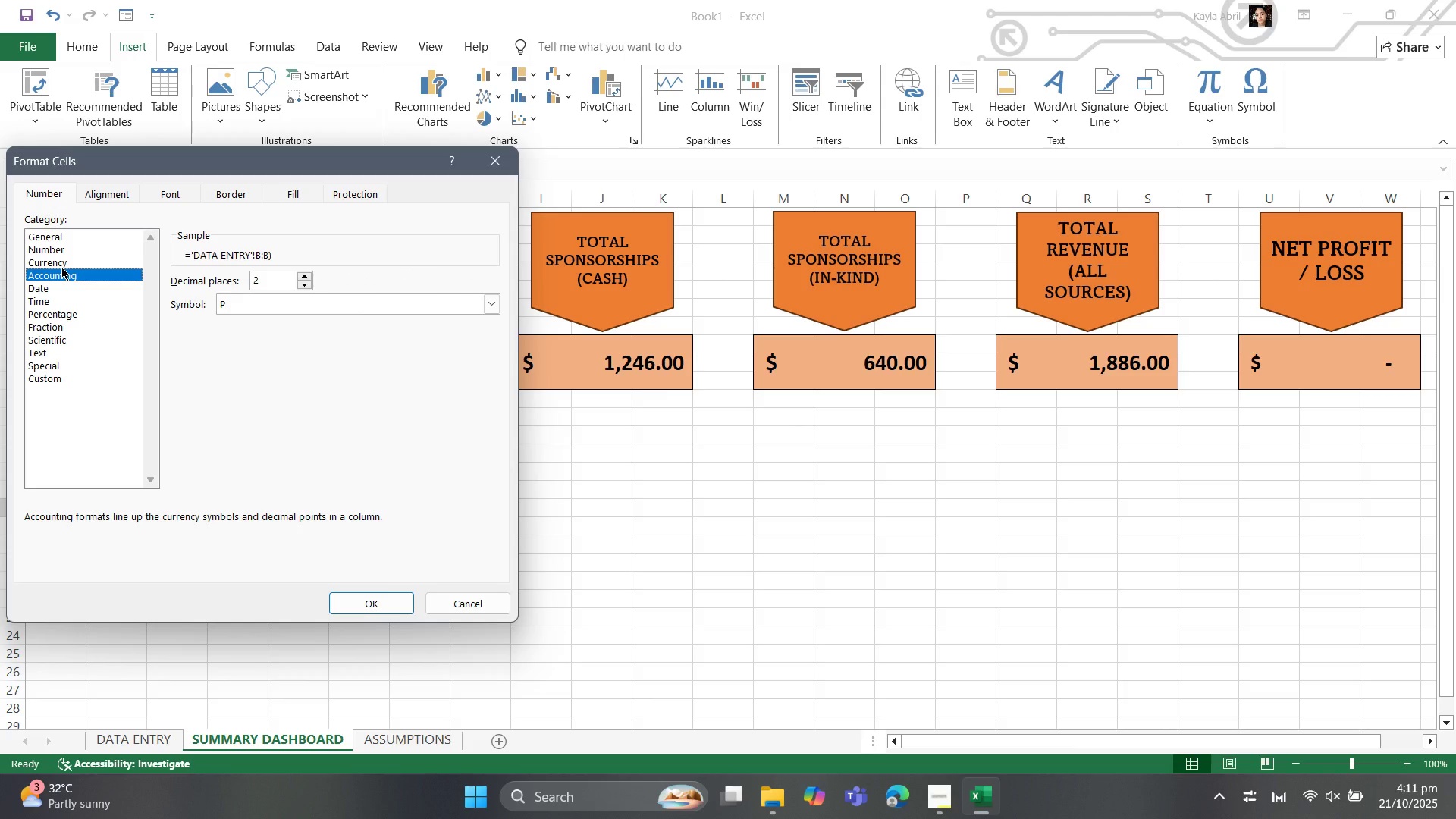 
left_click([52, 380])
 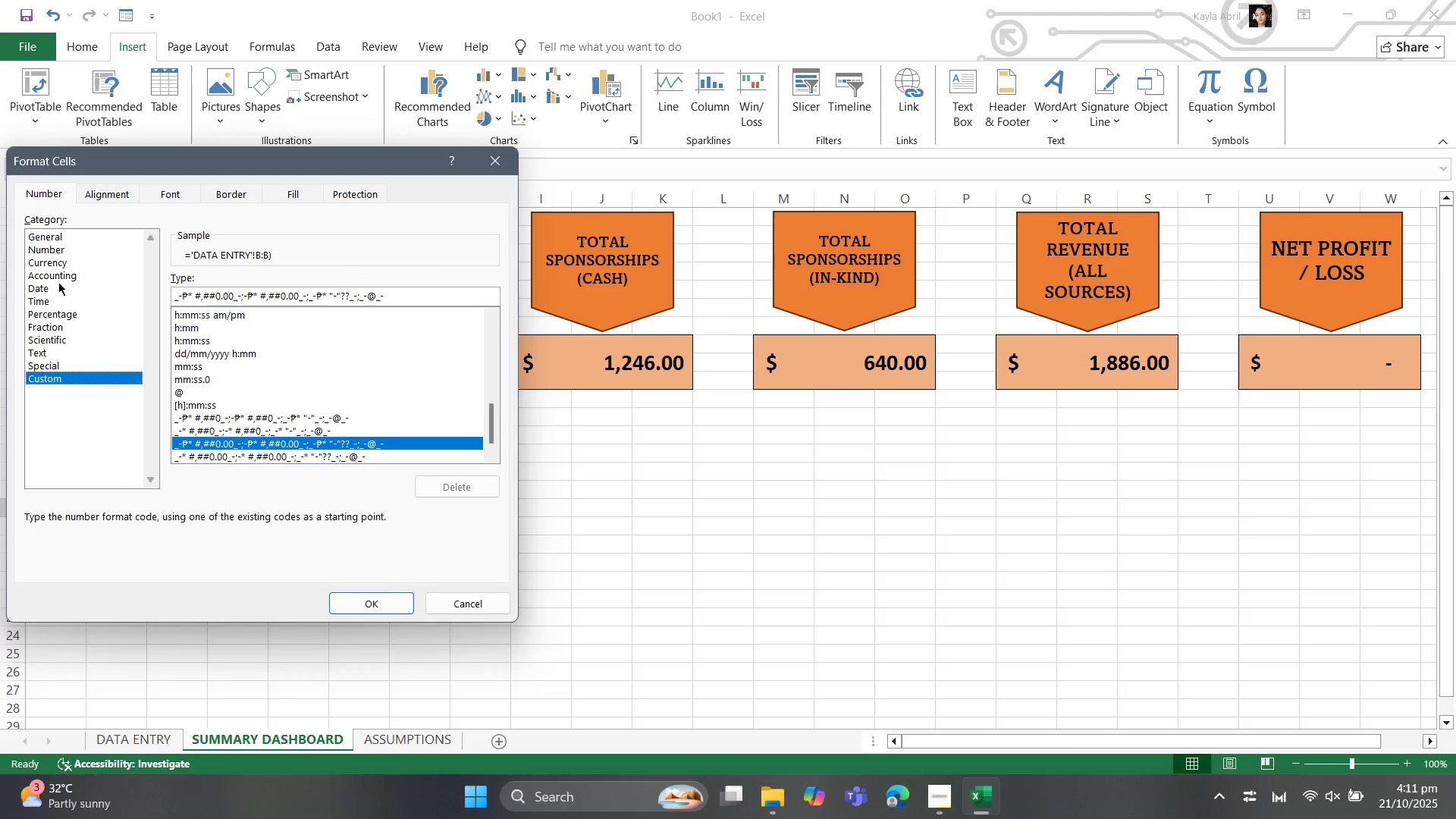 
left_click([49, 236])
 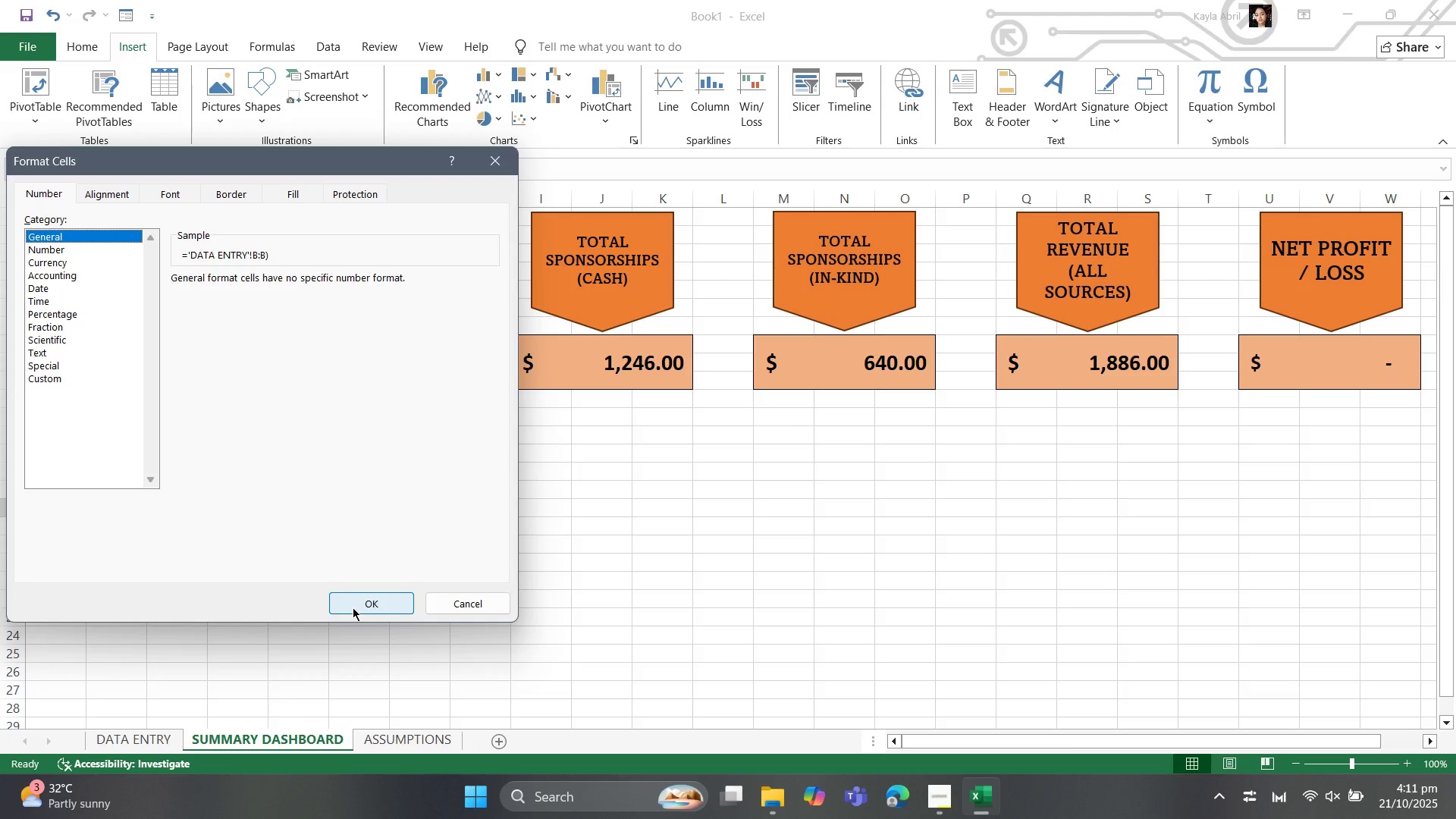 
left_click([354, 606])
 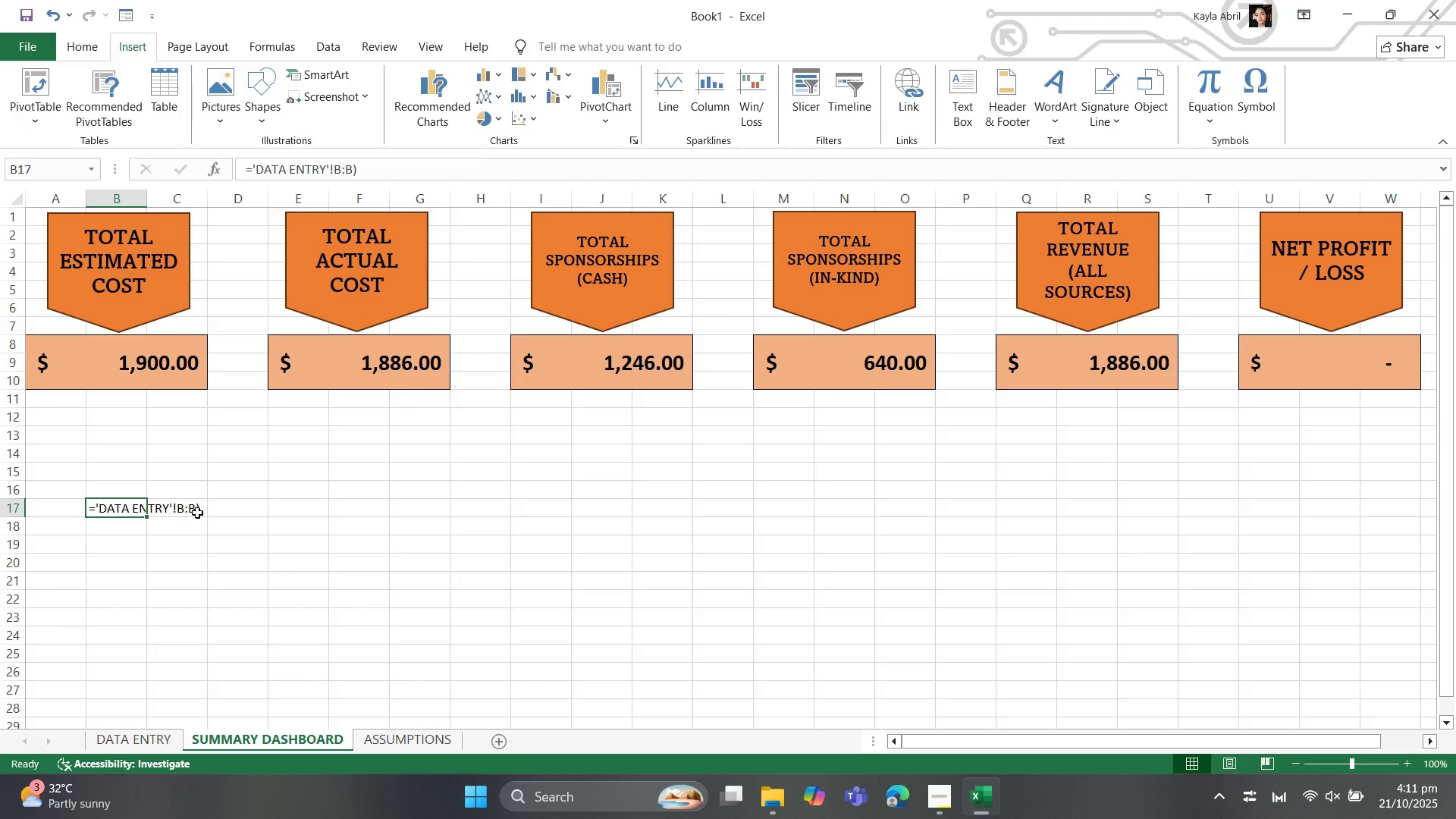 
left_click([199, 522])
 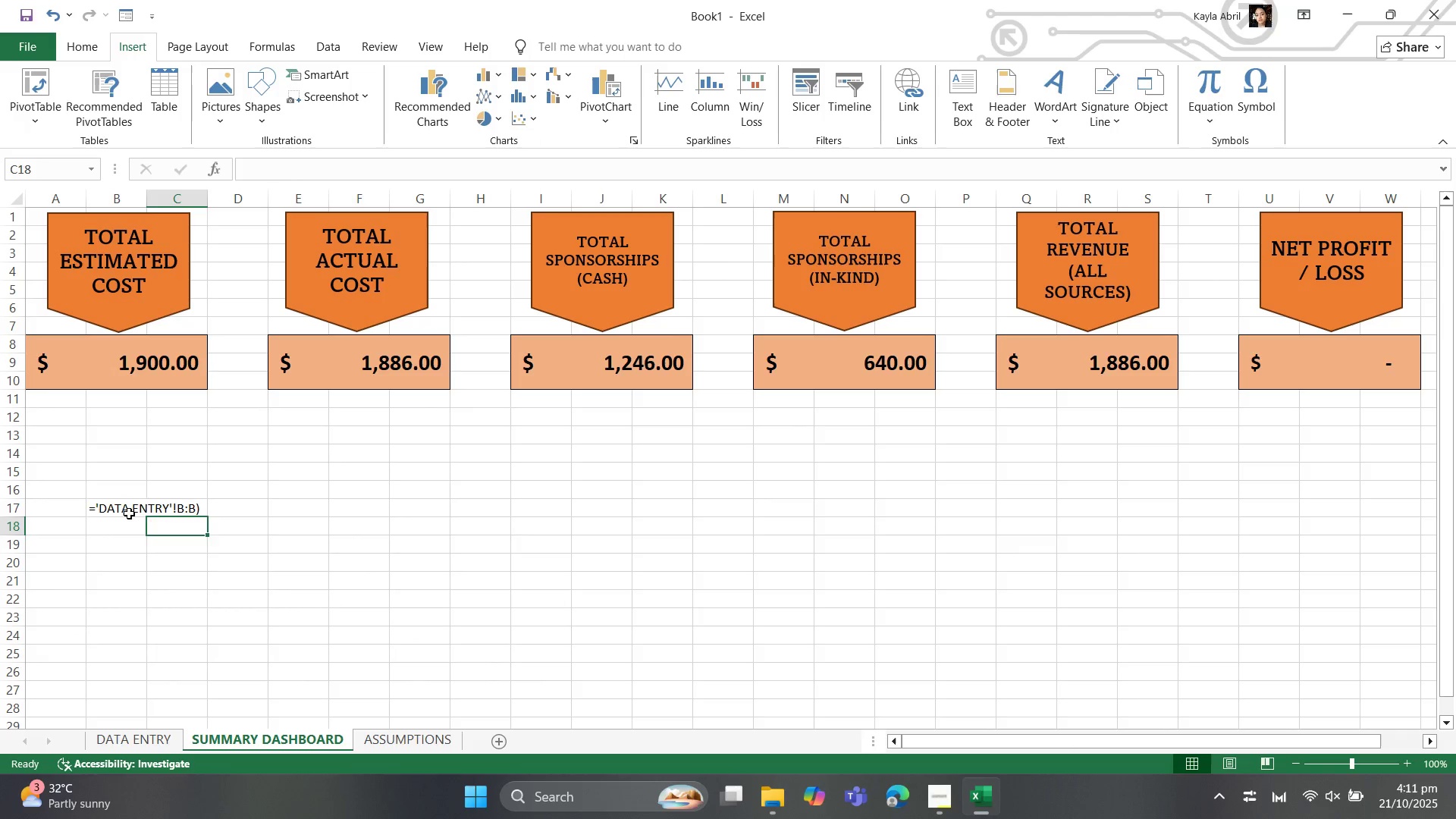 
left_click([127, 513])
 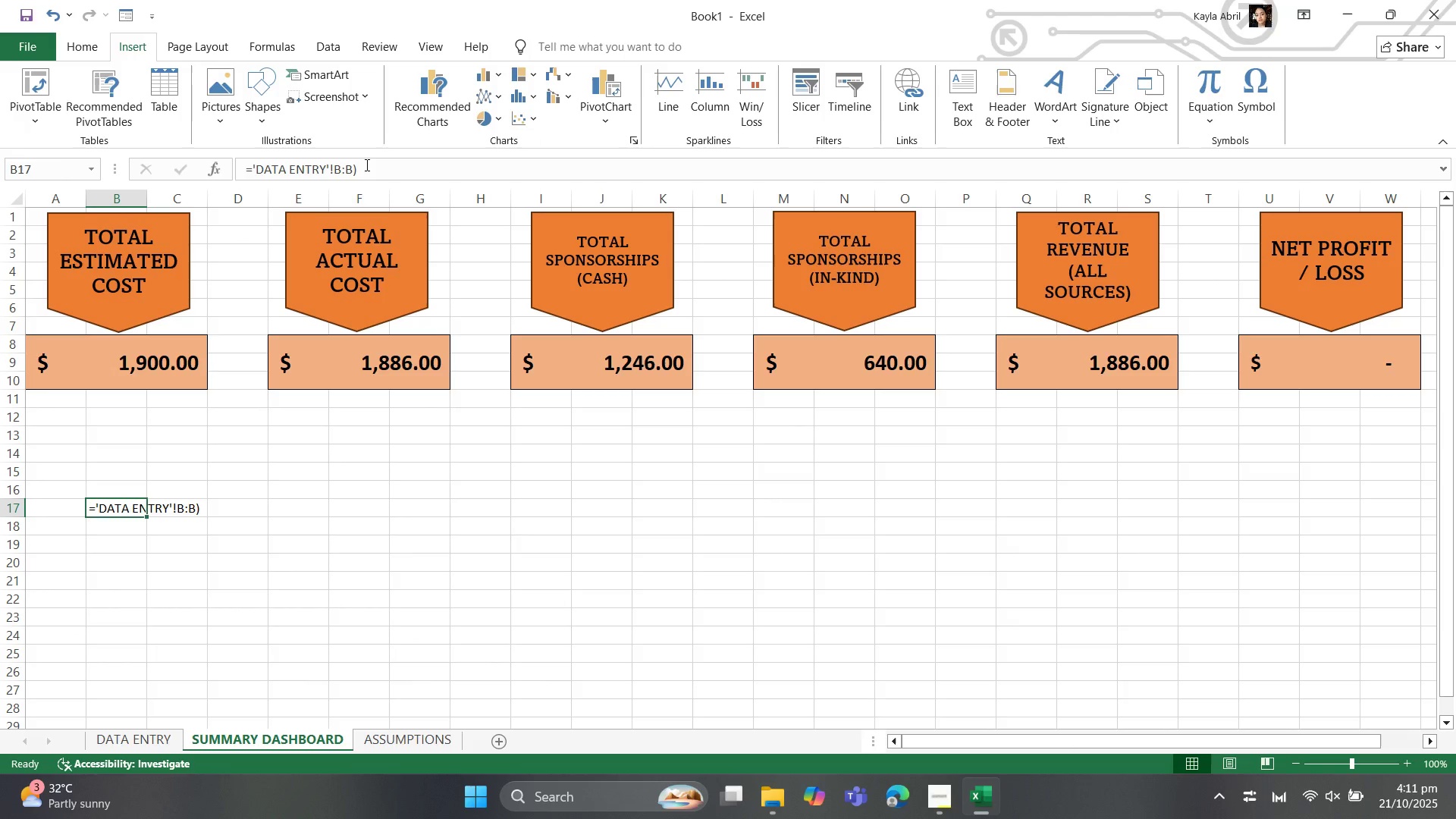 
left_click([366, 165])
 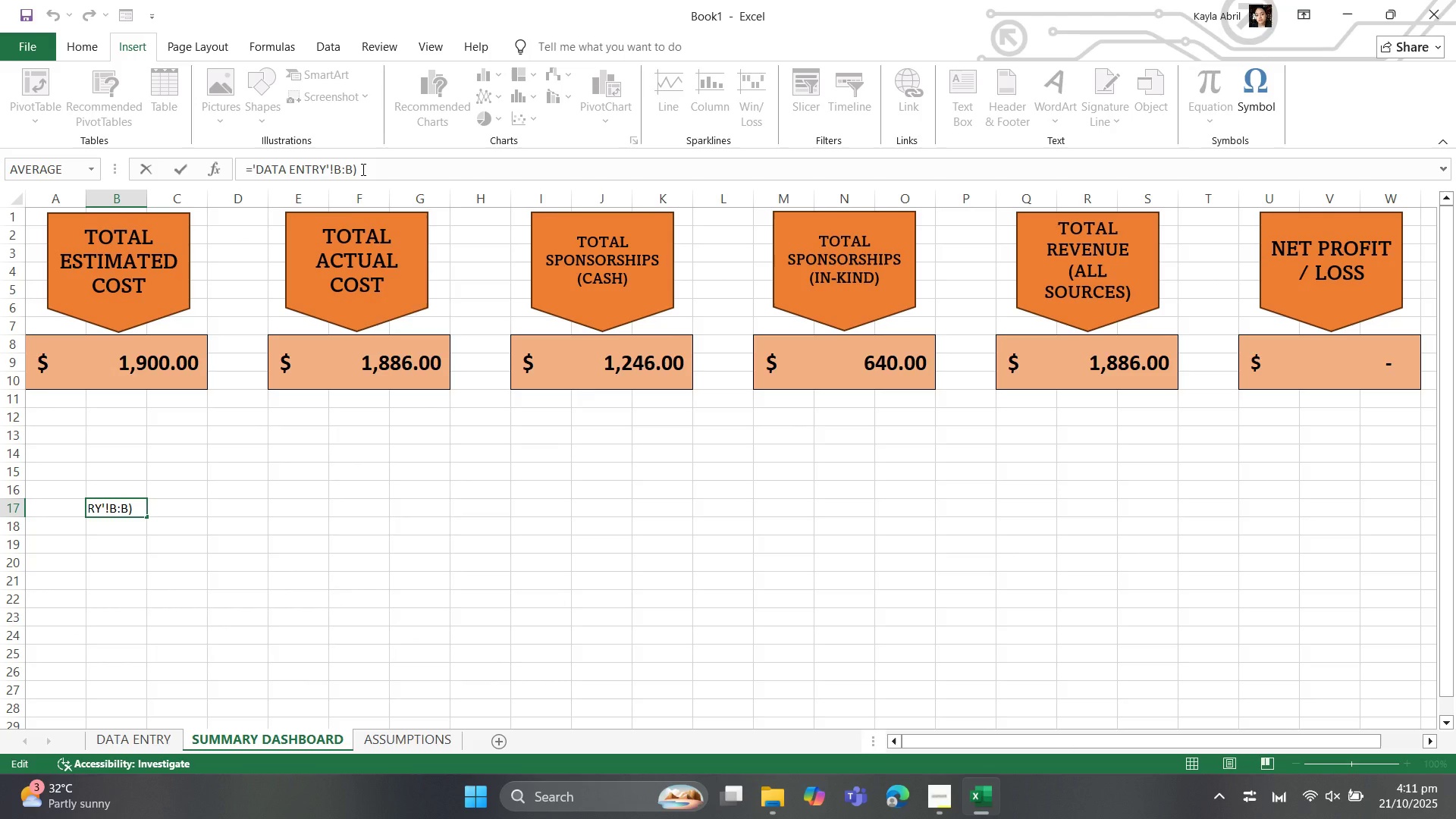 
key(Backspace)
 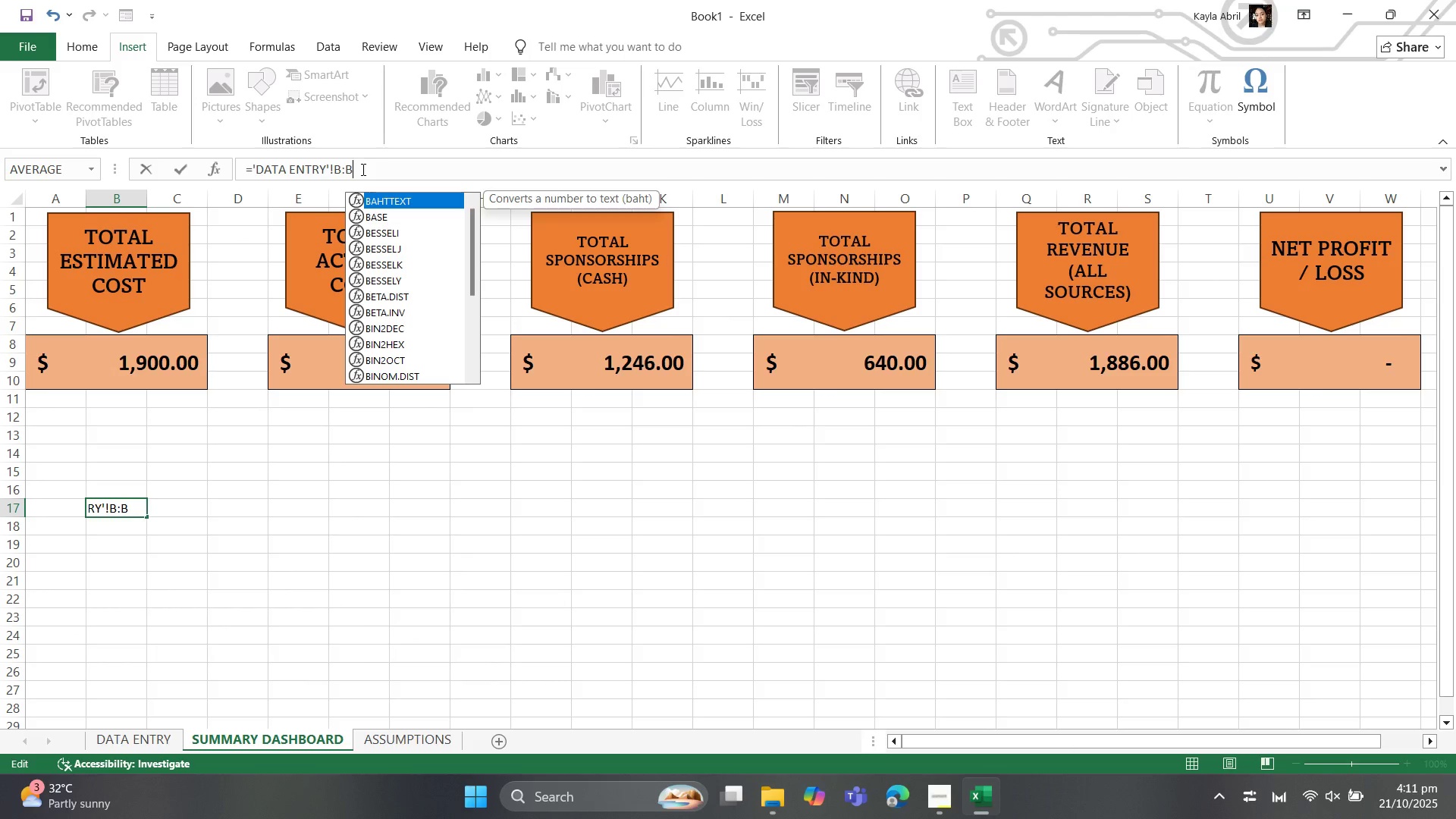 
key(Enter)
 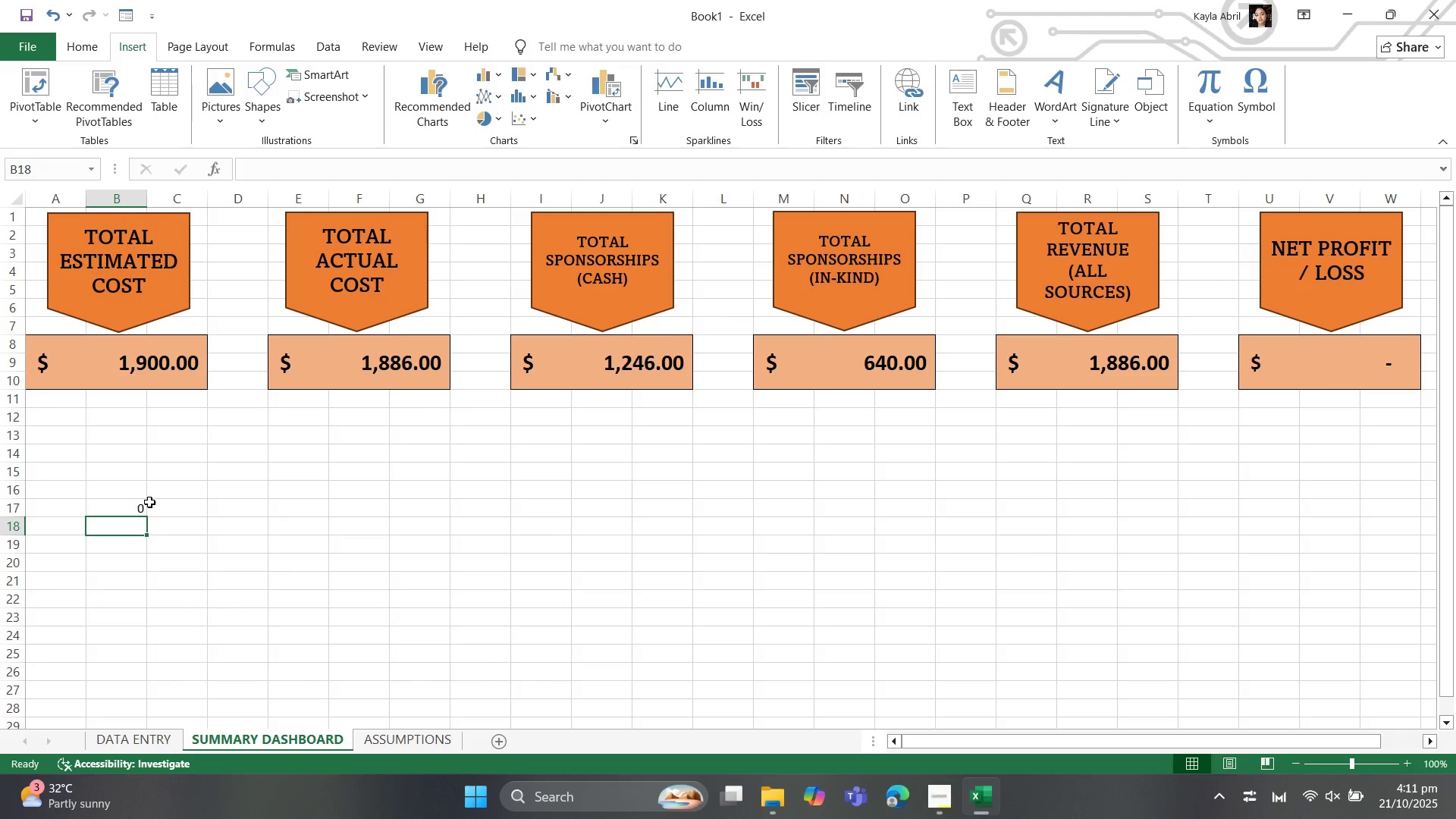 
left_click([121, 511])
 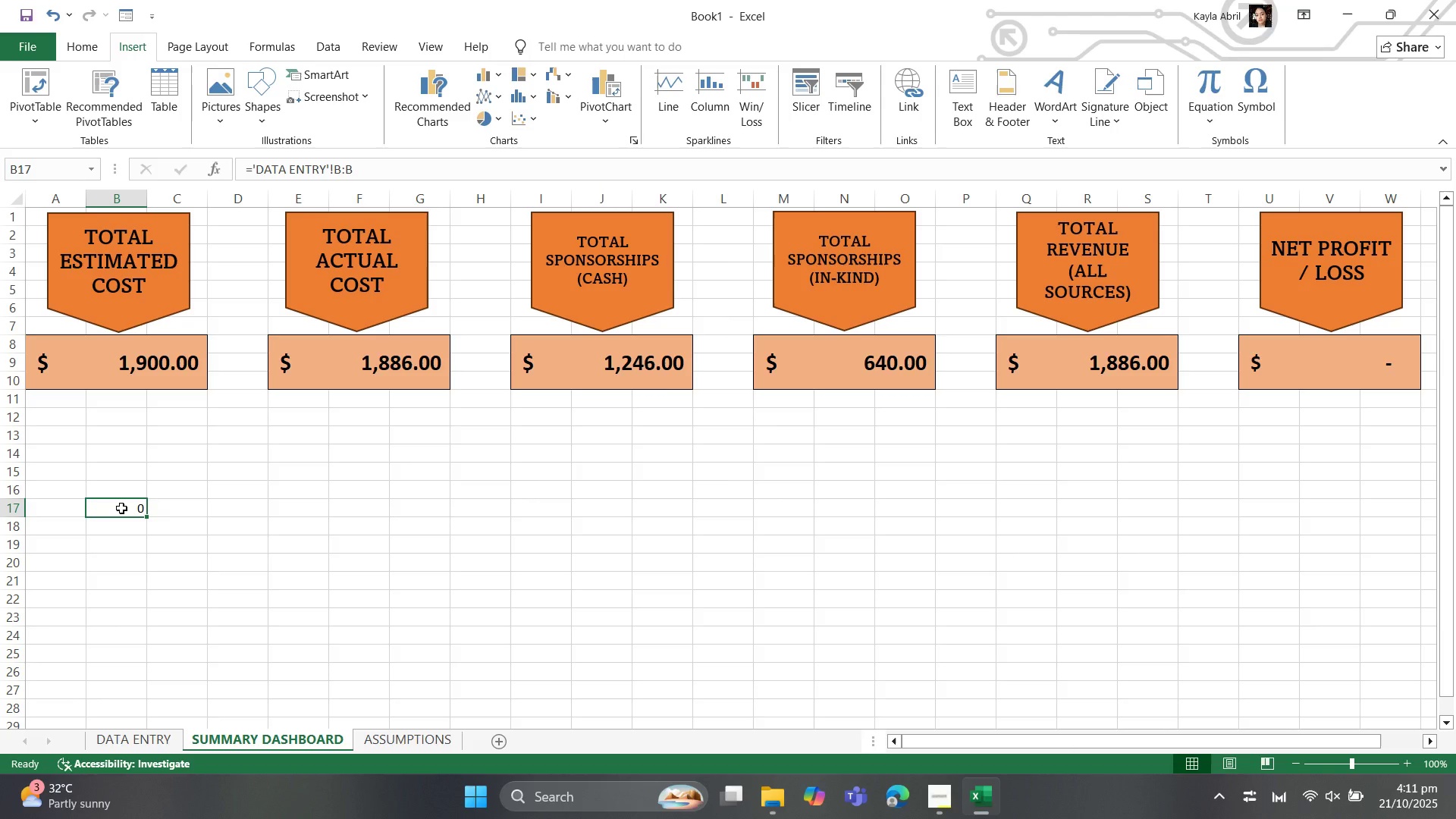 
key(Backspace)
 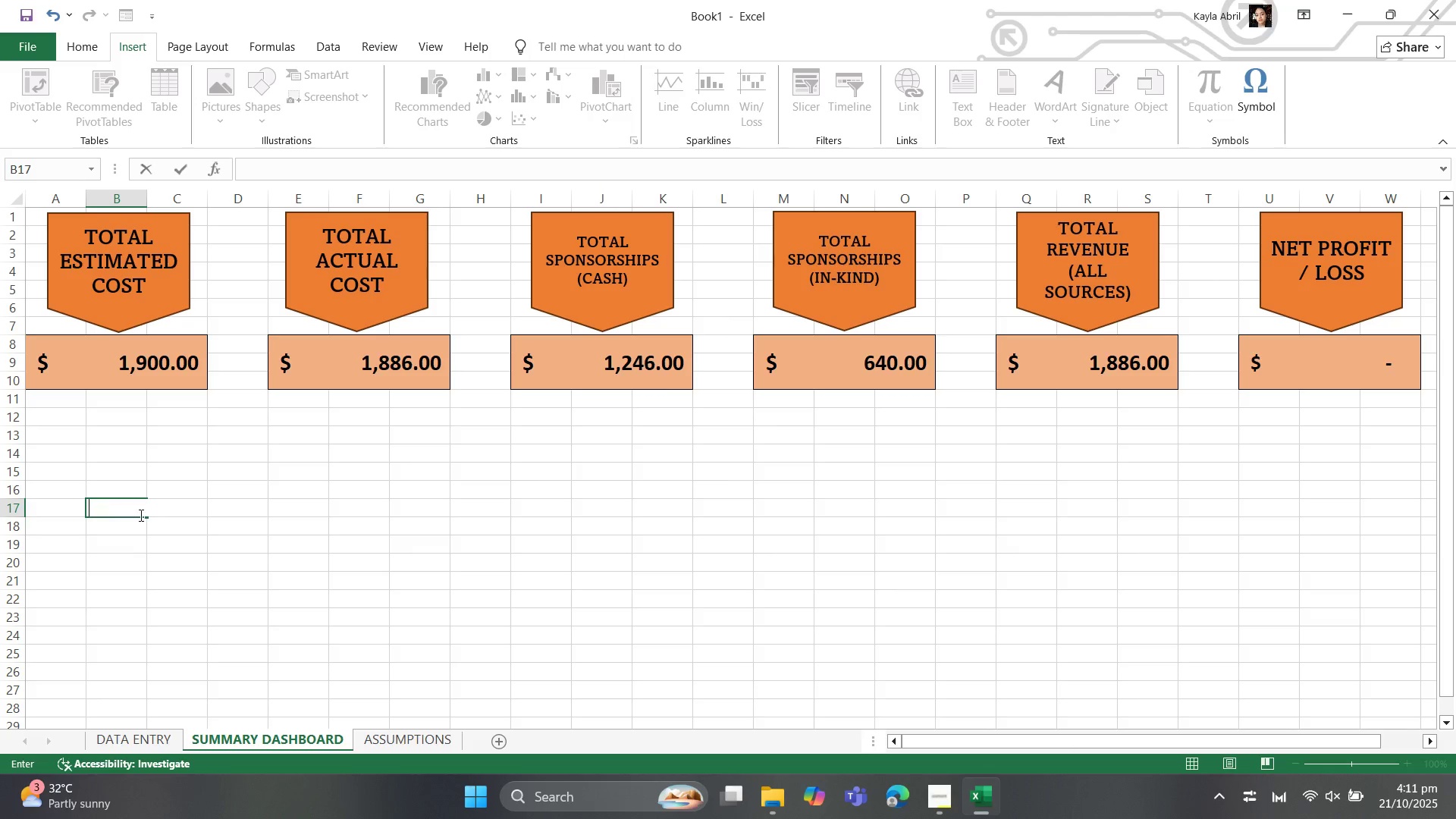 
key(Equal)
 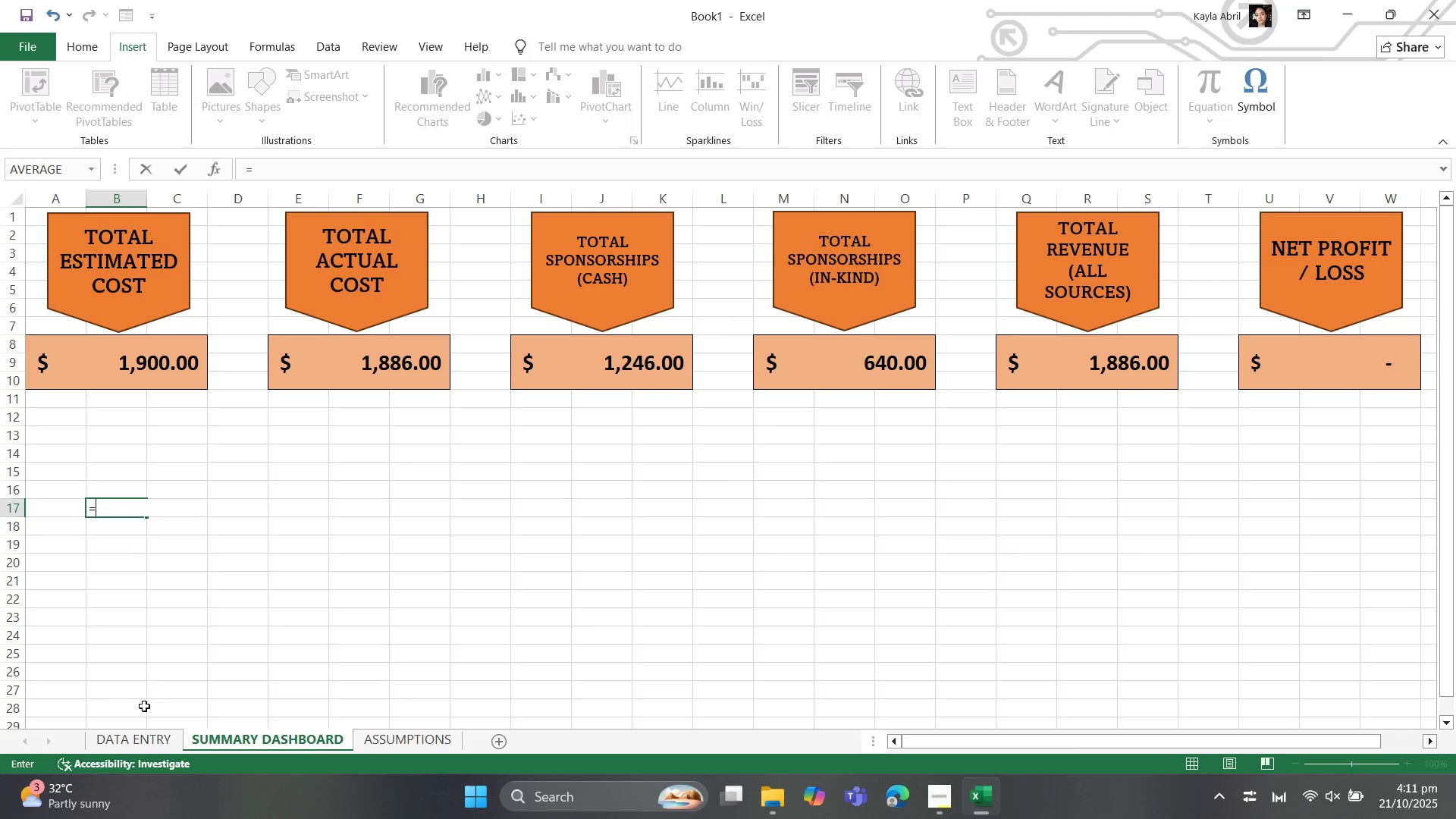 
left_click_drag(start_coordinate=[135, 739], to_coordinate=[136, 742])
 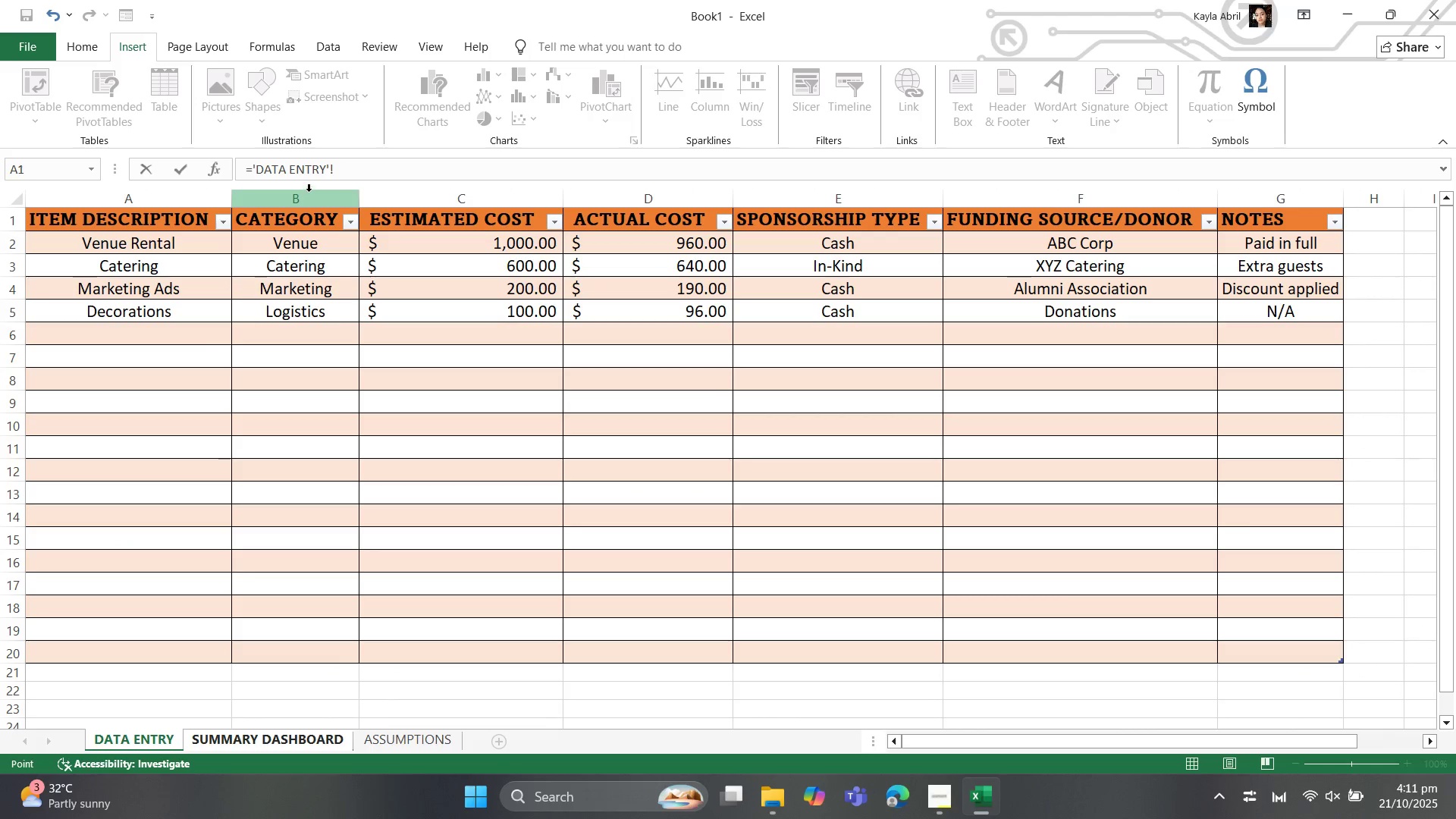 
left_click([309, 191])
 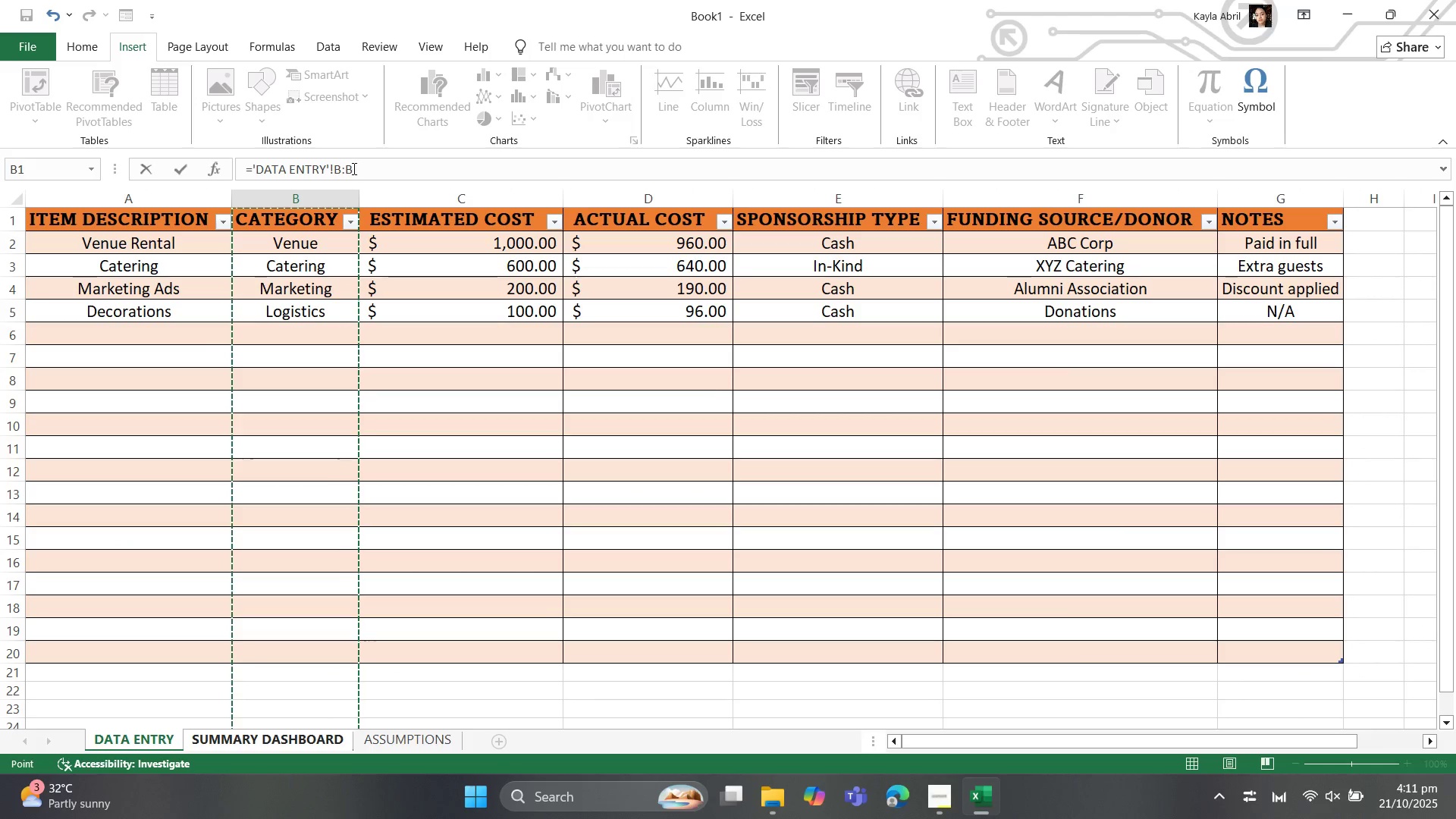 
left_click([353, 168])
 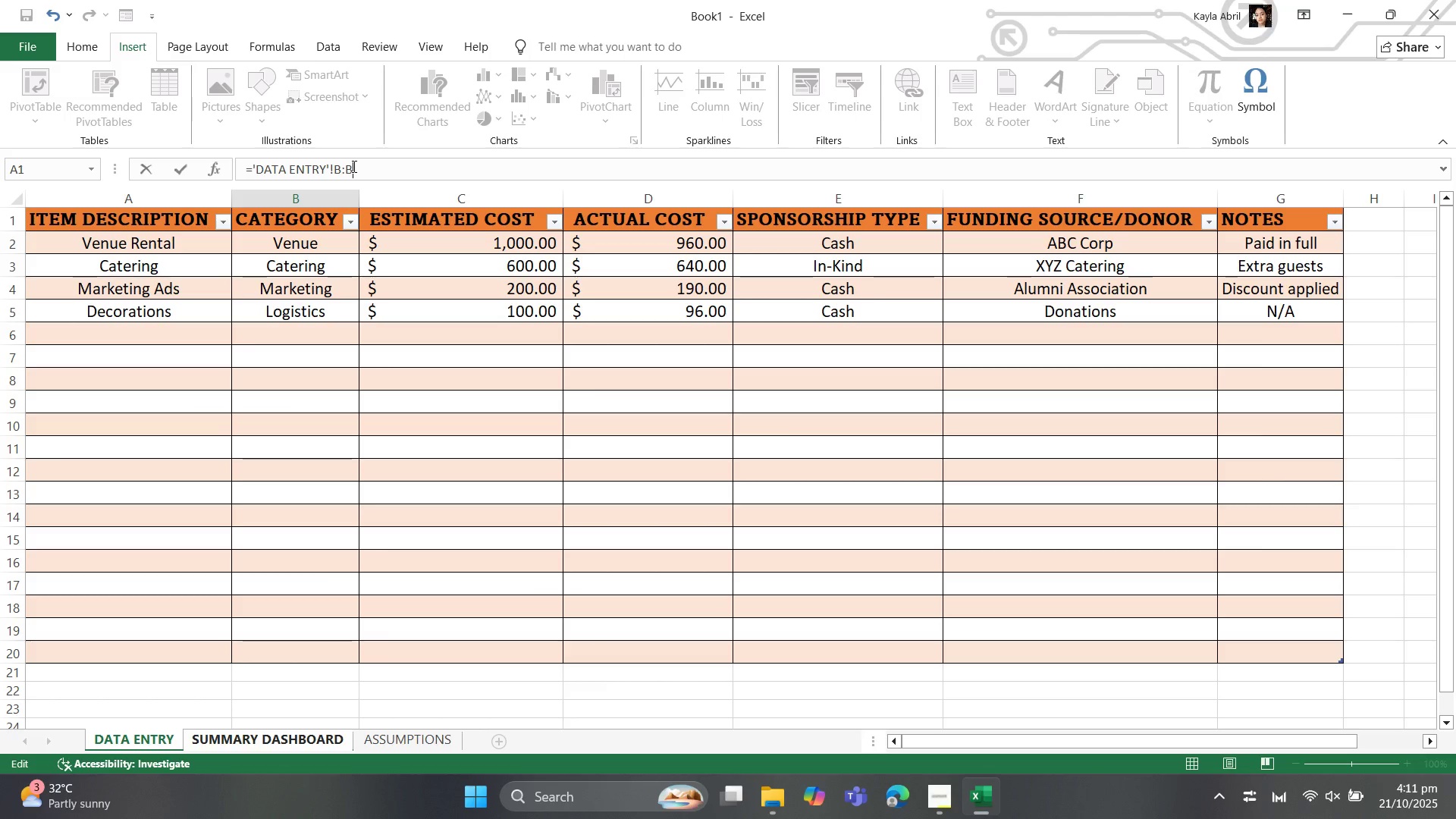 
key(Enter)
 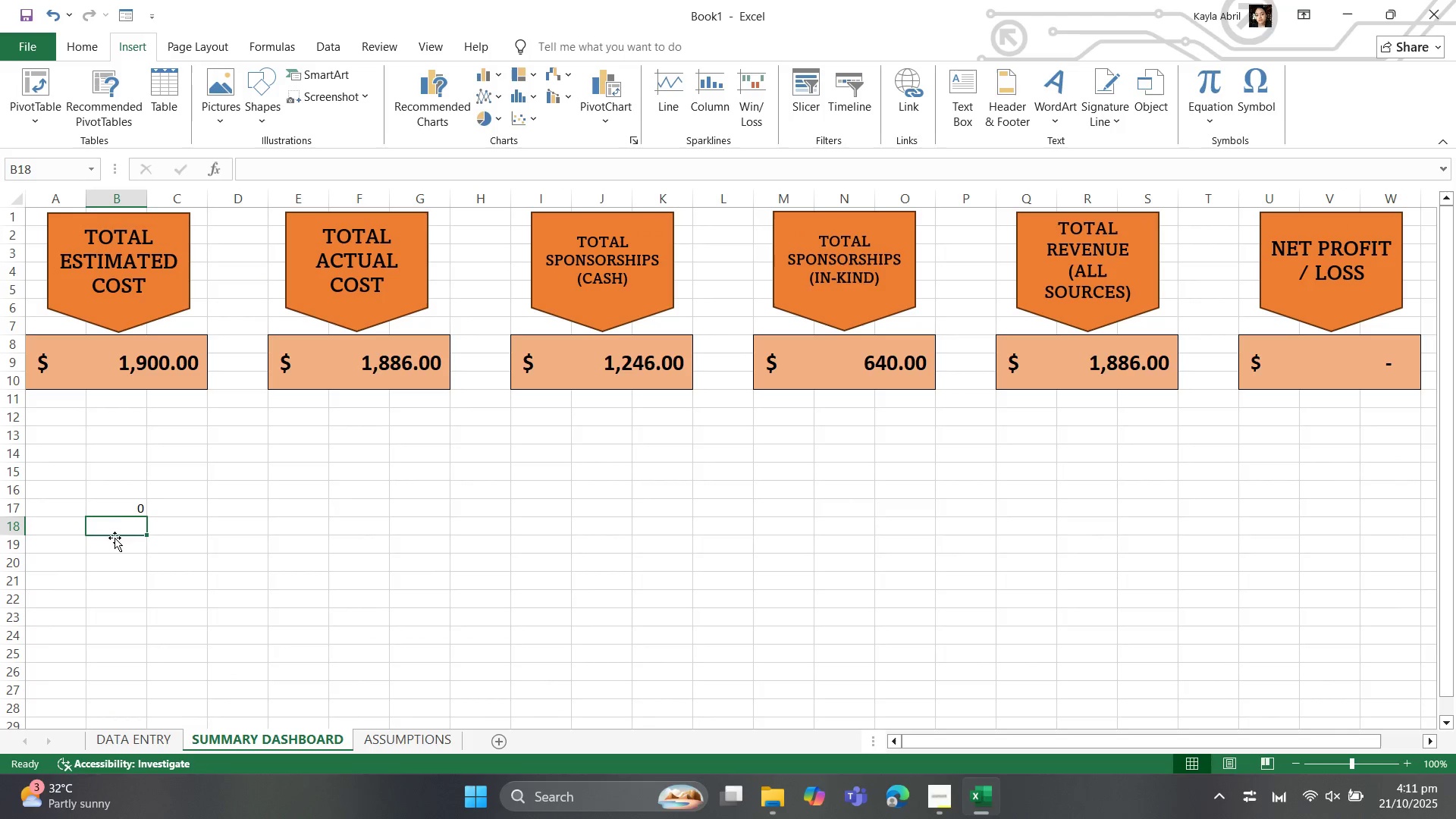 
left_click([132, 500])
 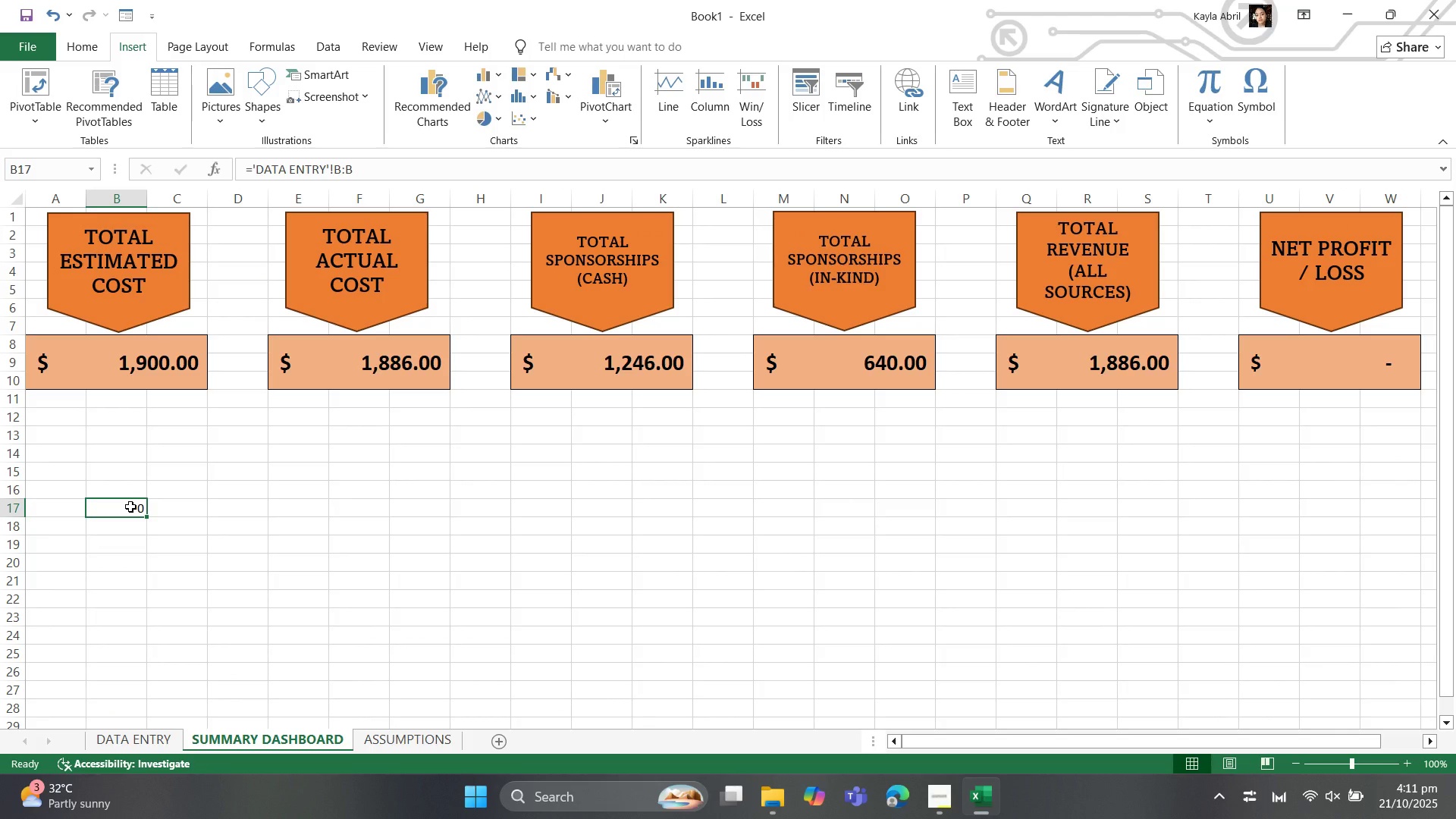 
wait(6.95)
 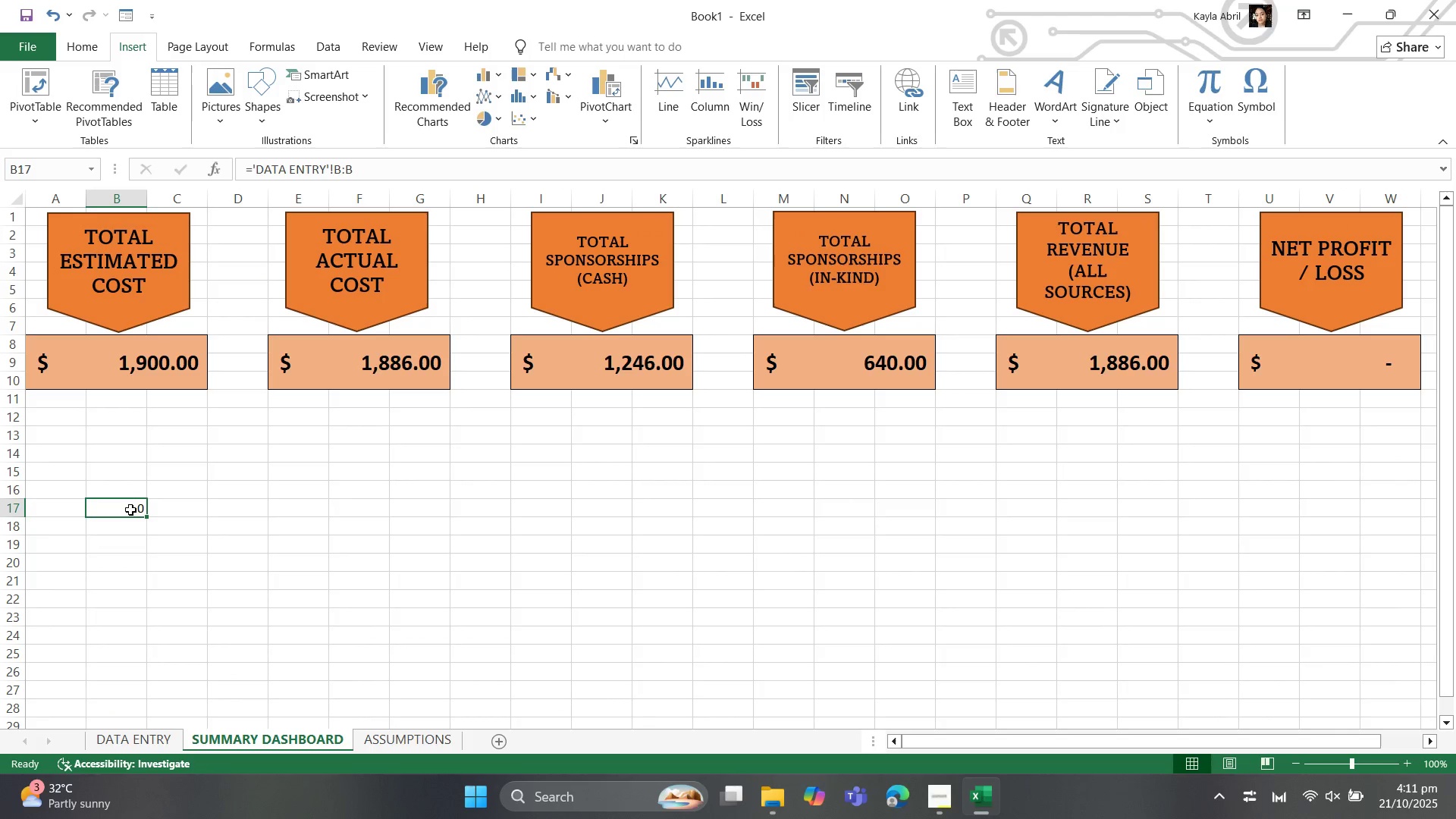 
key(Backspace)
 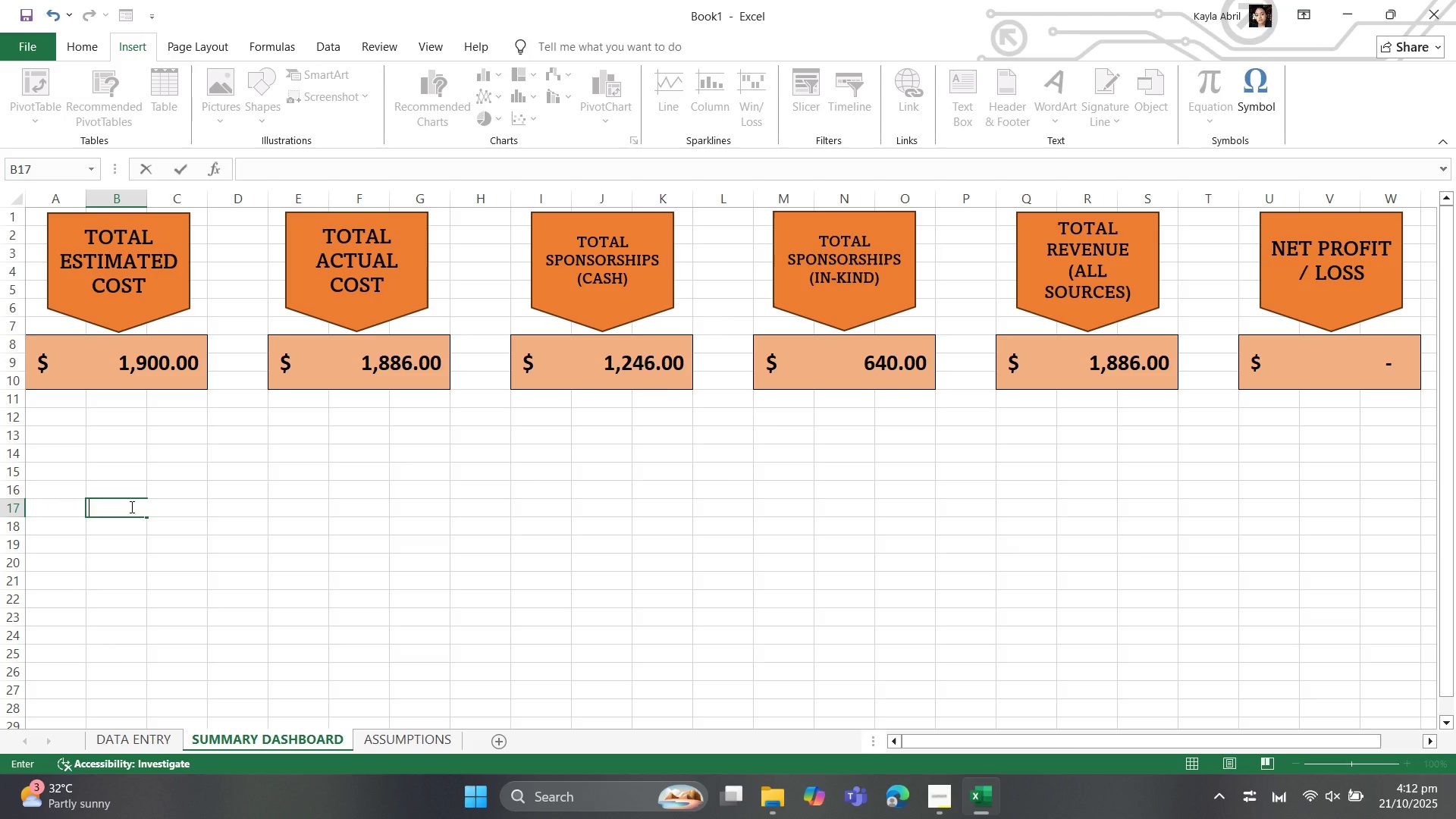 
wait(39.34)
 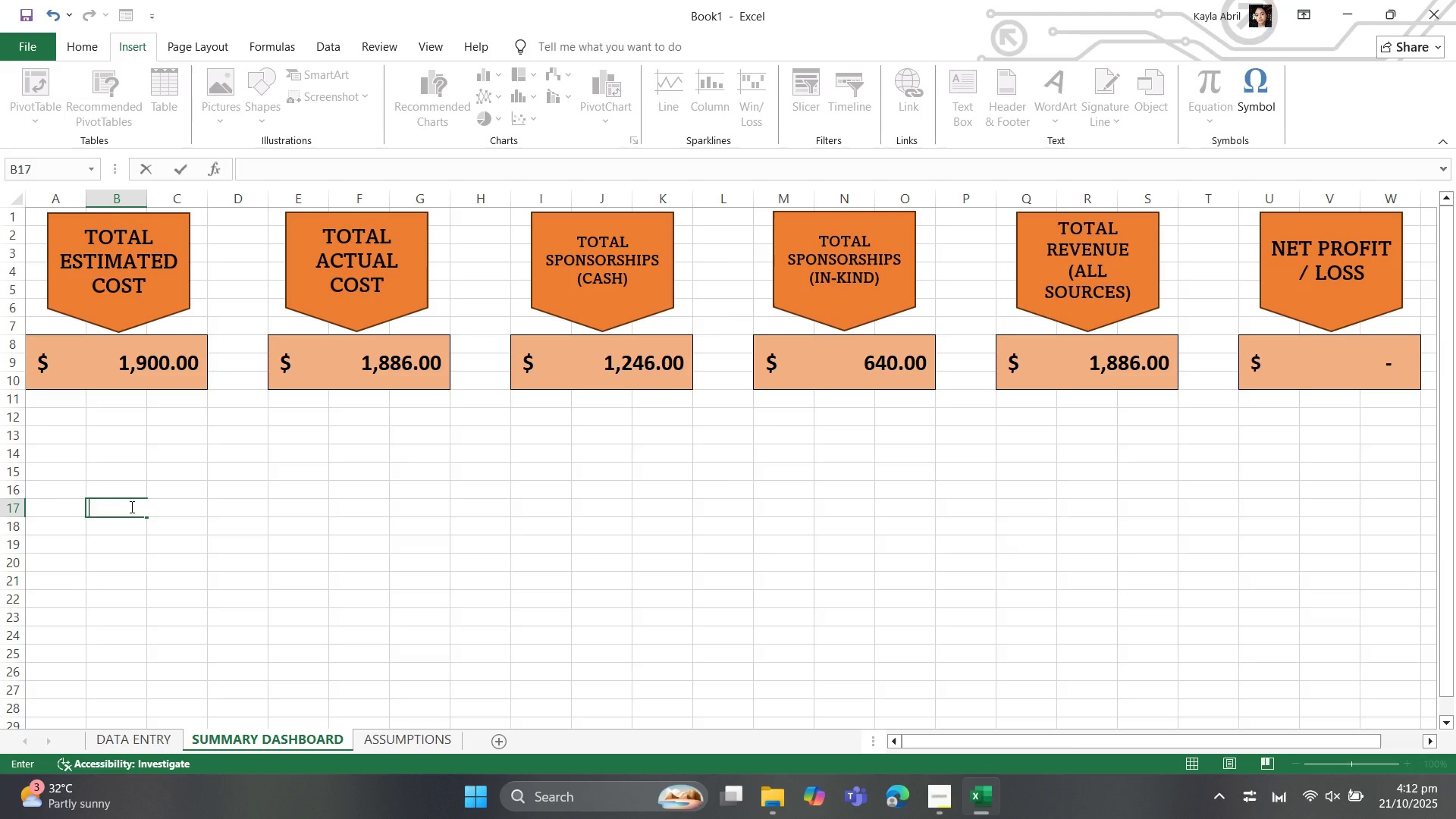 
left_click([127, 743])
 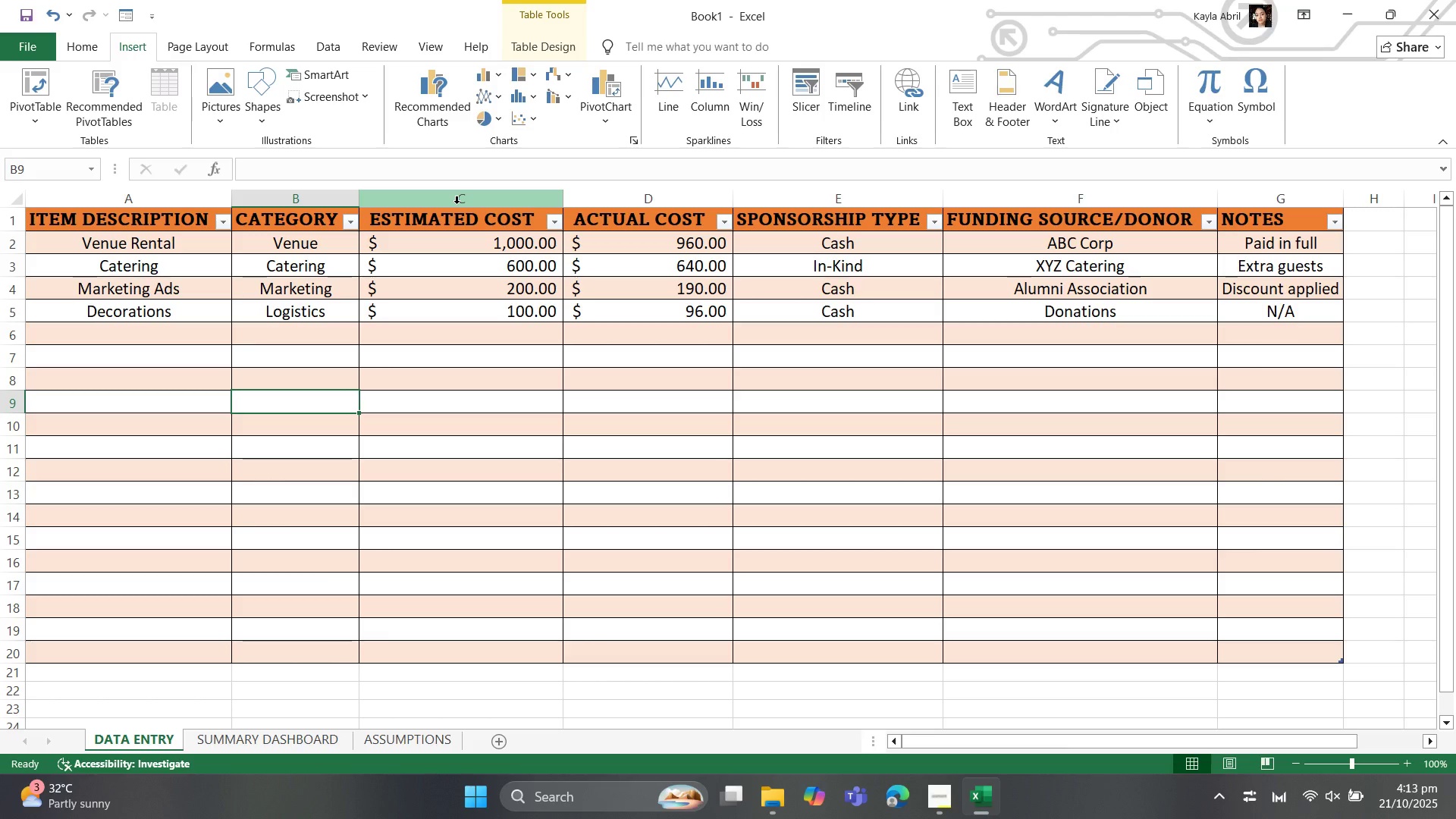 
wait(45.48)
 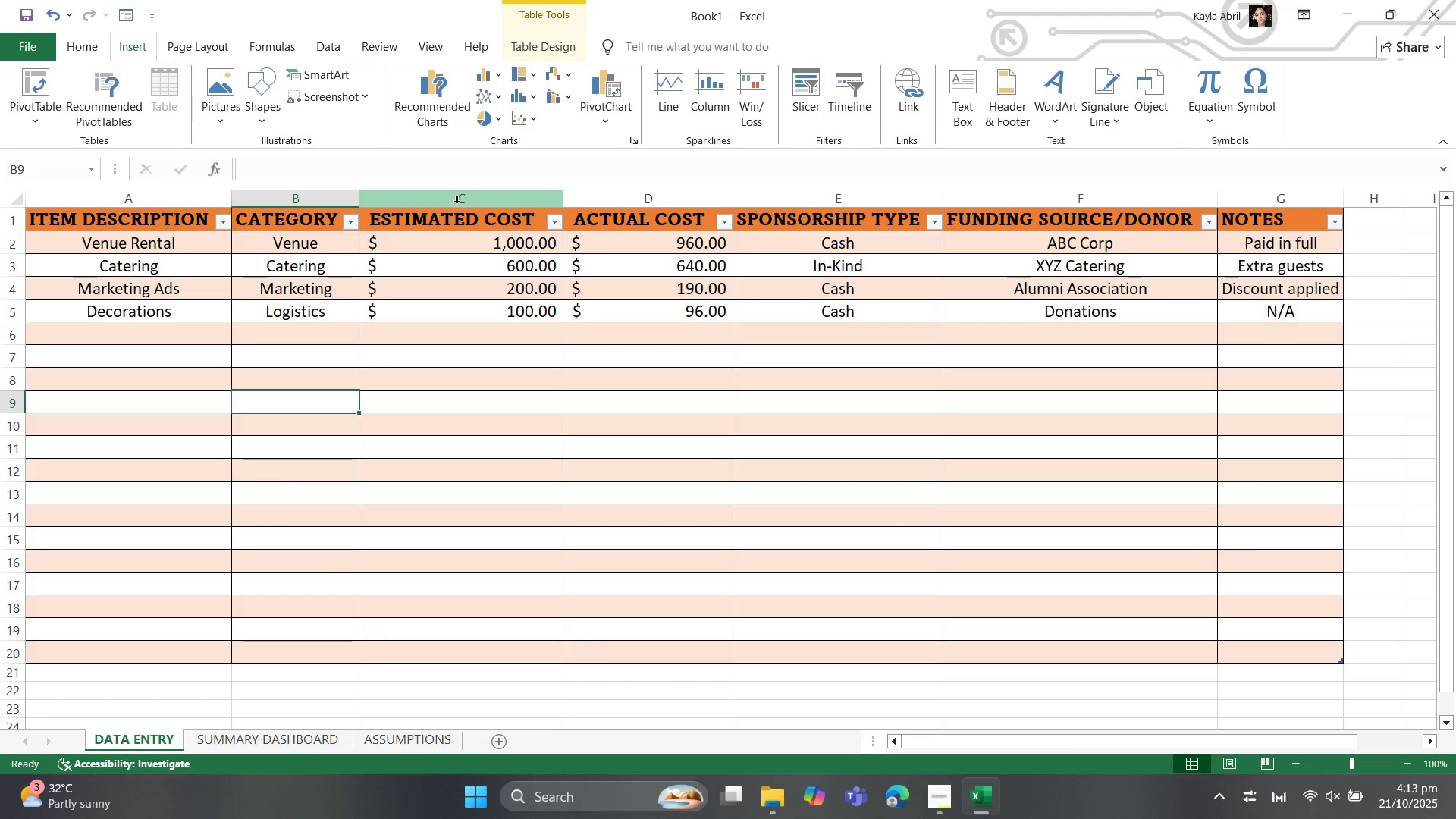 
hold_key(key=ControlLeft, duration=3.19)
left_click([306, 192])
 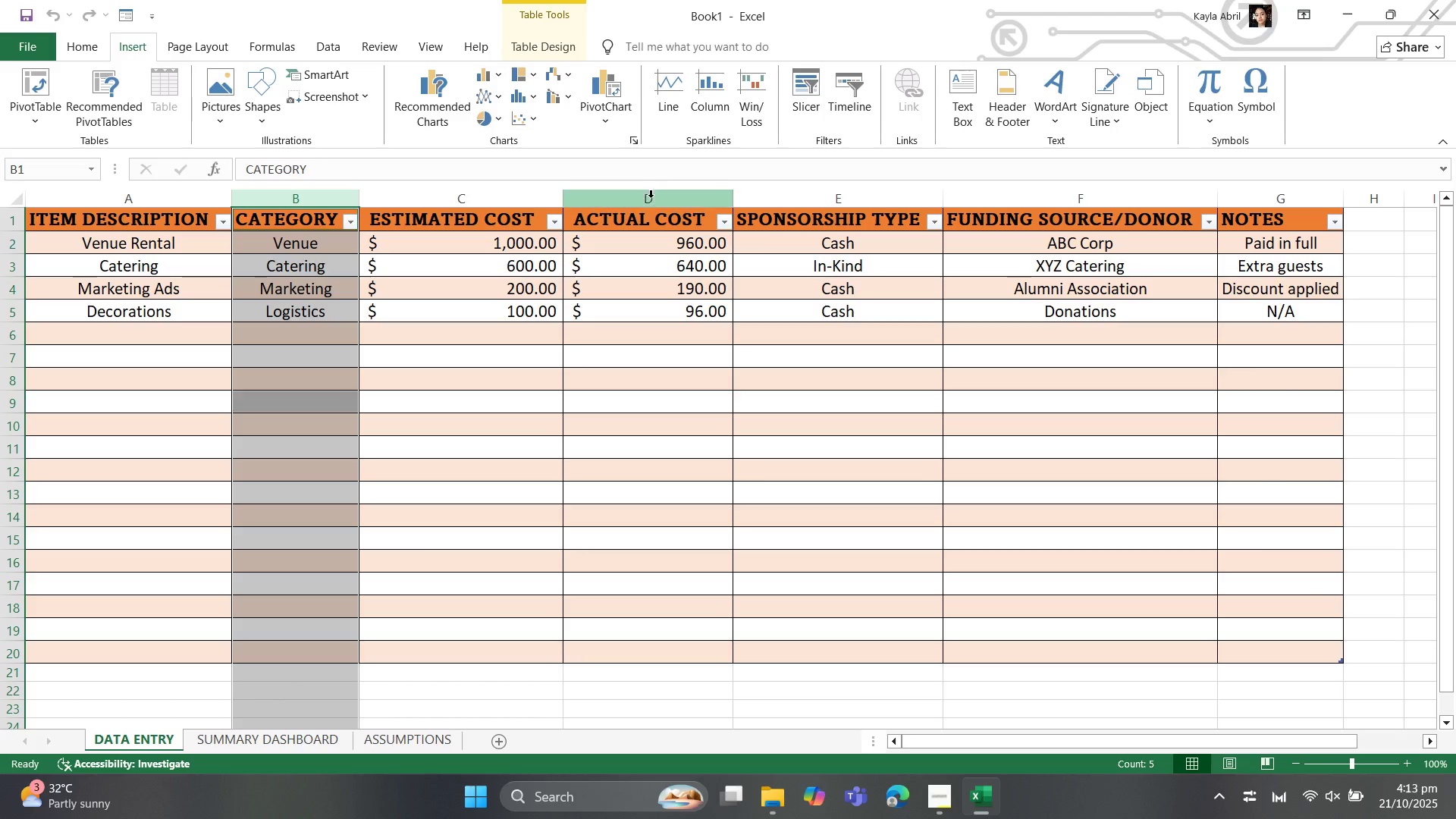 
left_click([651, 197])
 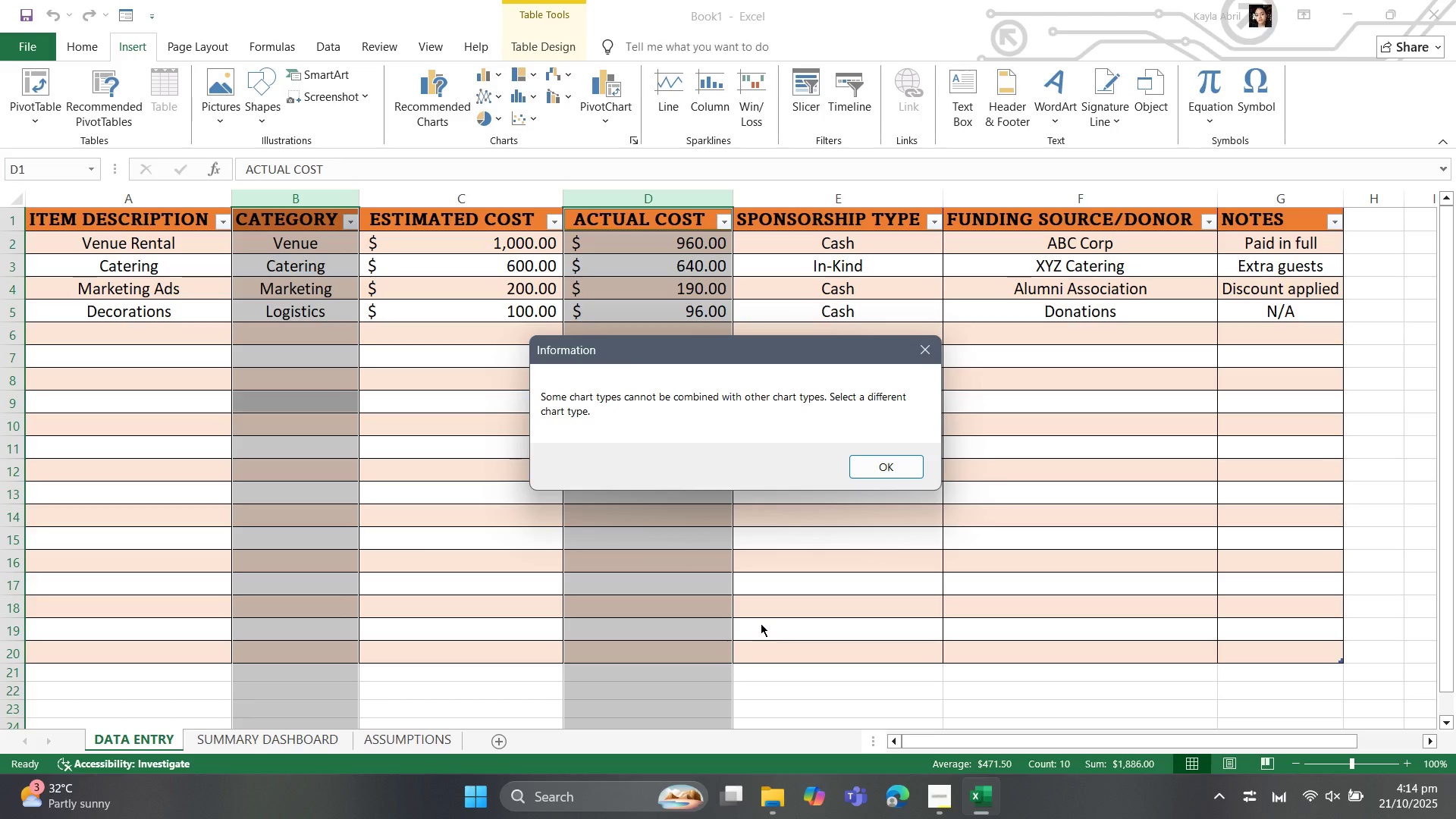 
wait(64.68)
 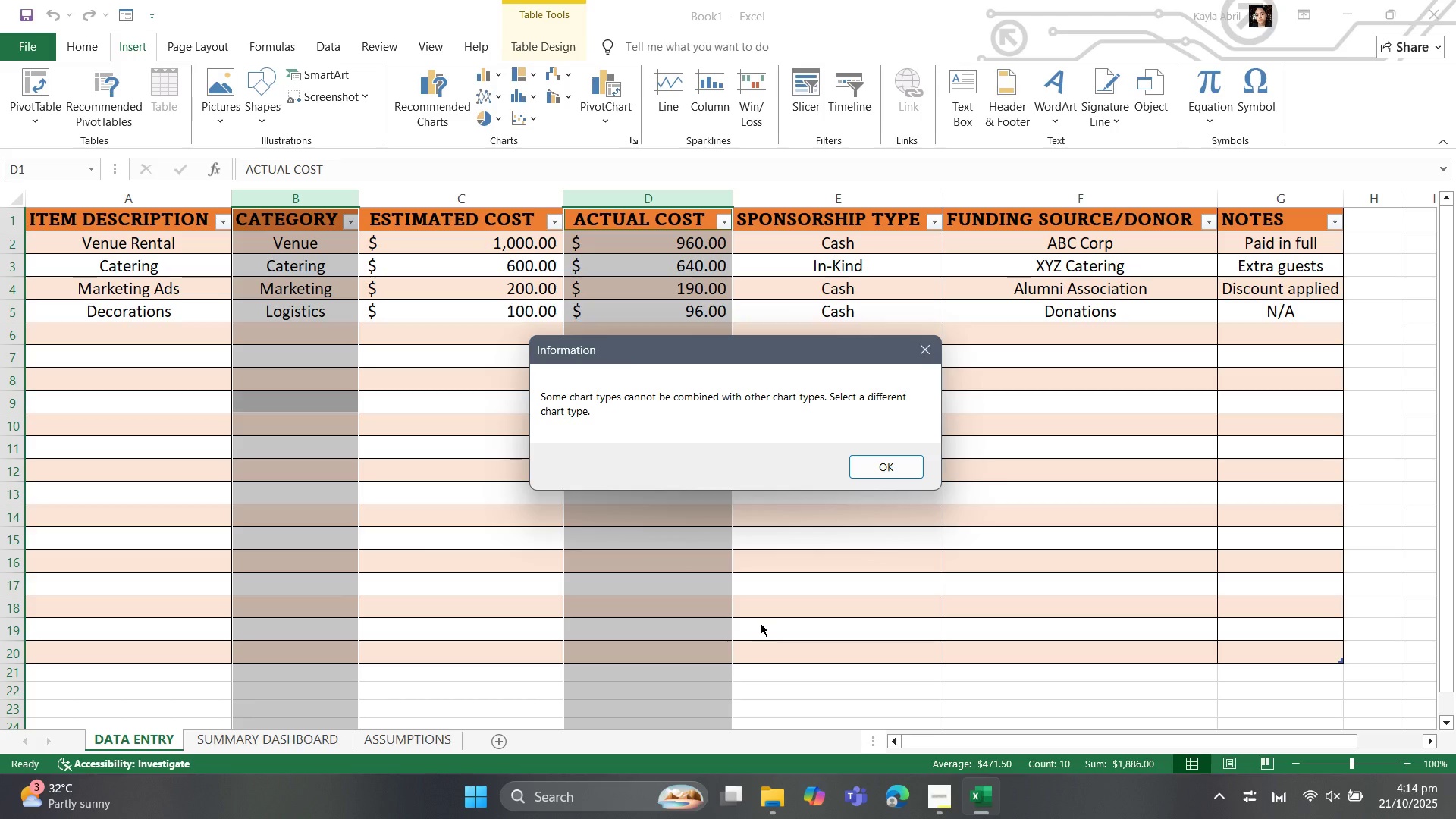 
left_click([888, 469])
 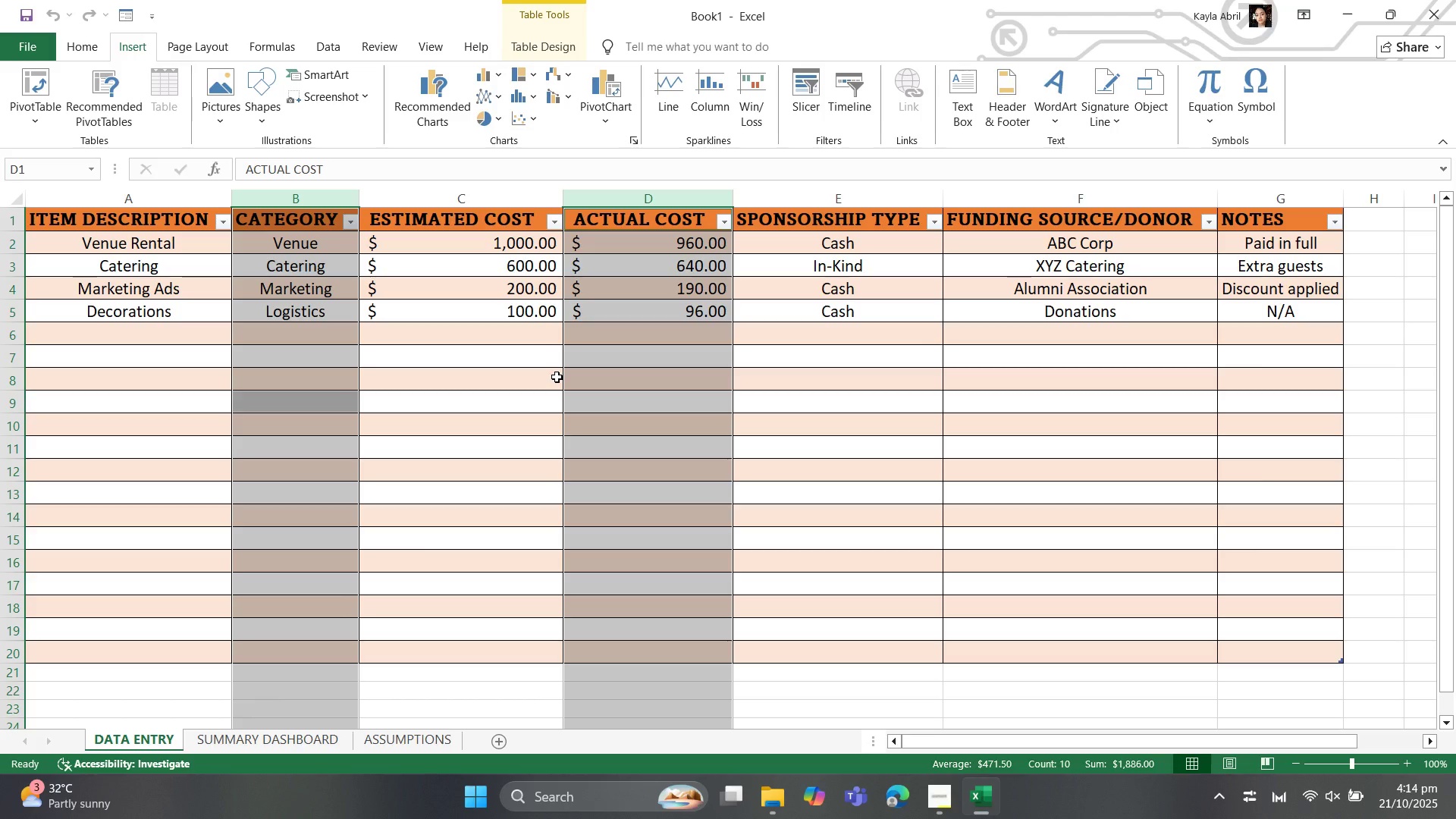 
wait(27.38)
 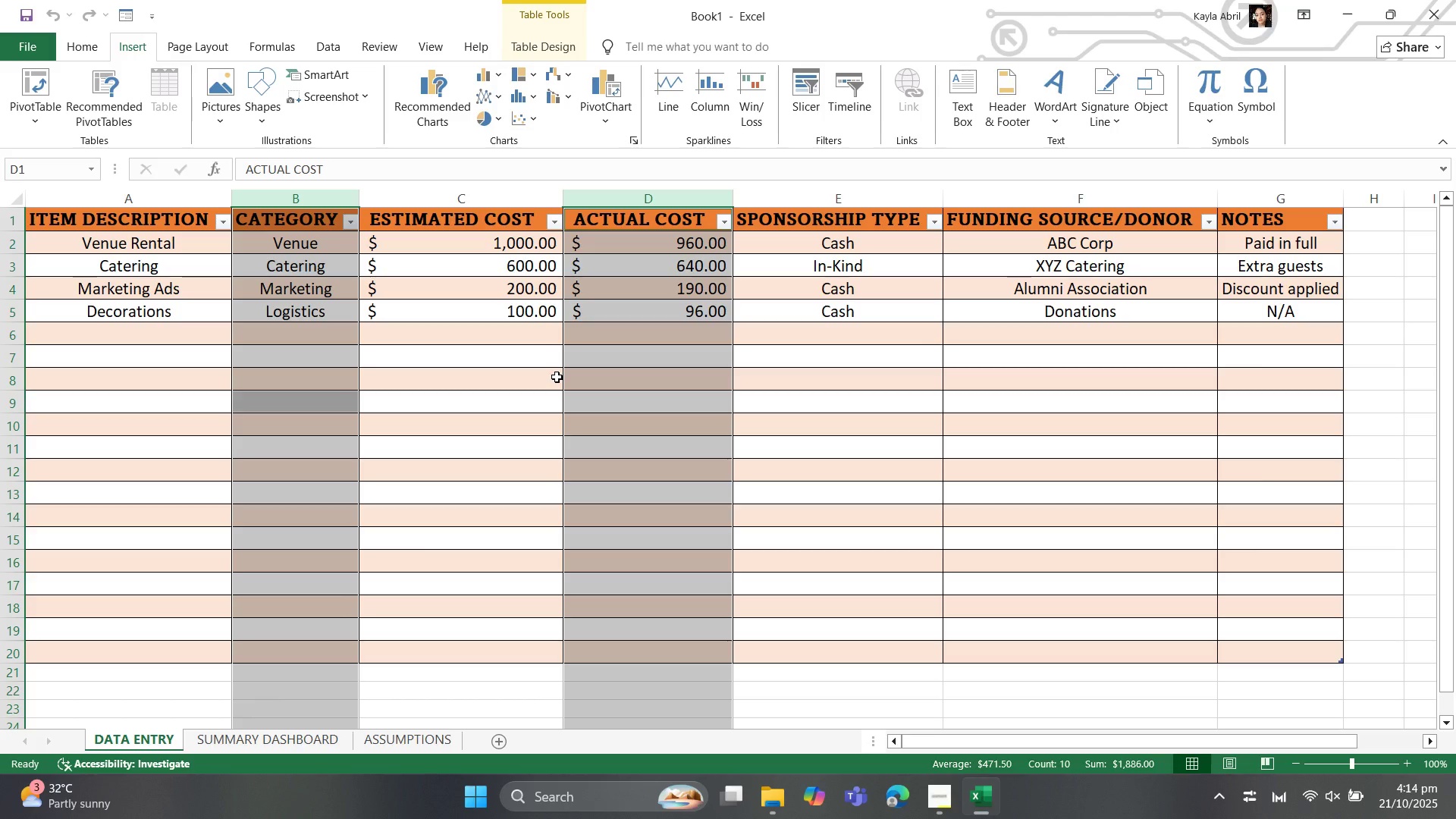 
left_click([330, 203])
 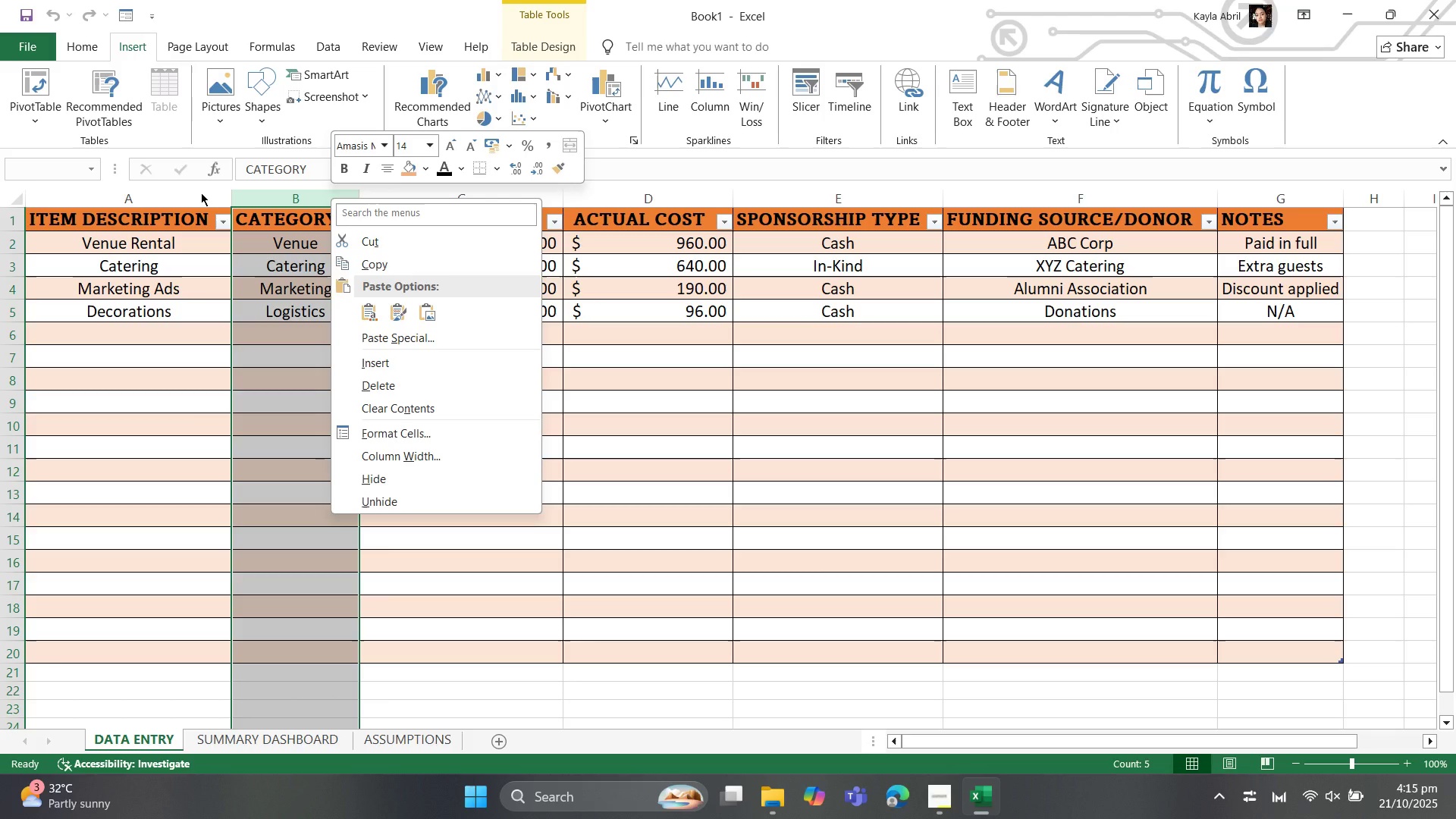 
wait(5.72)
 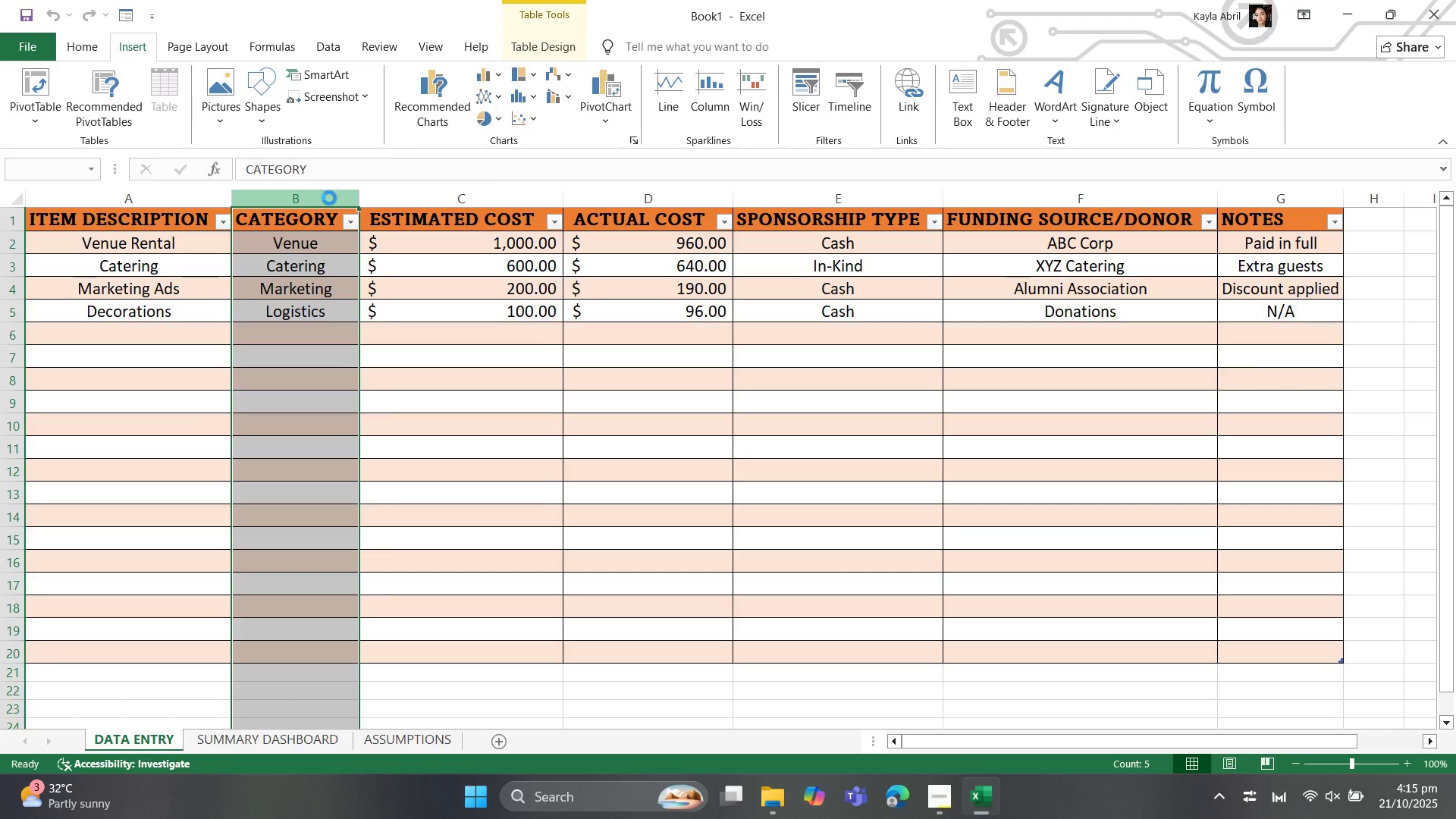 
left_click([201, 193])
 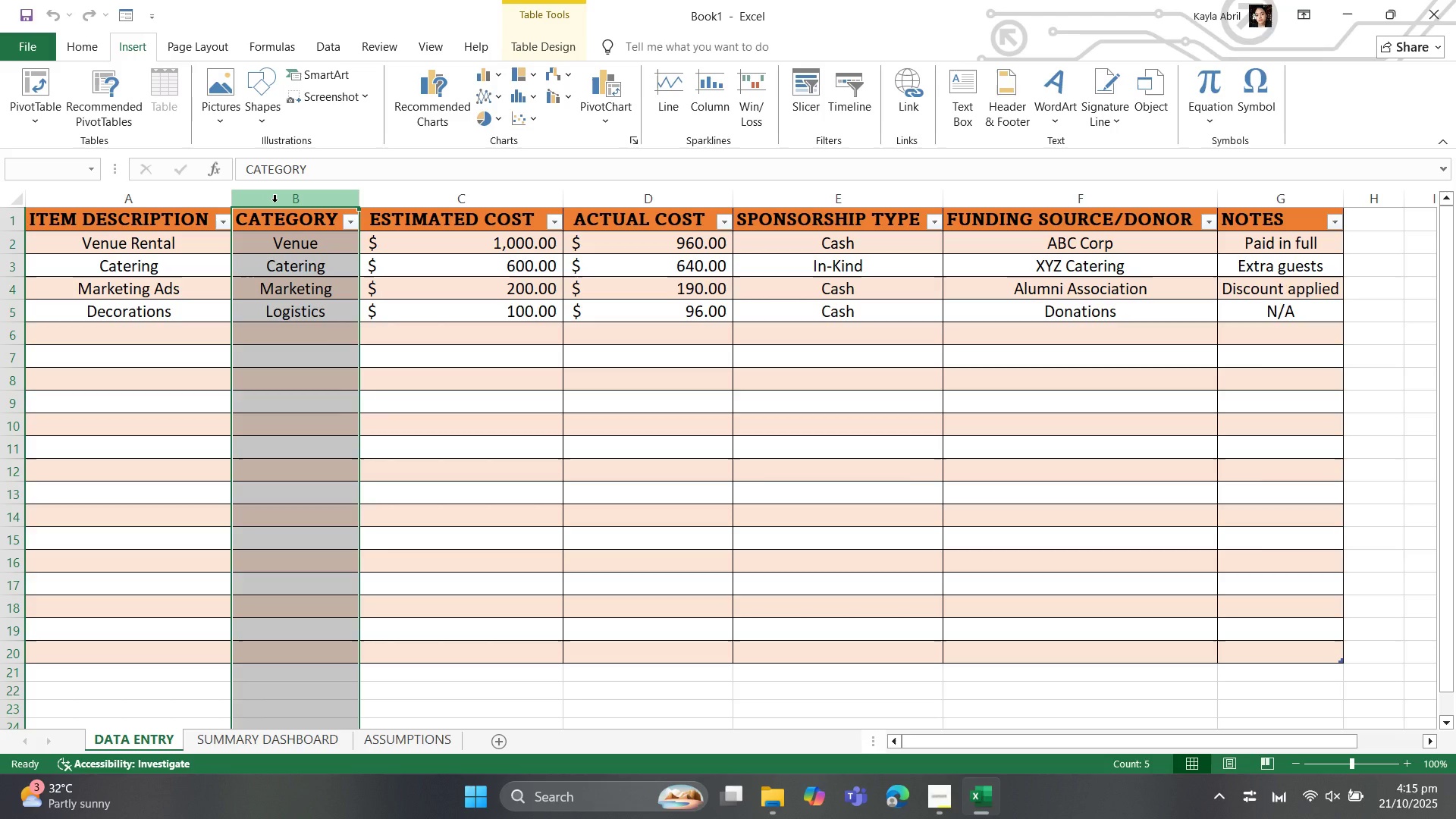 
left_click_drag(start_coordinate=[275, 202], to_coordinate=[379, 188])
 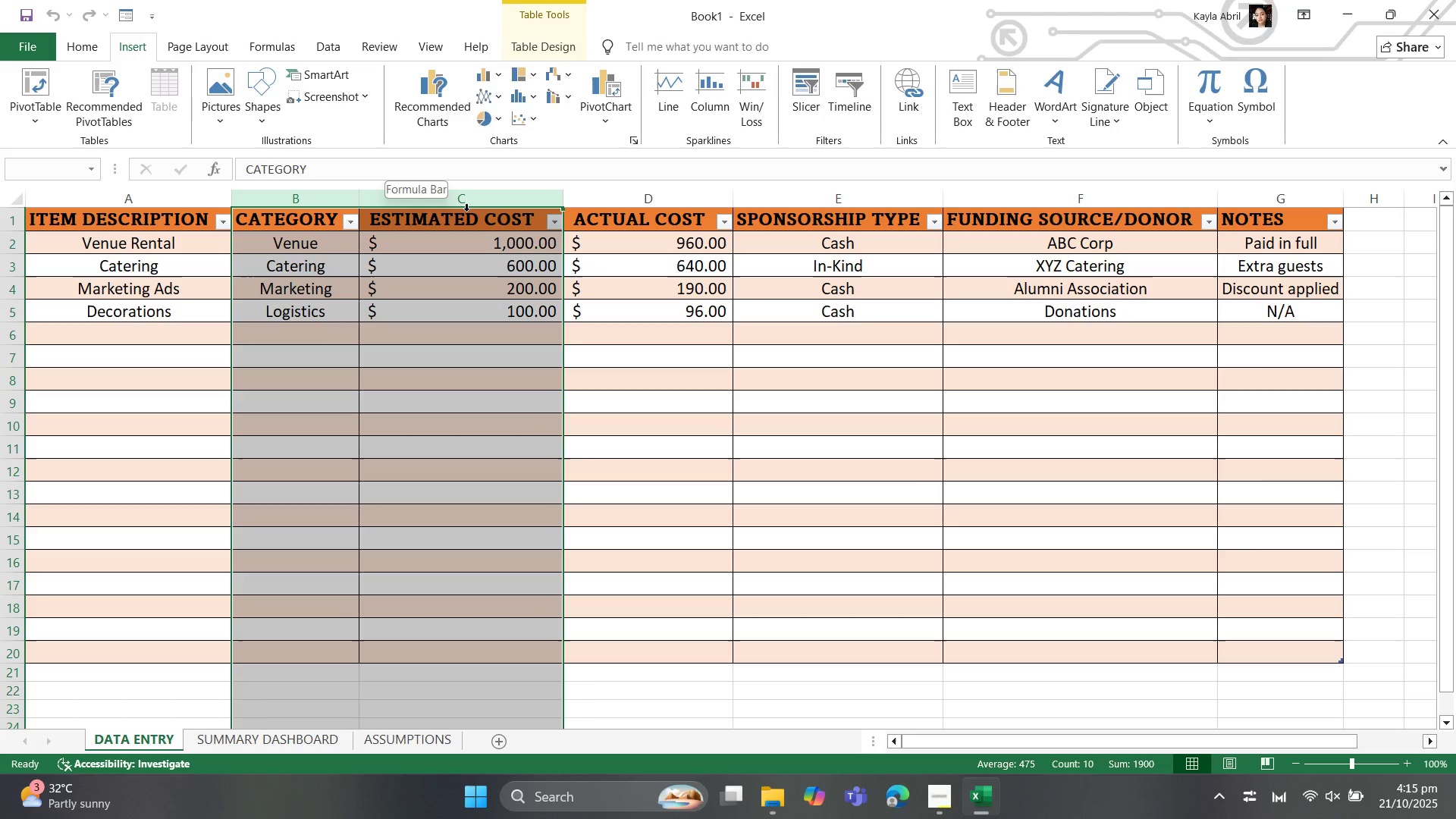 
left_click([649, 511])
 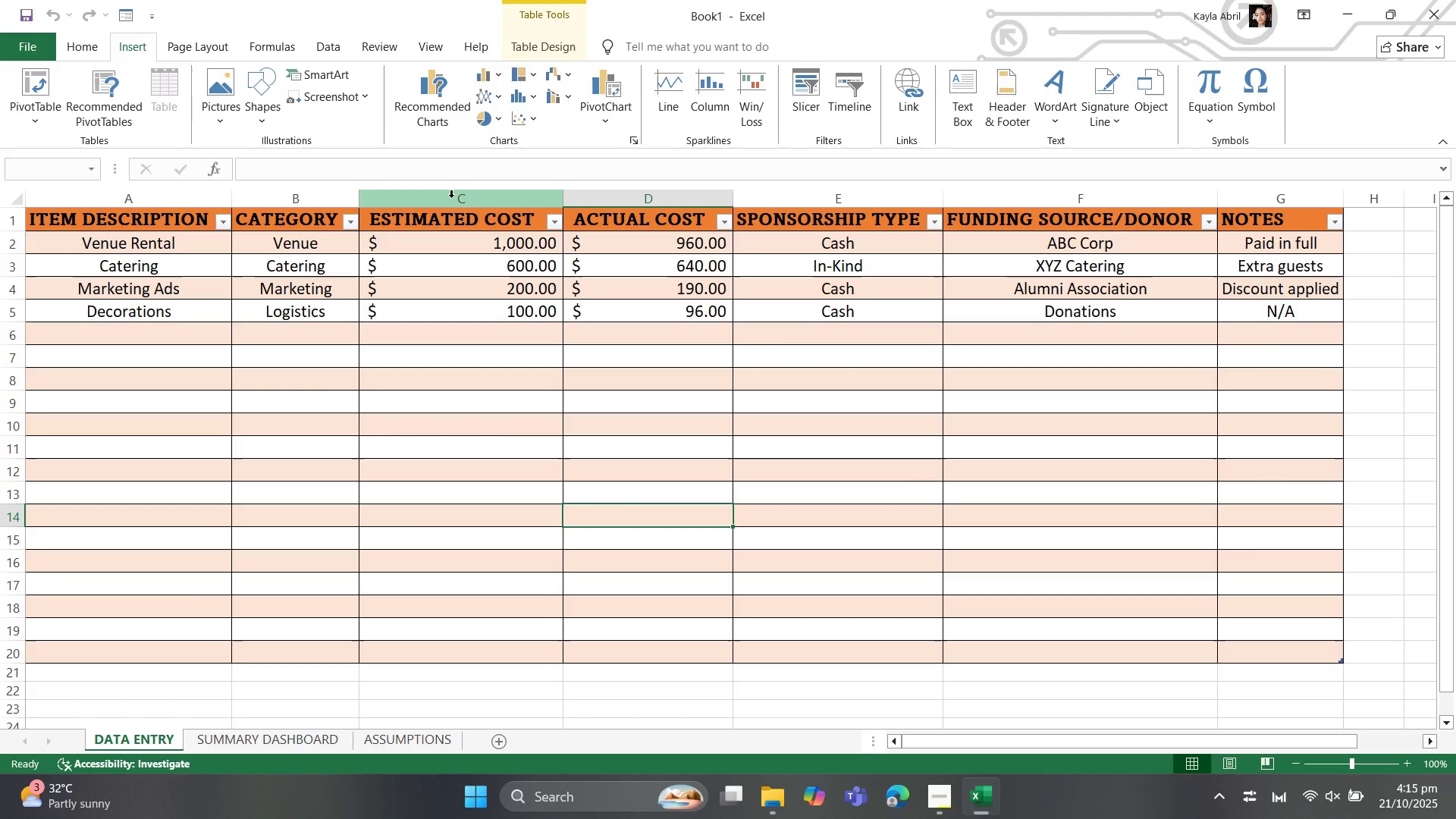 
left_click_drag(start_coordinate=[451, 197], to_coordinate=[331, 199])
 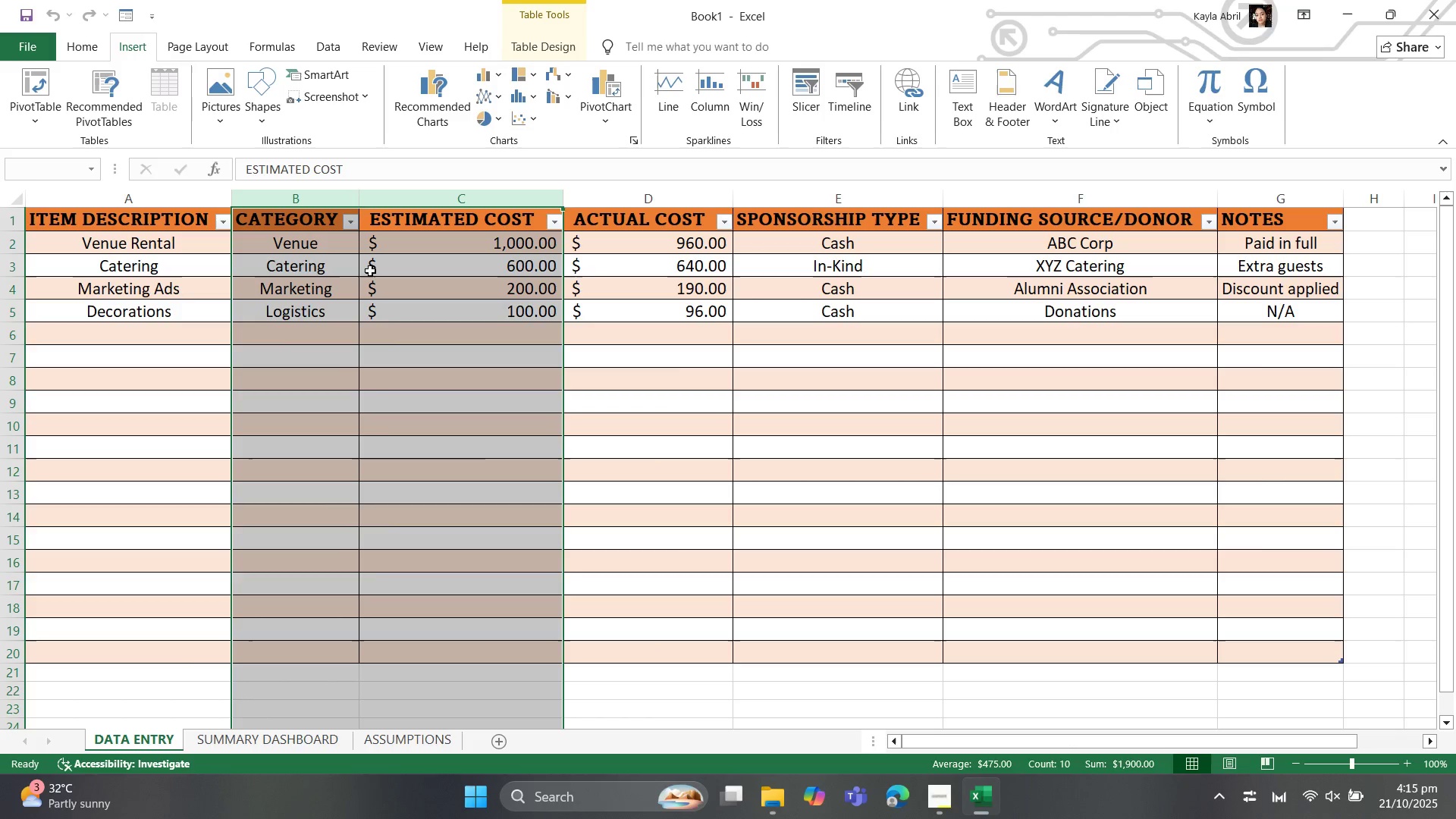 
left_click([397, 488])
 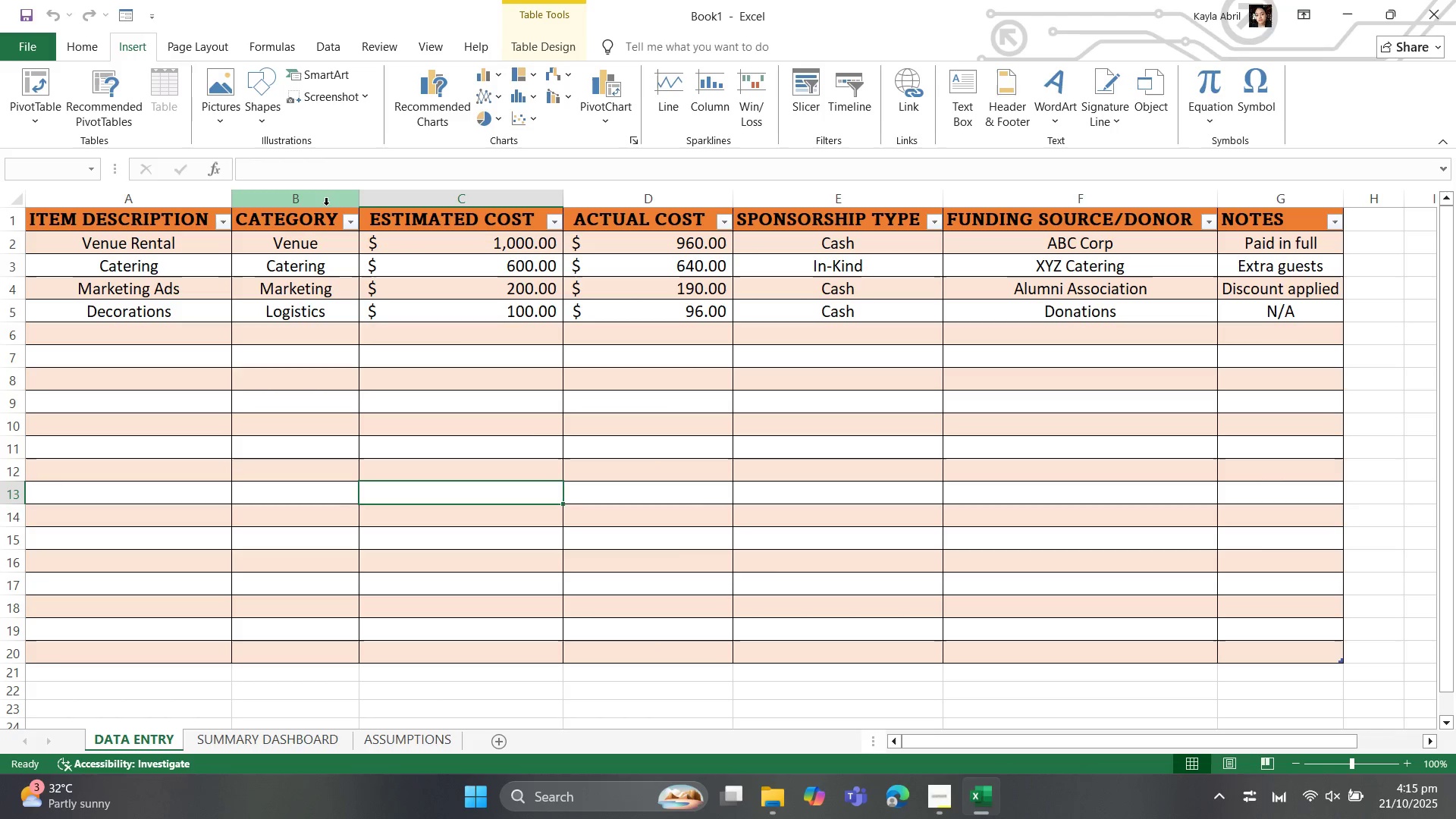 
left_click([328, 203])
 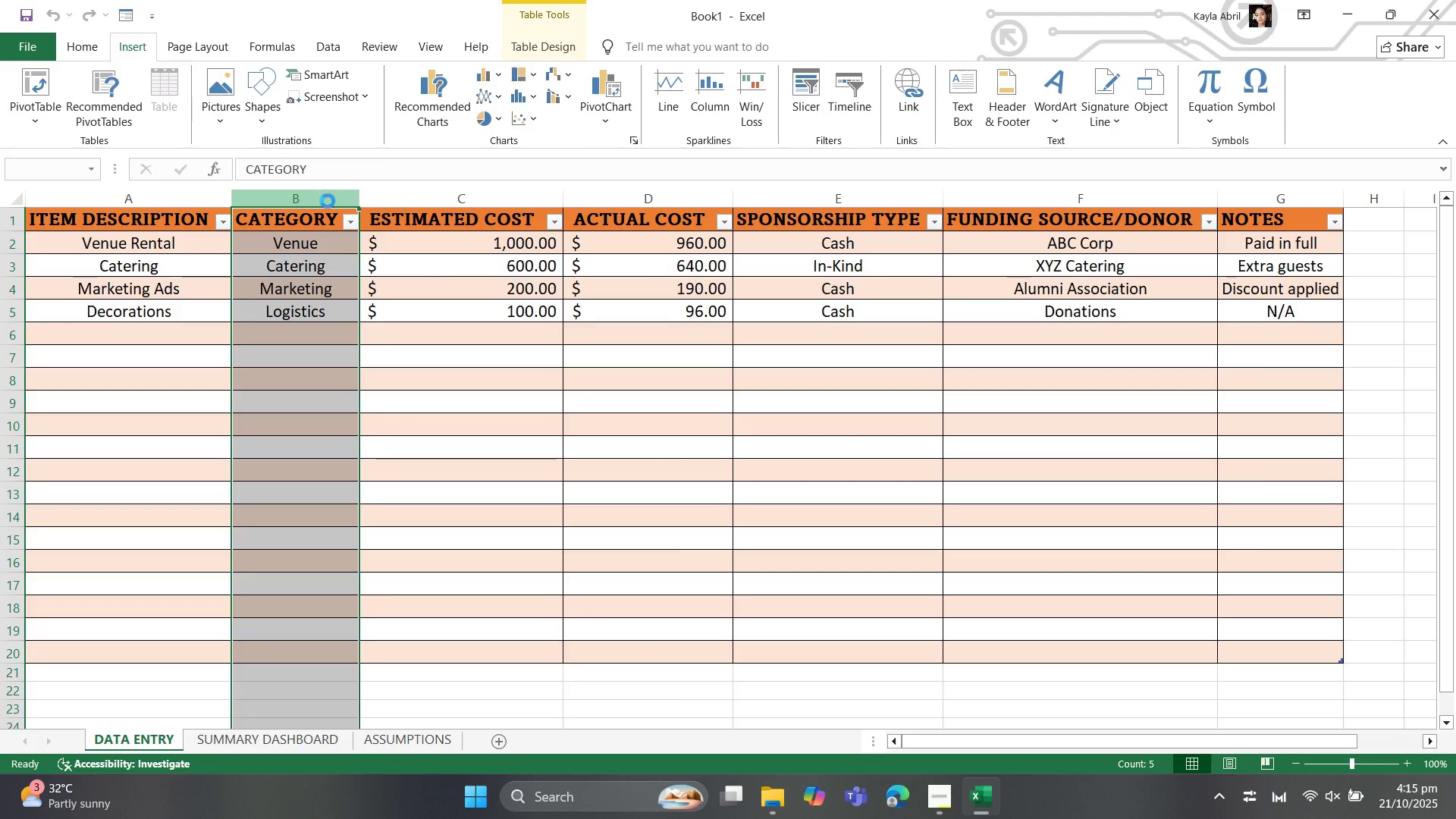 
right_click([328, 201])
 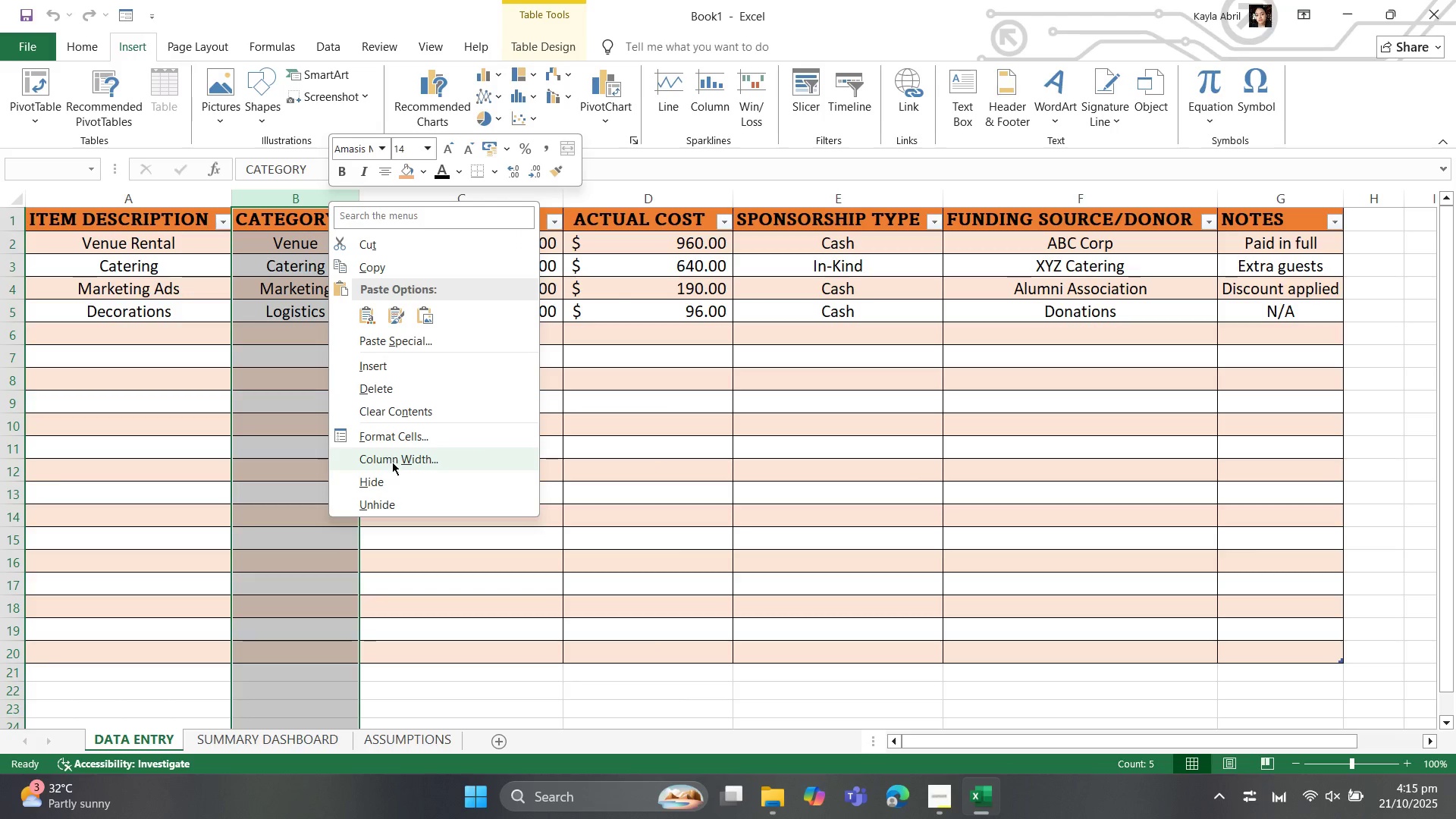 
left_click([397, 447])
 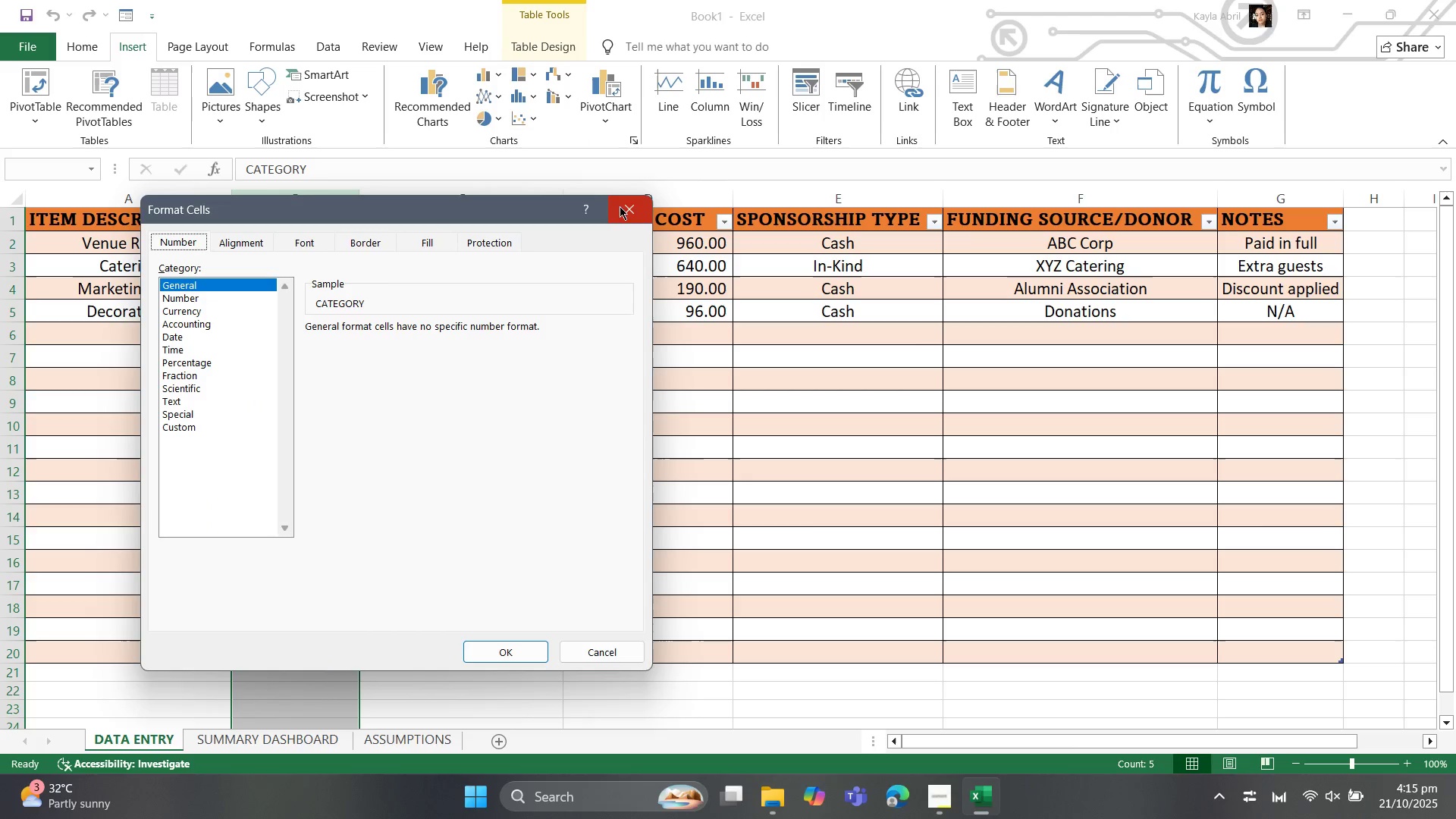 
left_click([240, 237])
 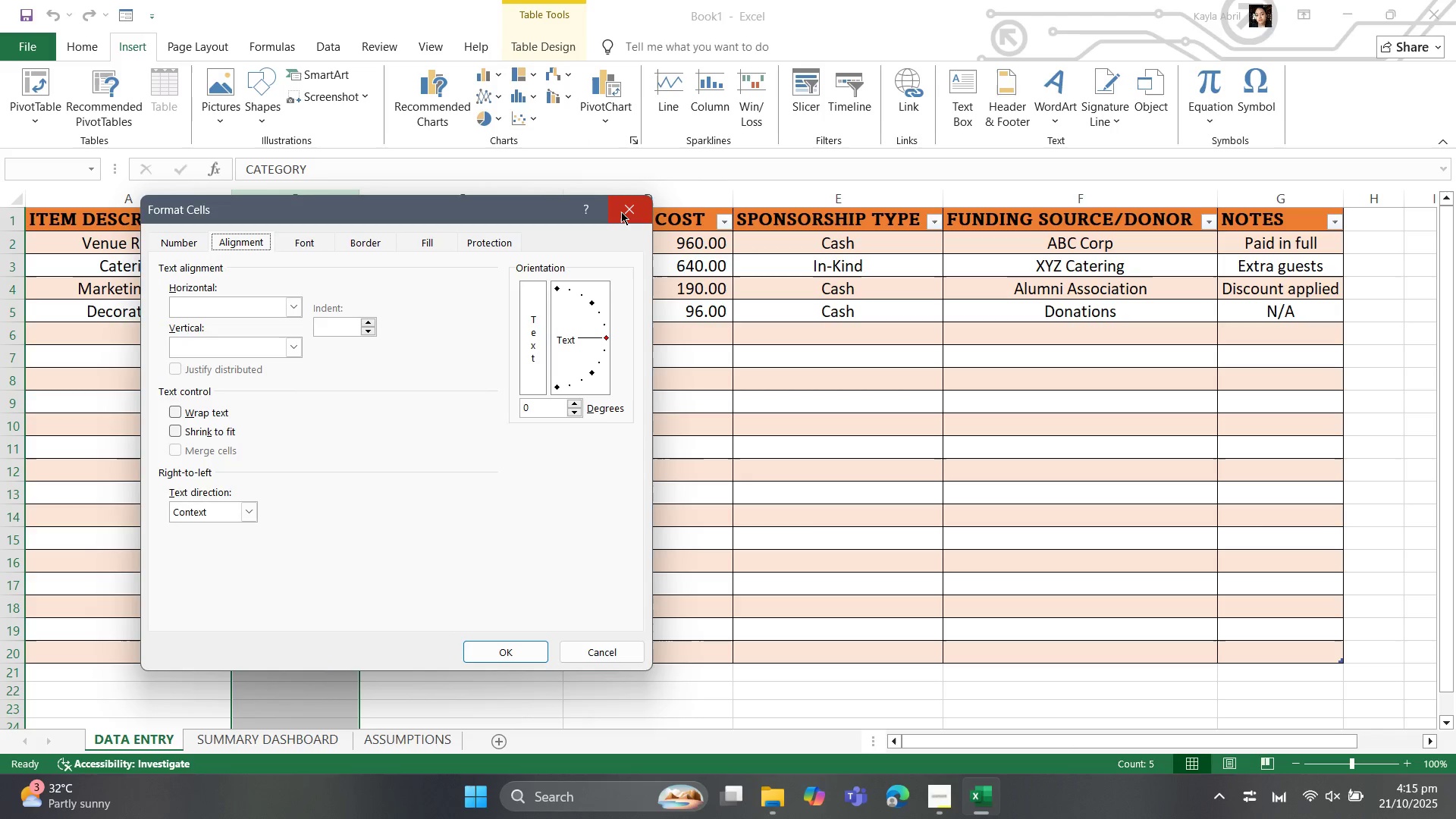 
left_click([621, 212])
 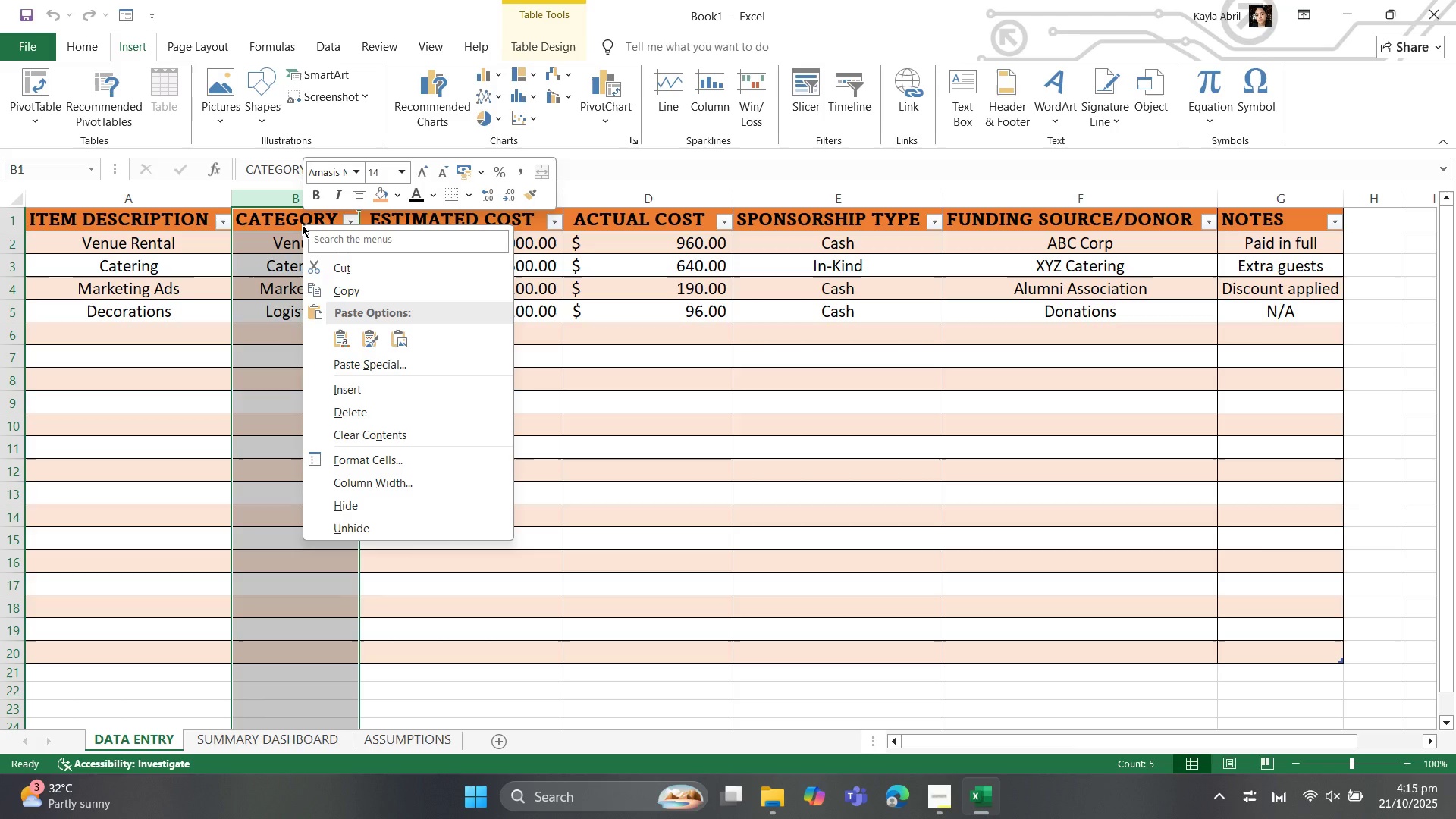 
left_click([295, 227])
 